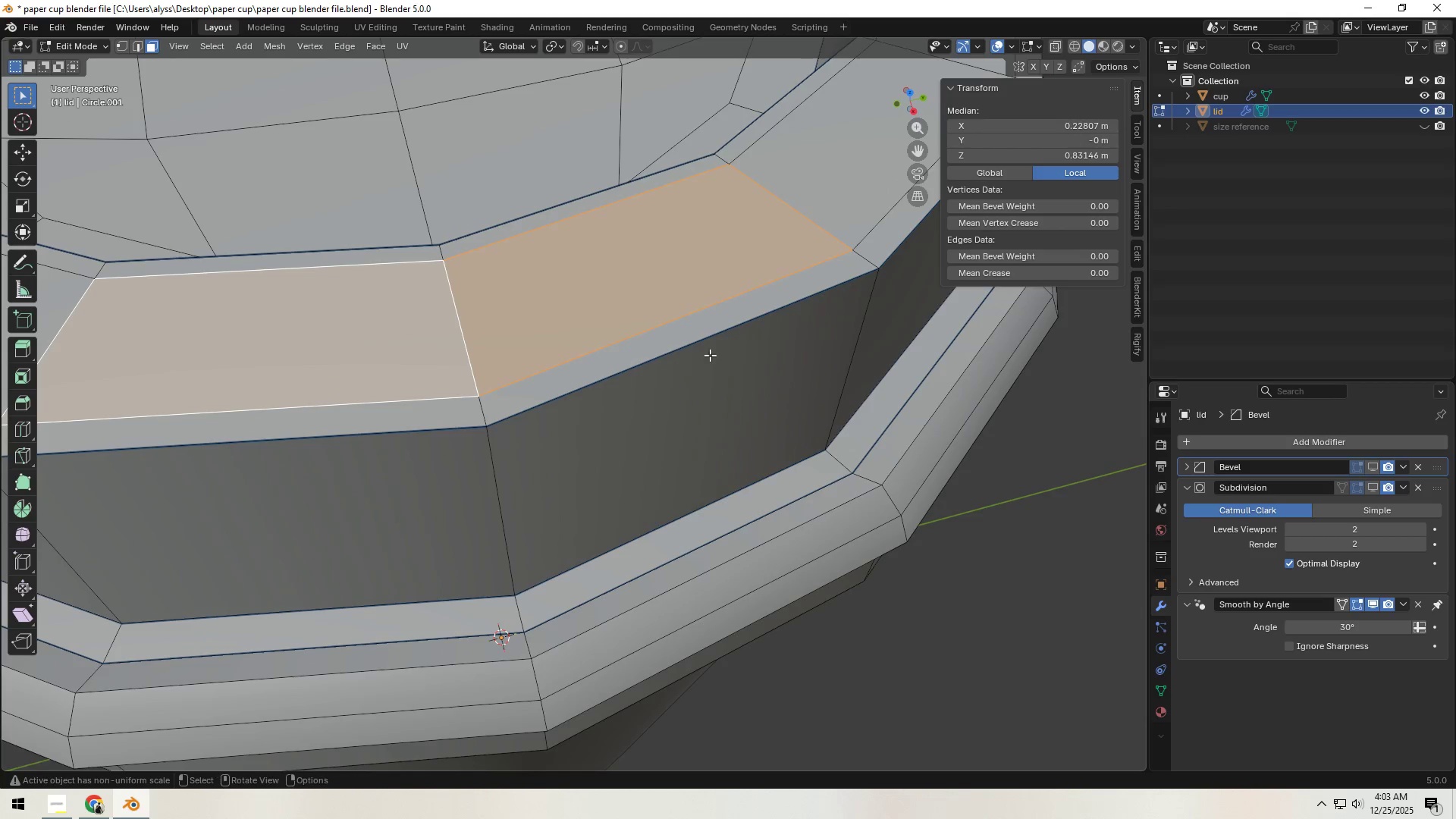 
hold_key(key=AltLeft, duration=1.05)
left_click([878, 227])
 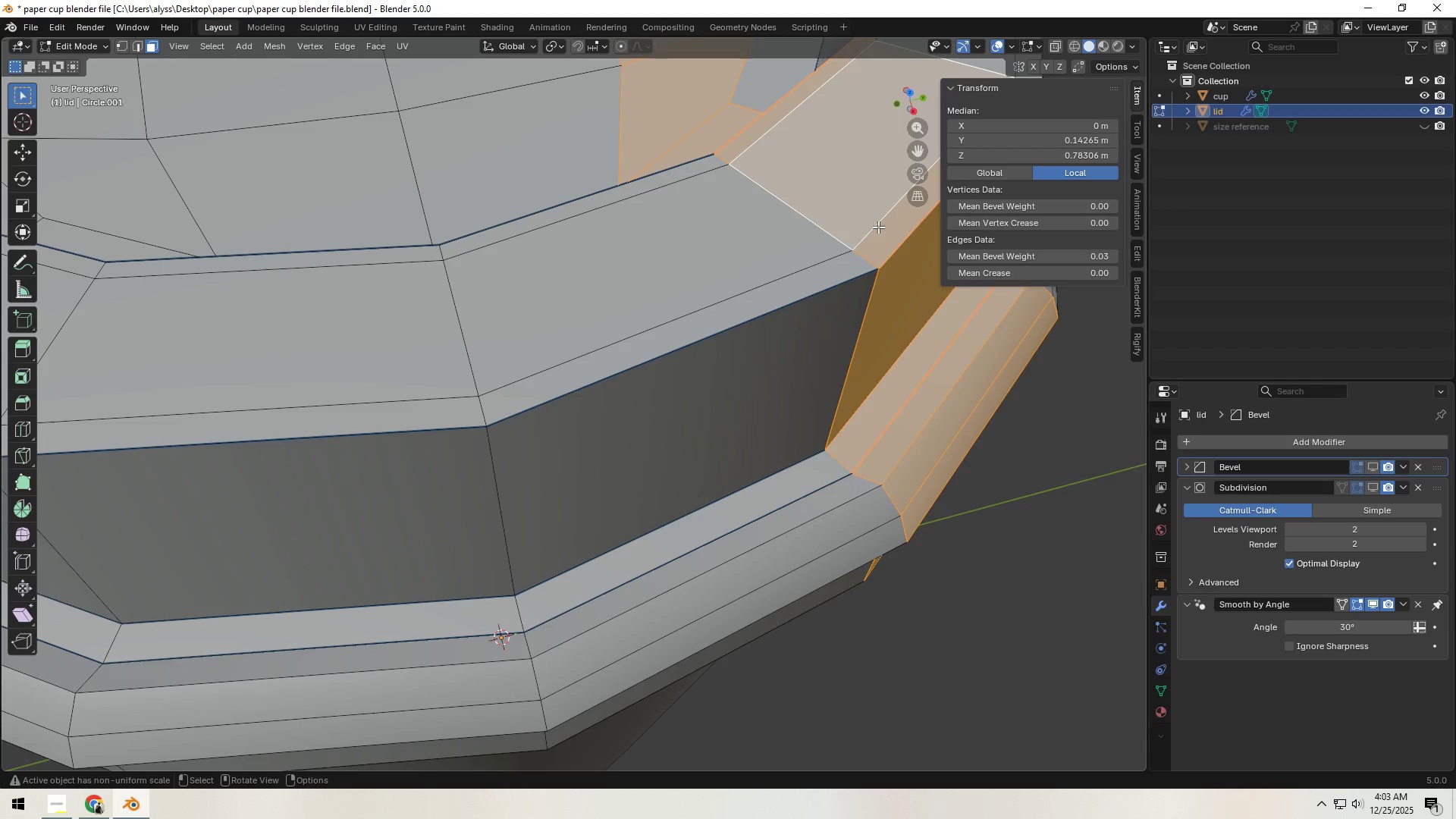 
key(2)
 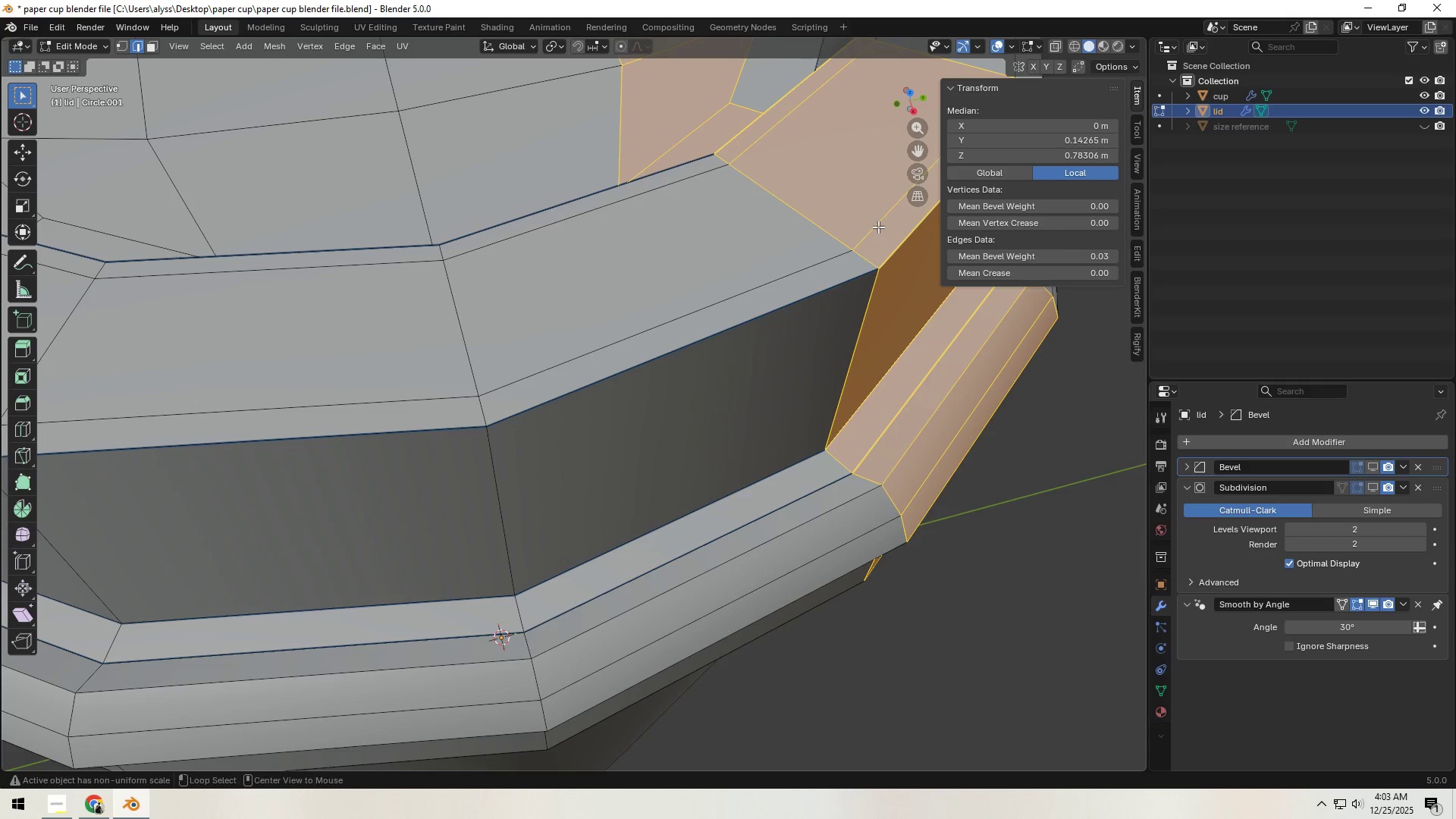 
hold_key(key=AltLeft, duration=1.02)
left_click([878, 227])
 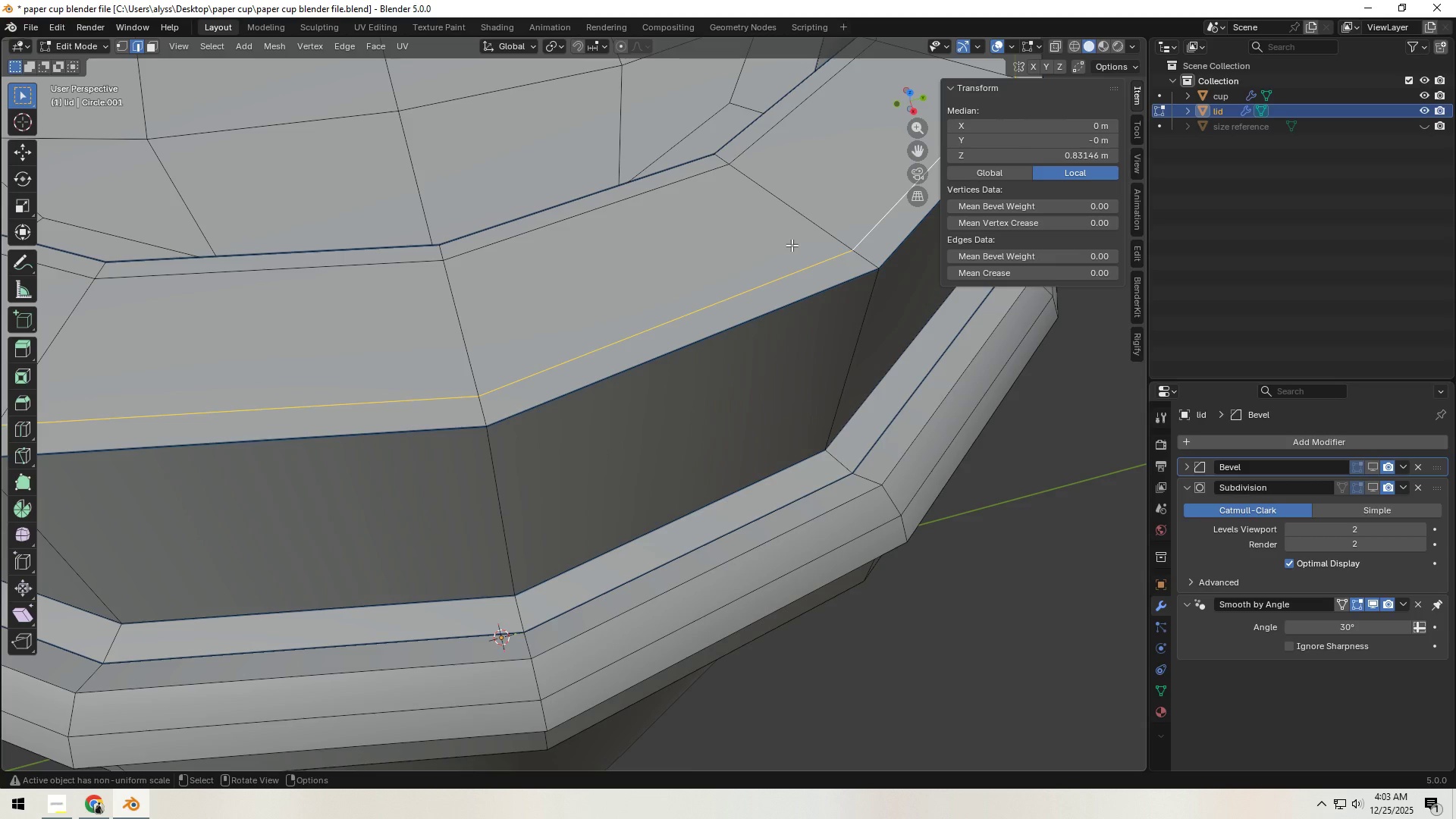 
type(gg)
 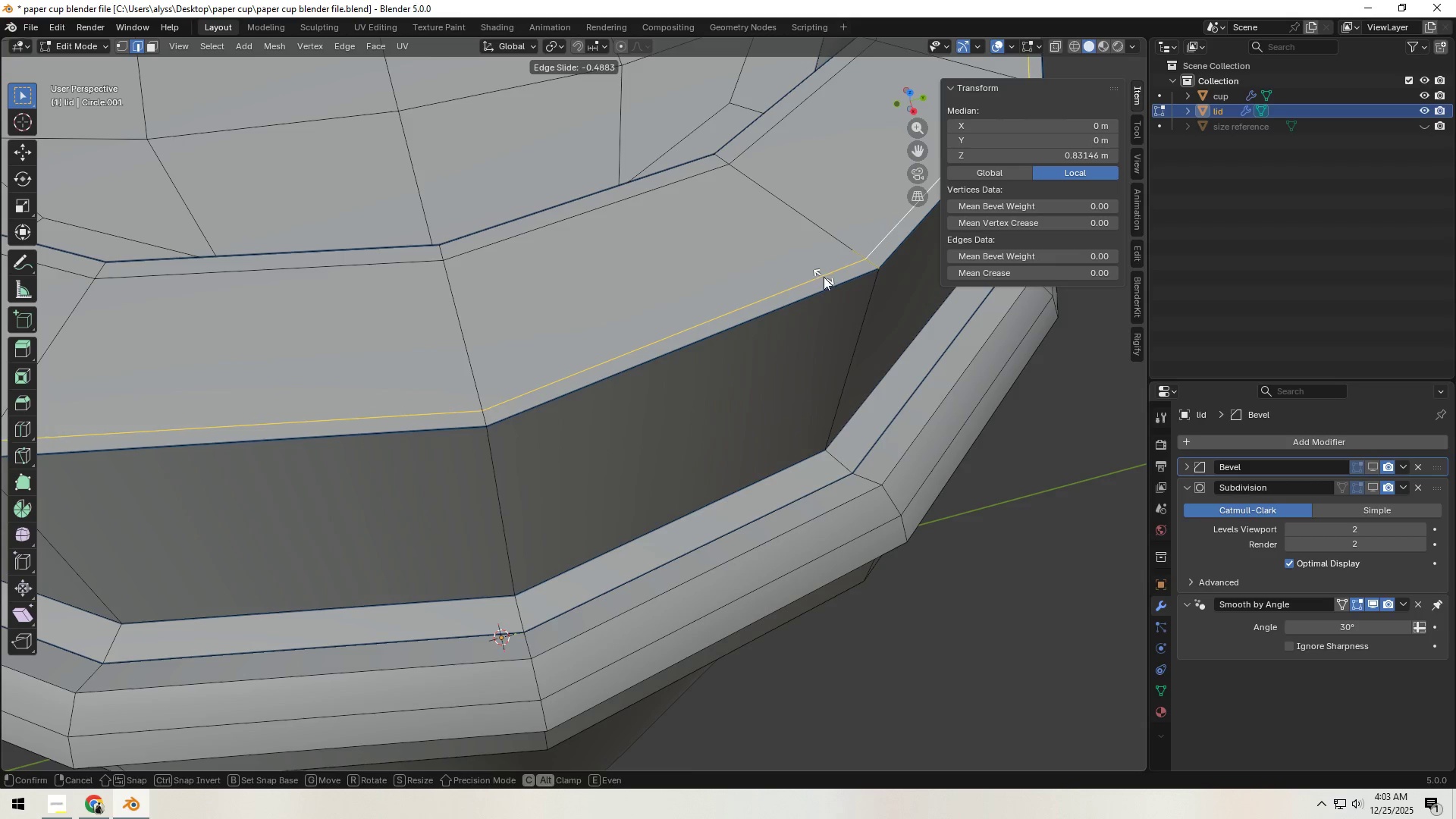 
left_click([828, 280])
 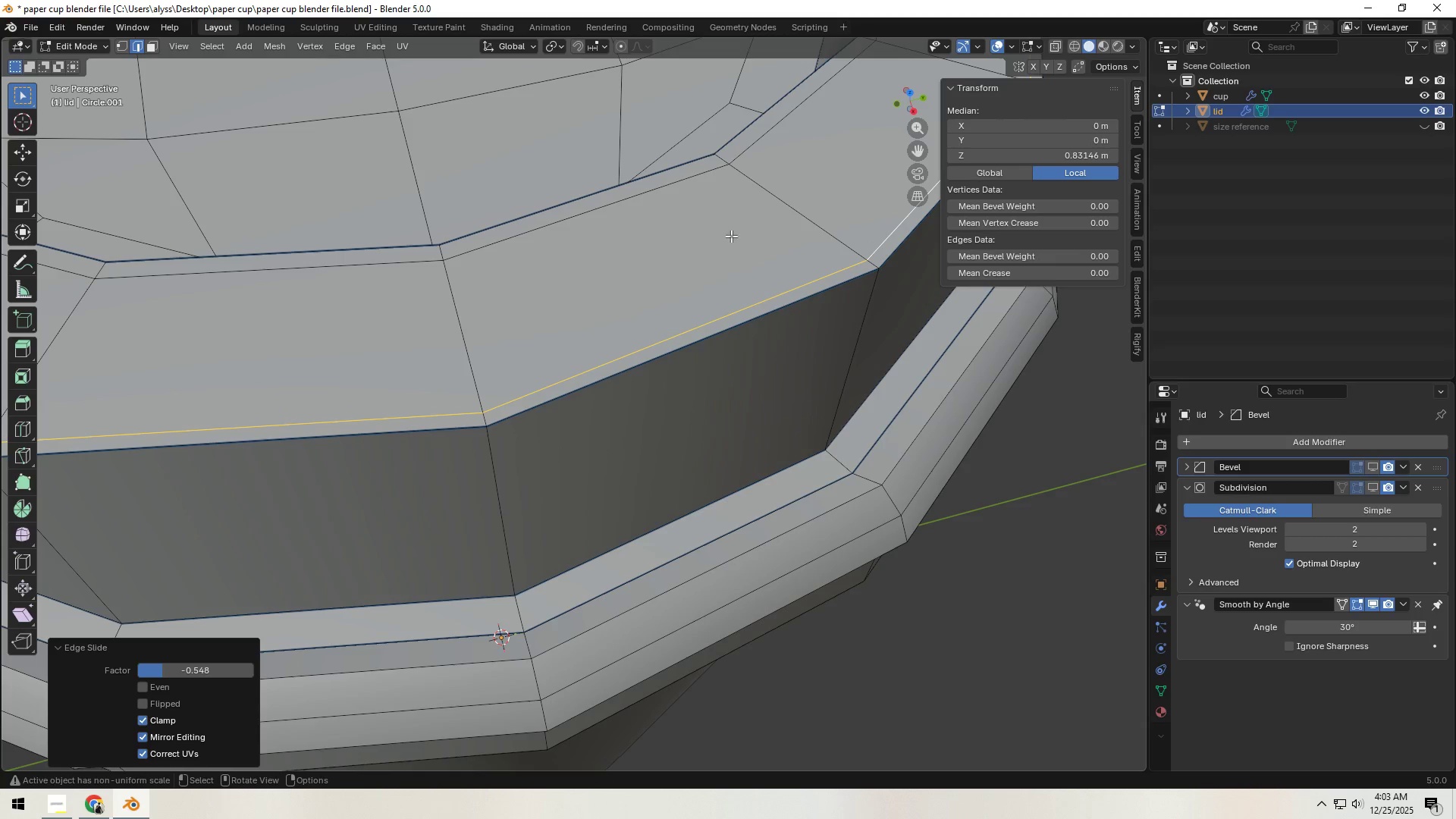 
hold_key(key=AltLeft, duration=0.44)
left_click([673, 196])
 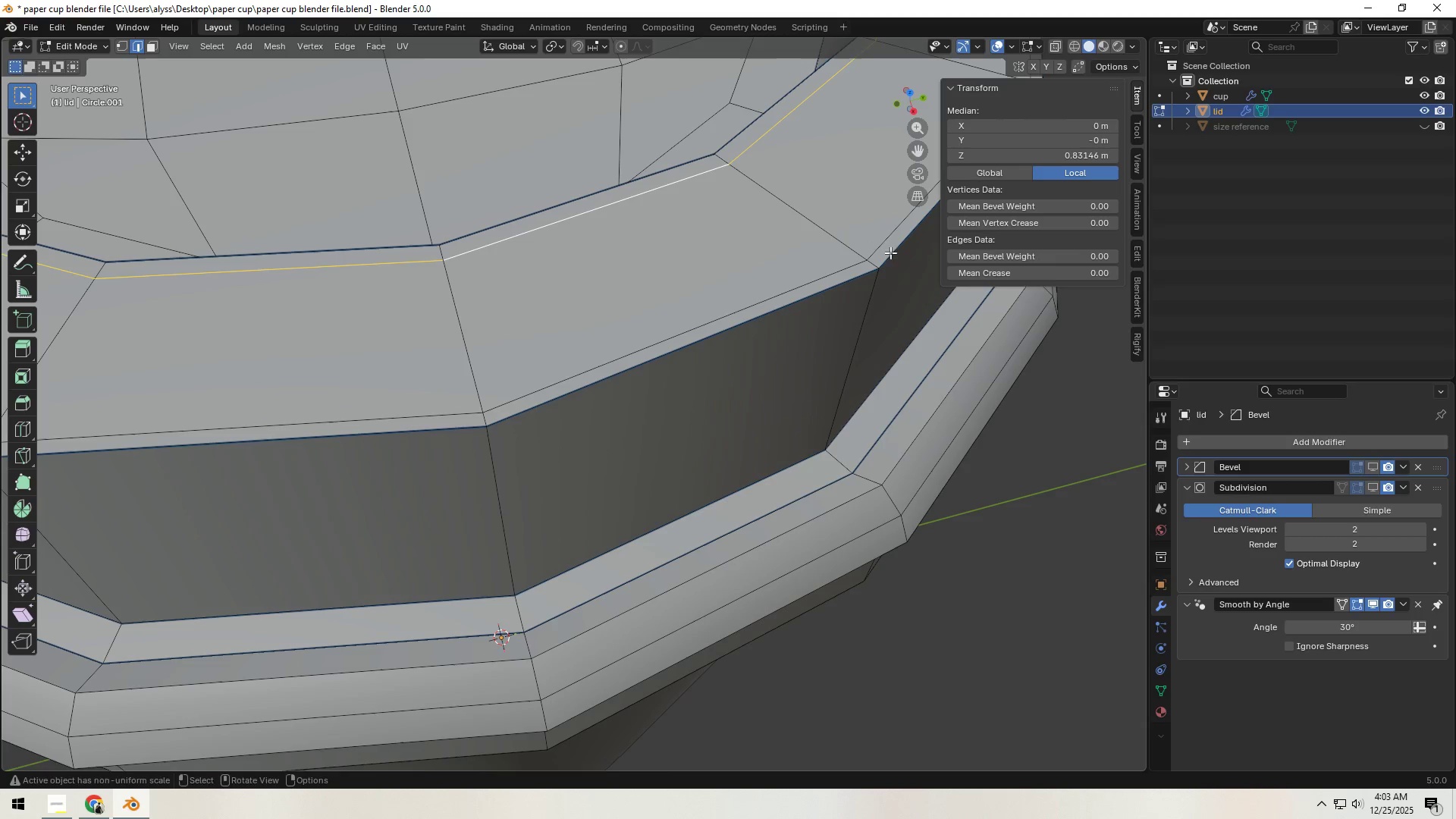 
type(gg)
 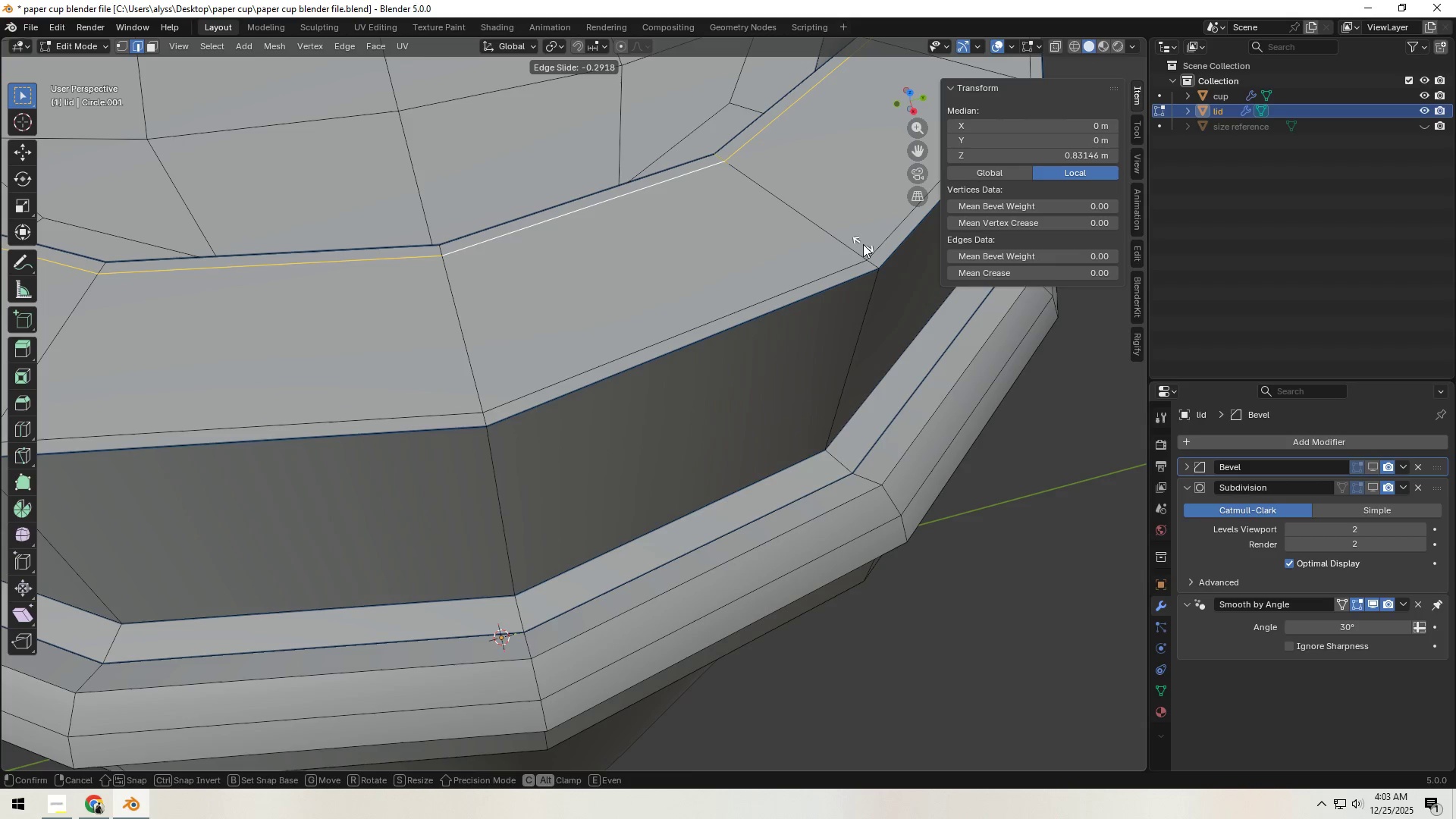 
left_click([858, 243])
 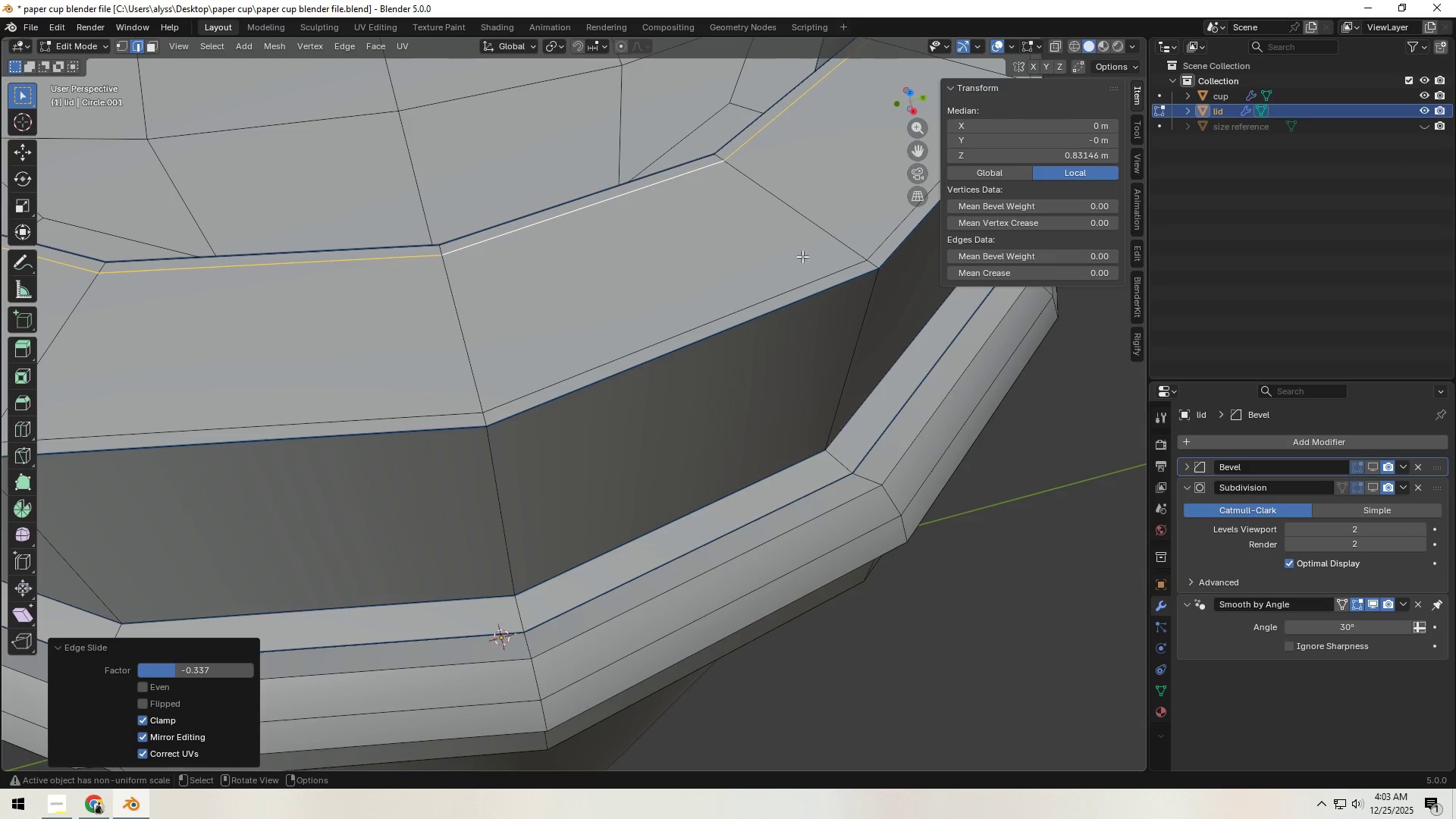 
key(3)
 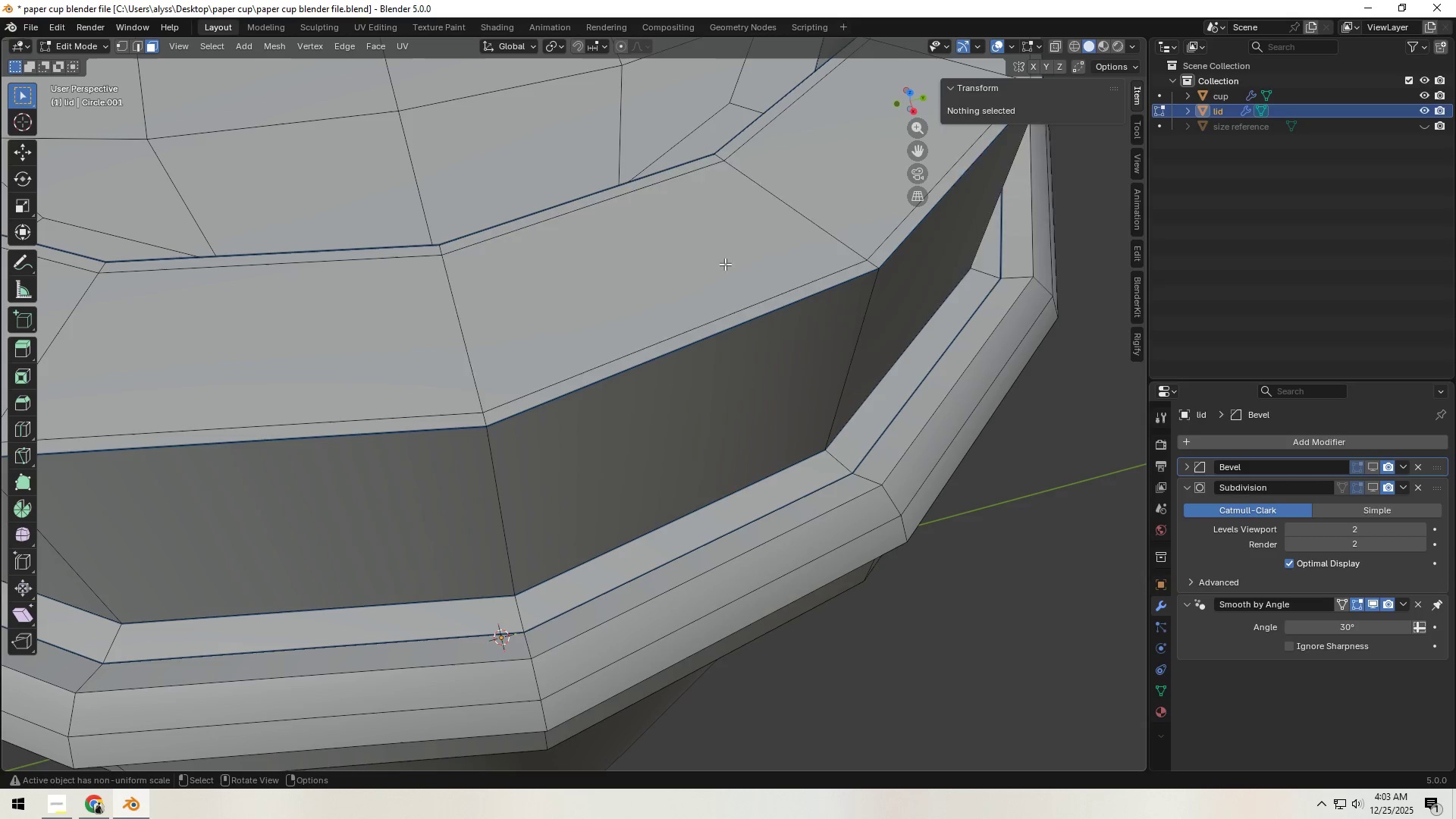 
left_click([725, 264])
 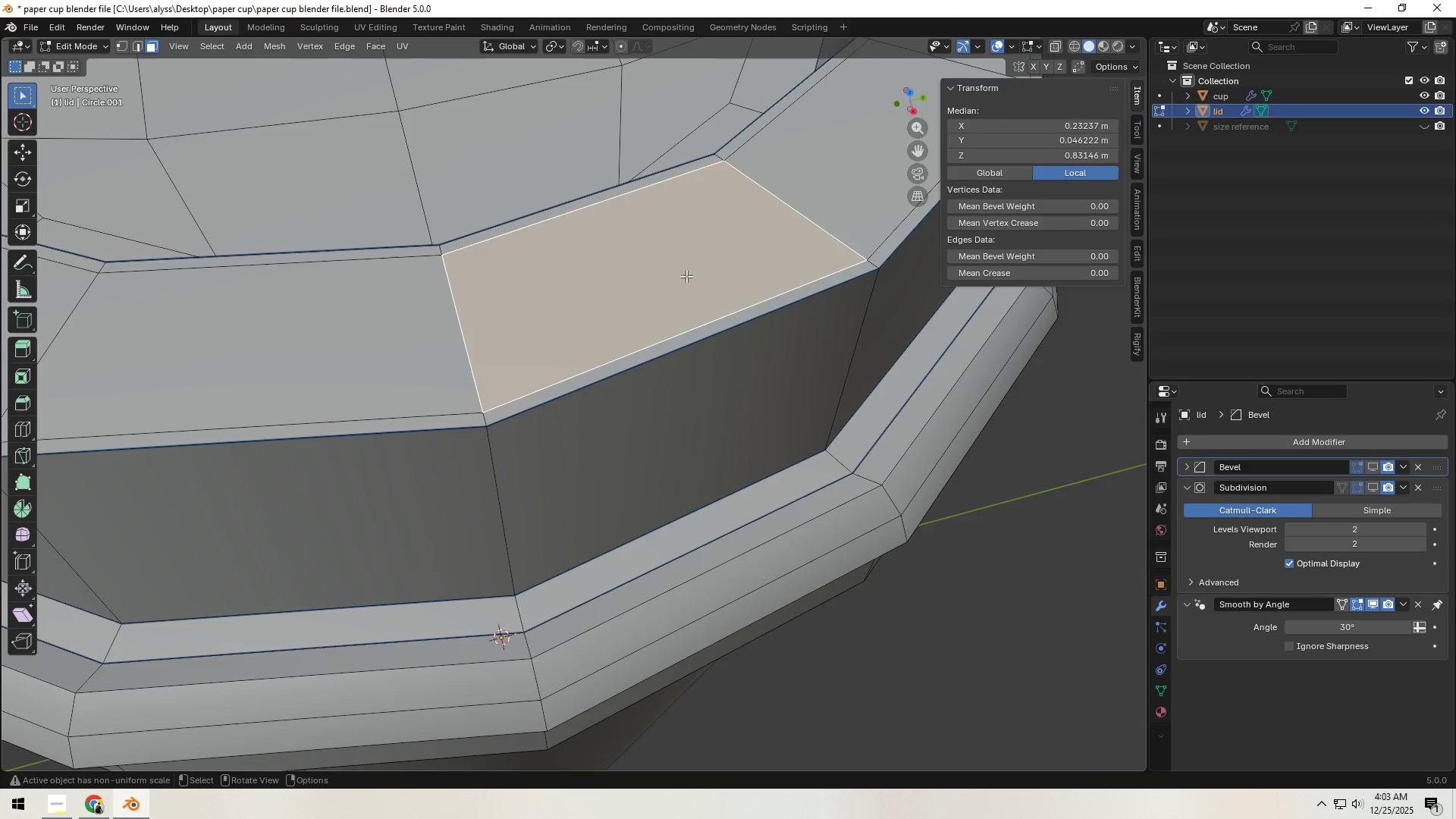 
hold_key(key=ShiftLeft, duration=0.48)
 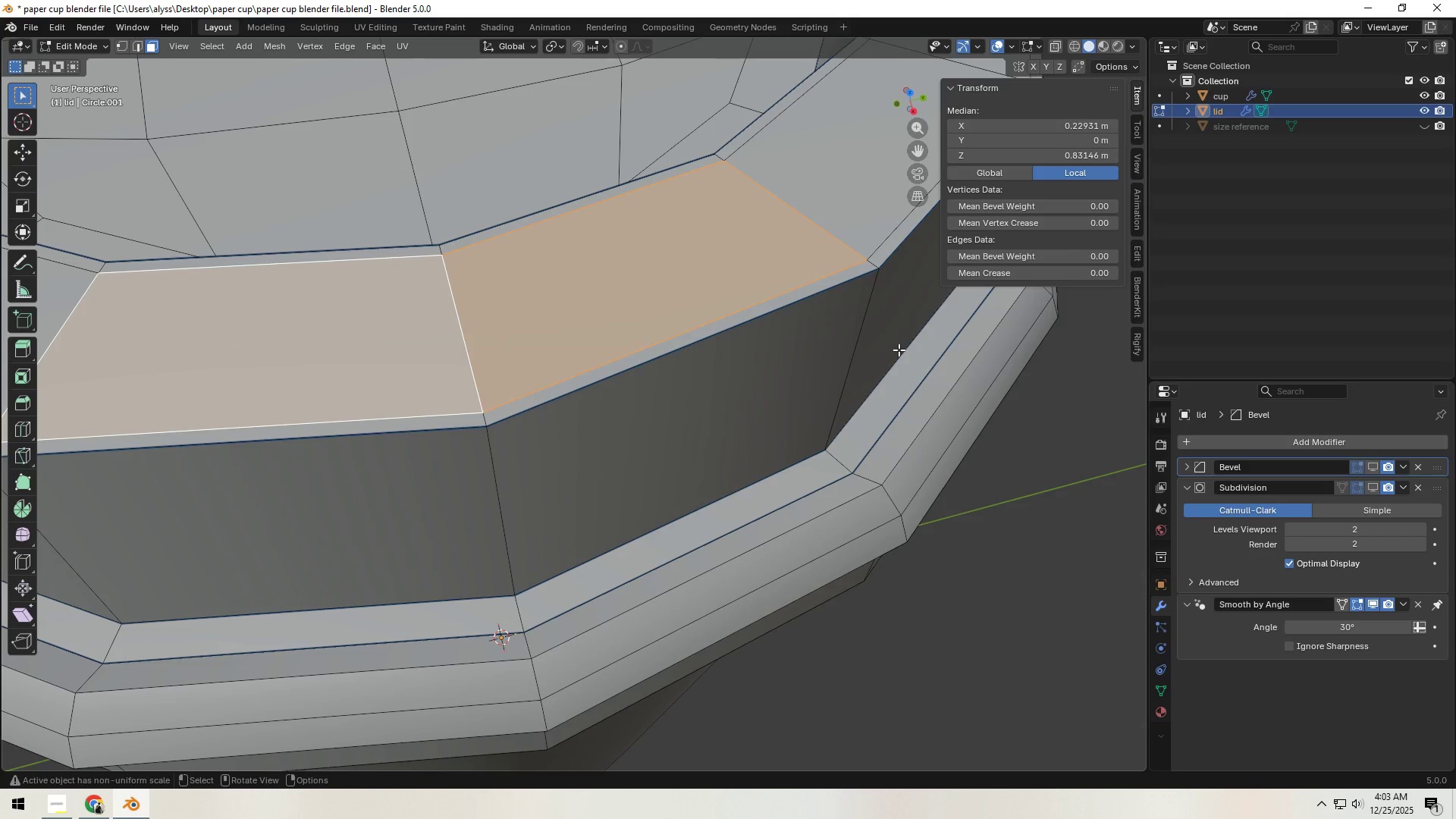 
key(I)
 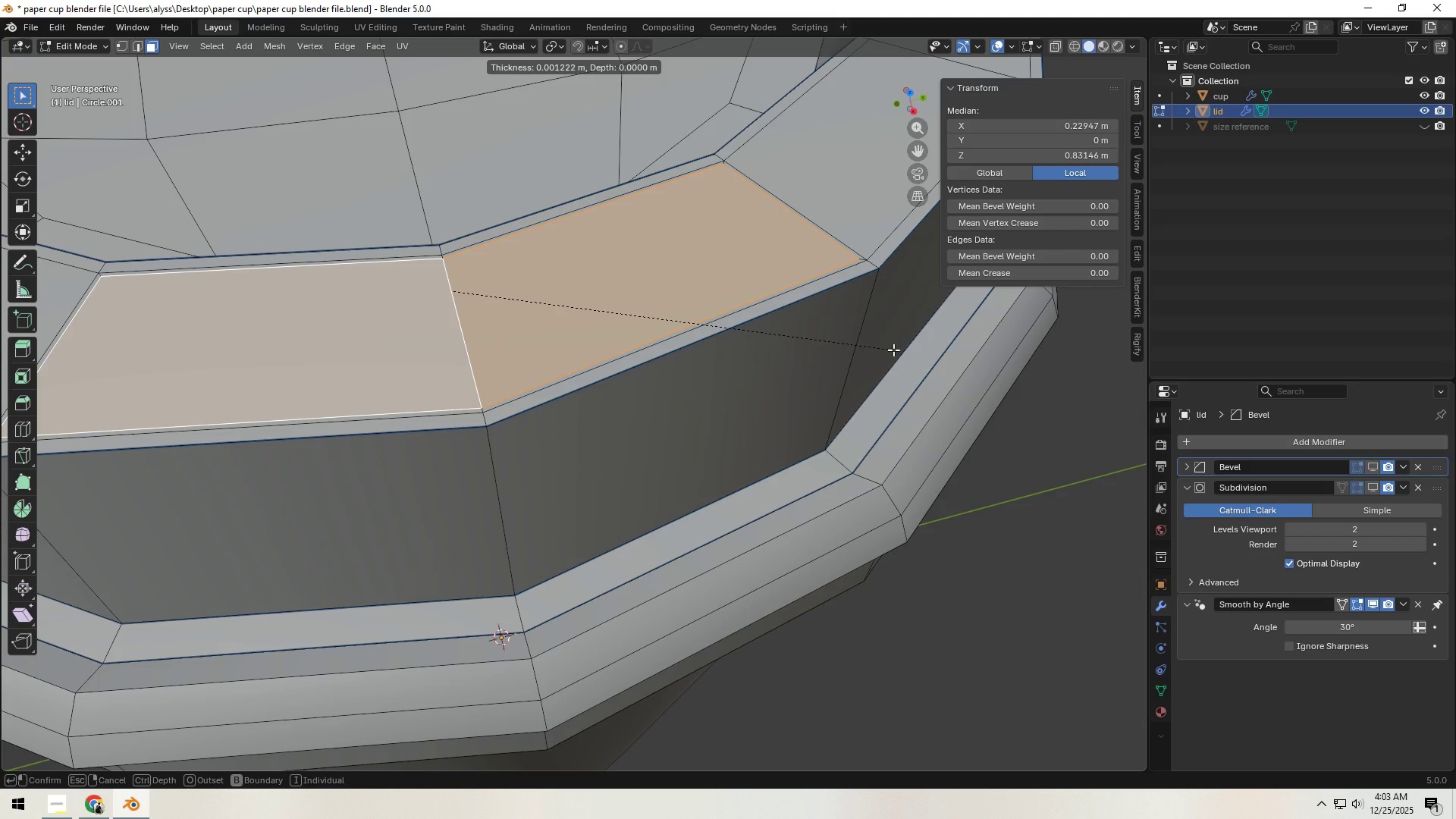 
key(Shift+ShiftLeft)
 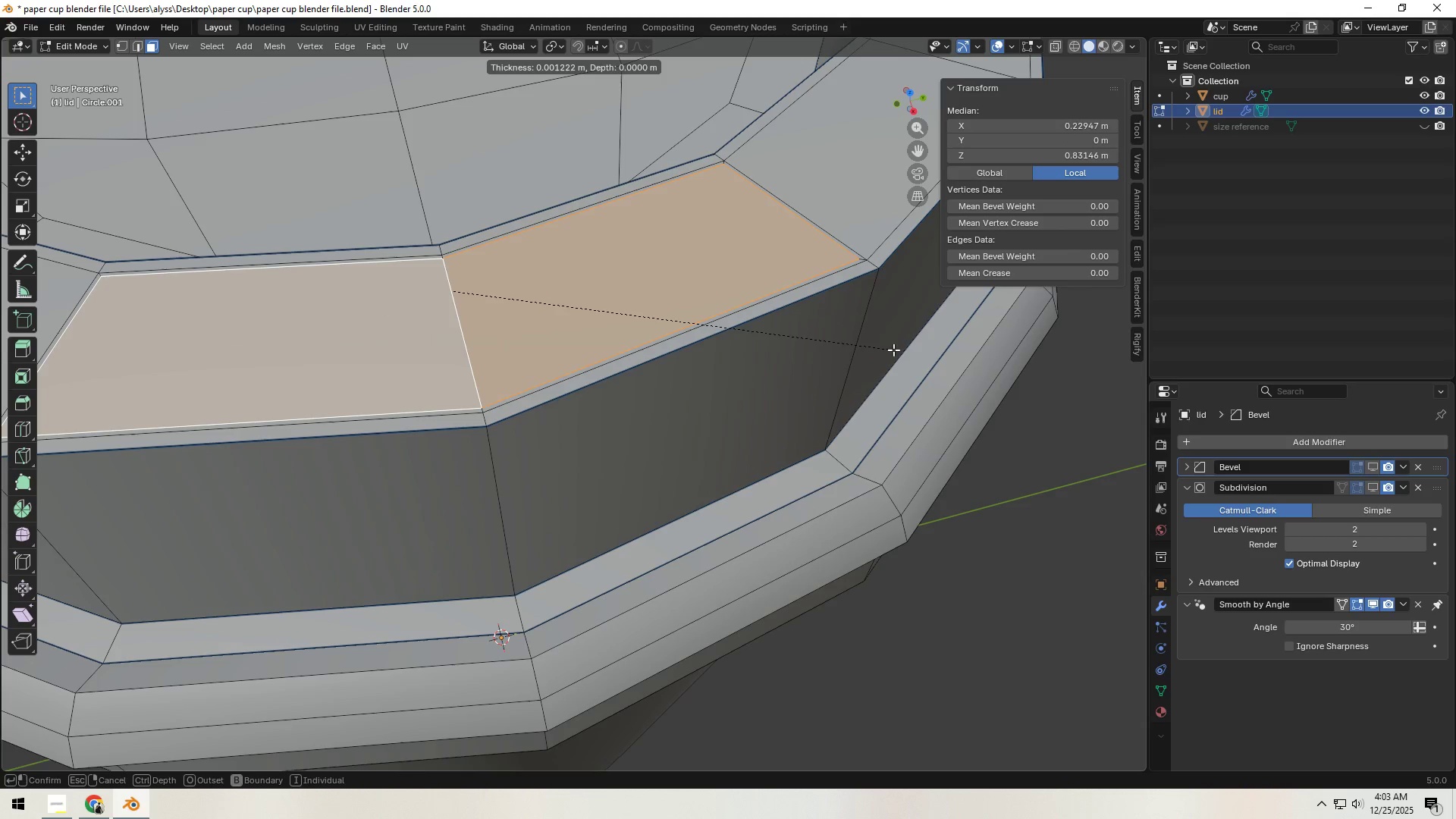 
hold_key(key=ShiftLeft, duration=1.5)
 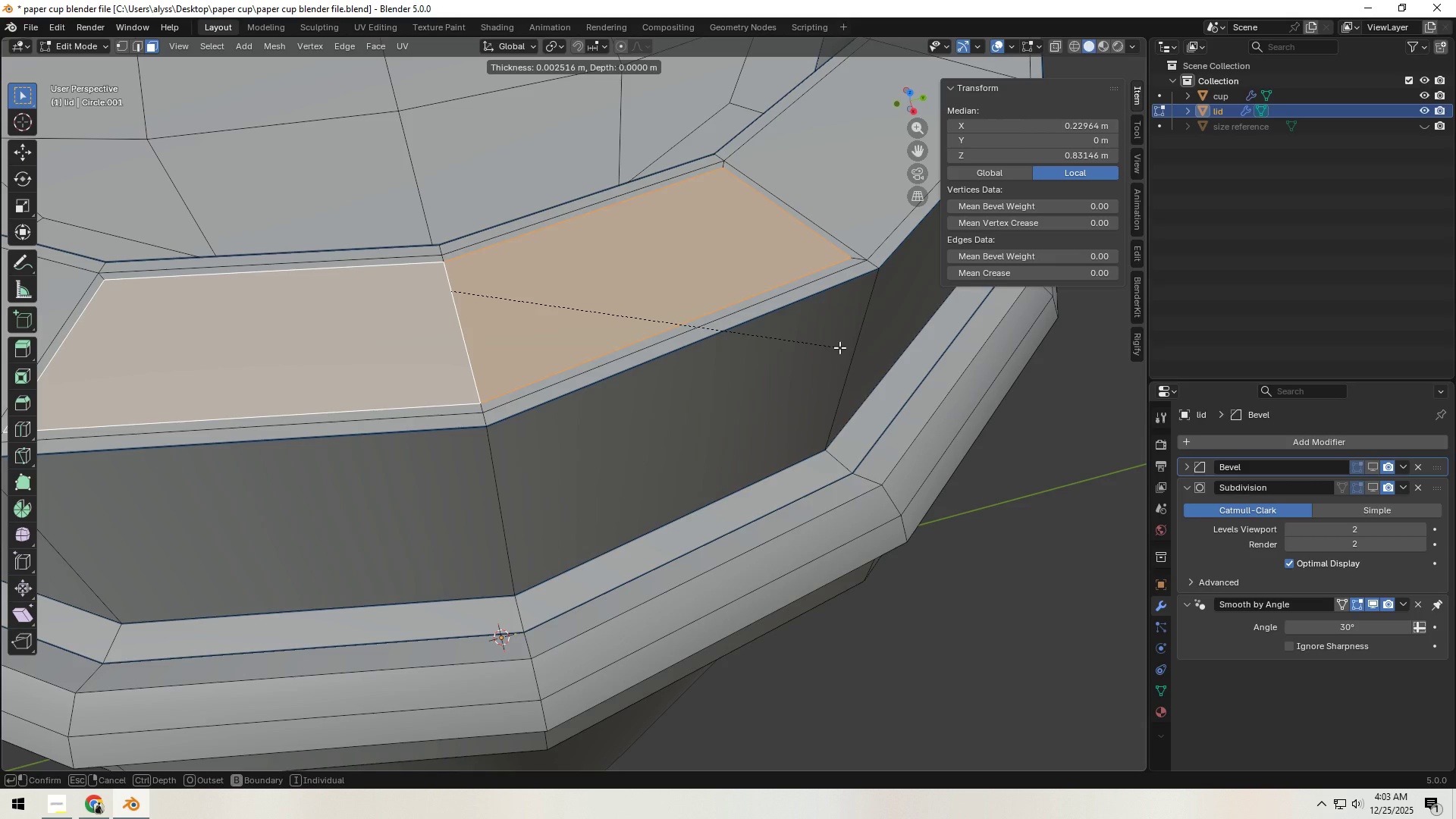 
hold_key(key=ShiftLeft, duration=1.5)
 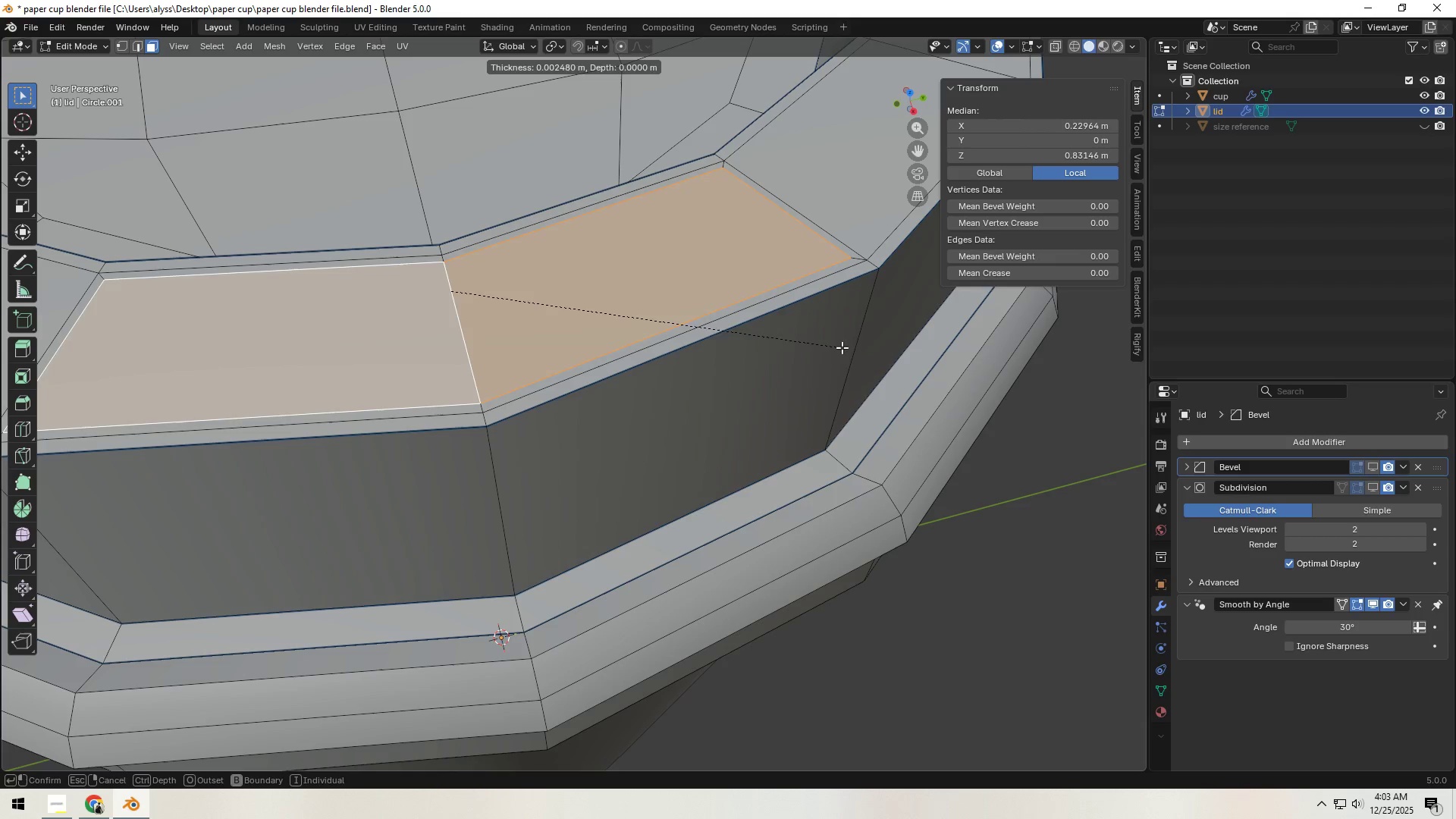 
hold_key(key=ShiftLeft, duration=1.51)
 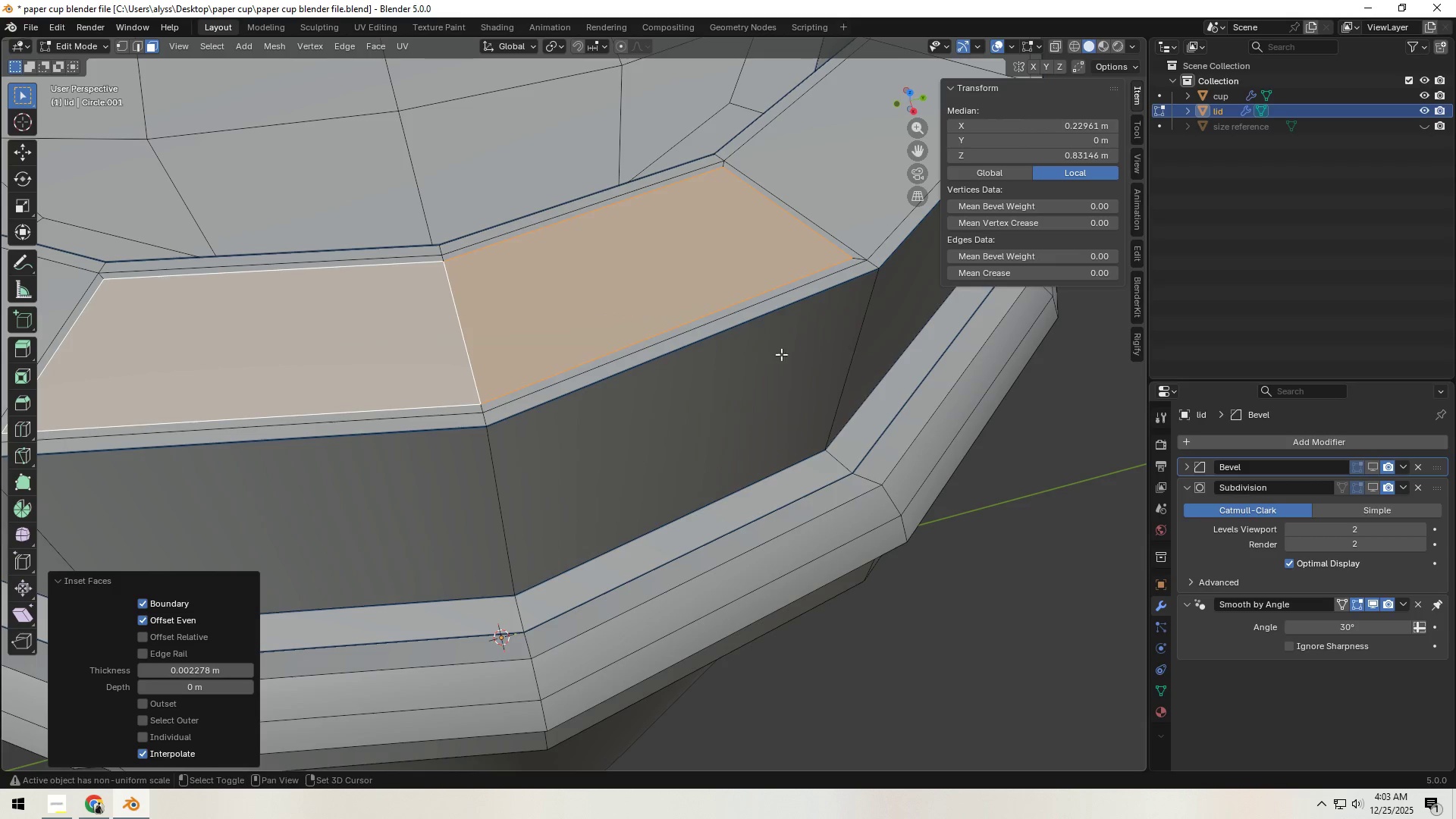 
hold_key(key=ShiftLeft, duration=0.5)
left_click([849, 348])
 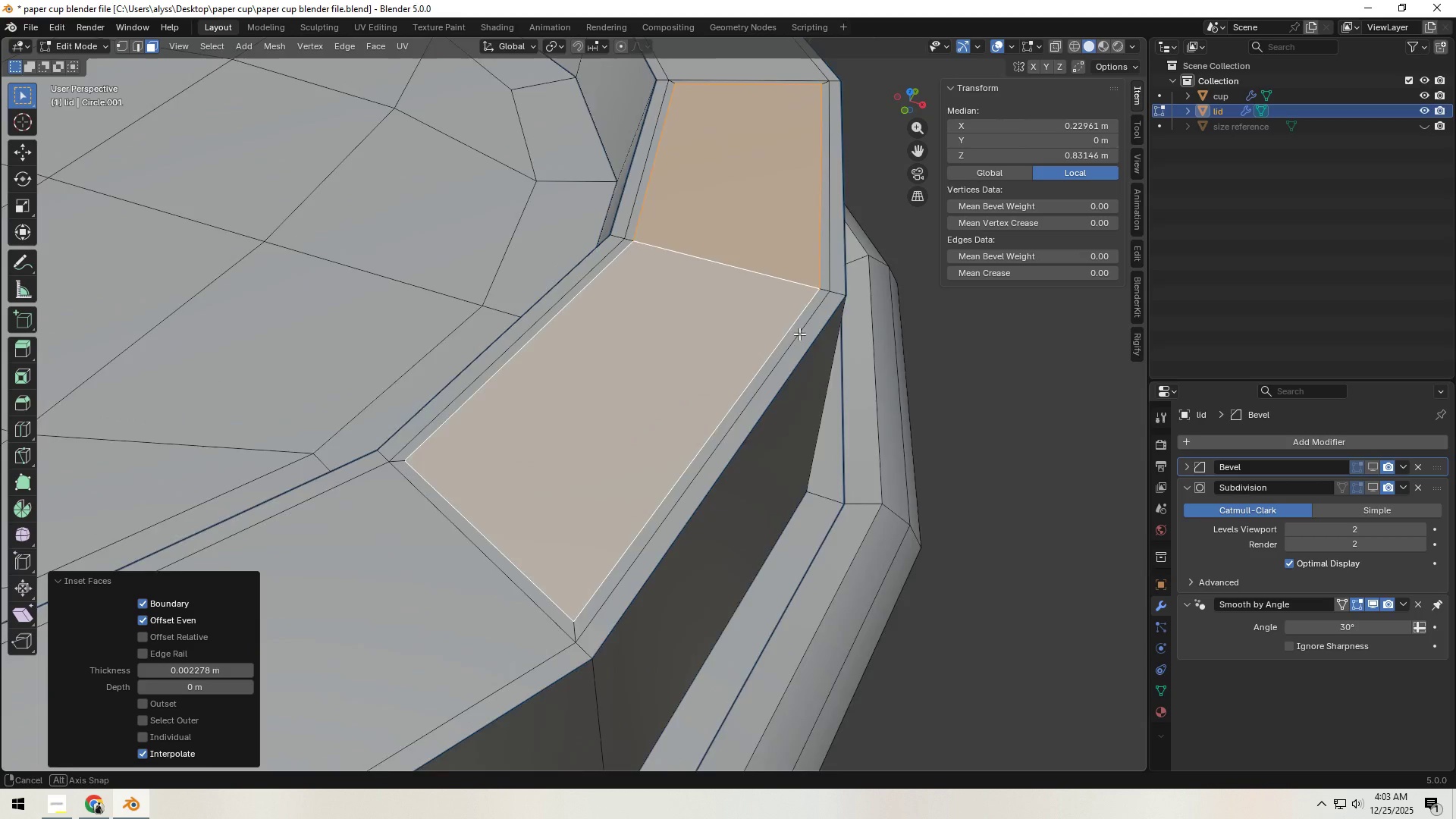 
key(E)
 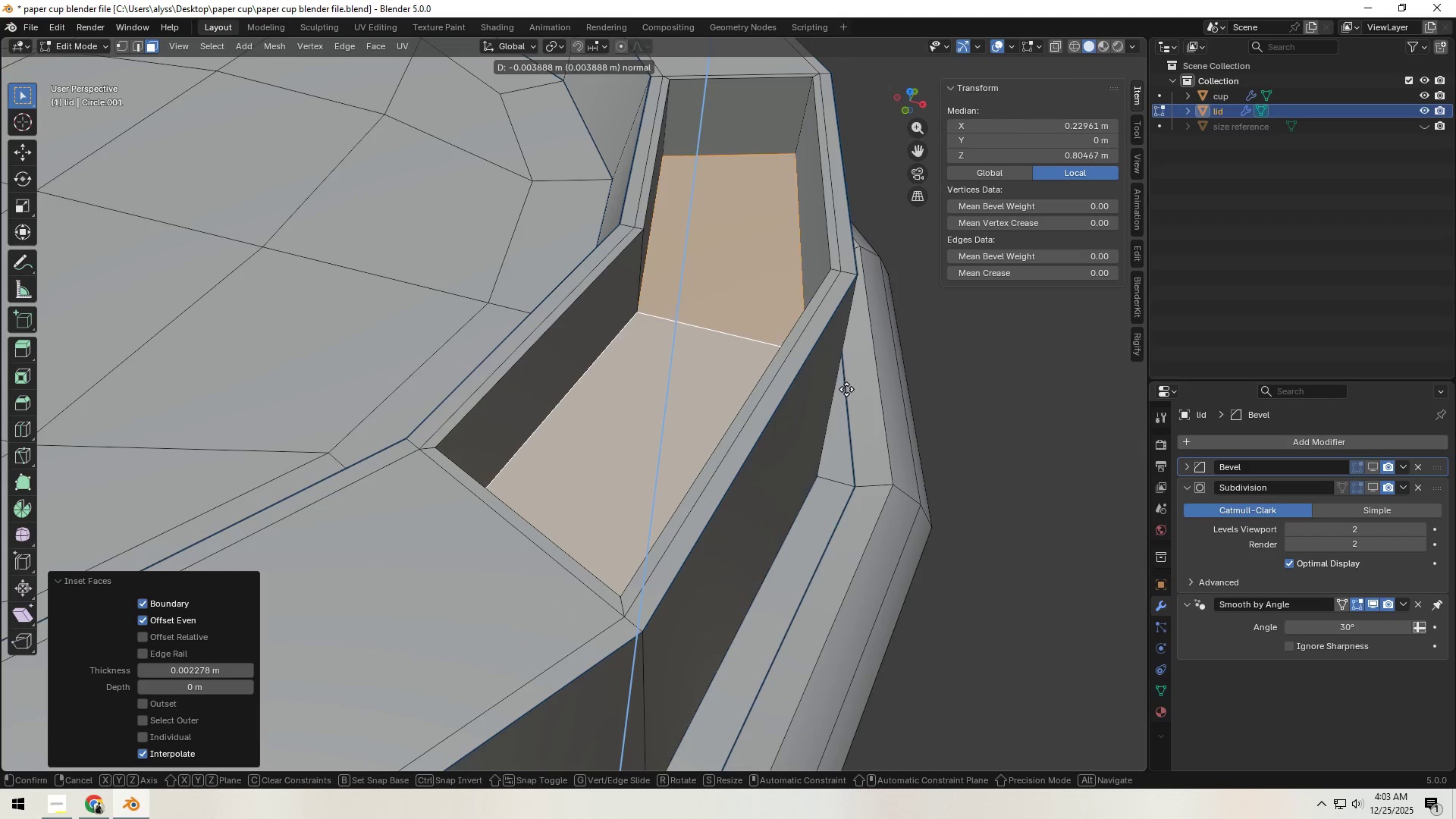 
left_click([846, 387])
 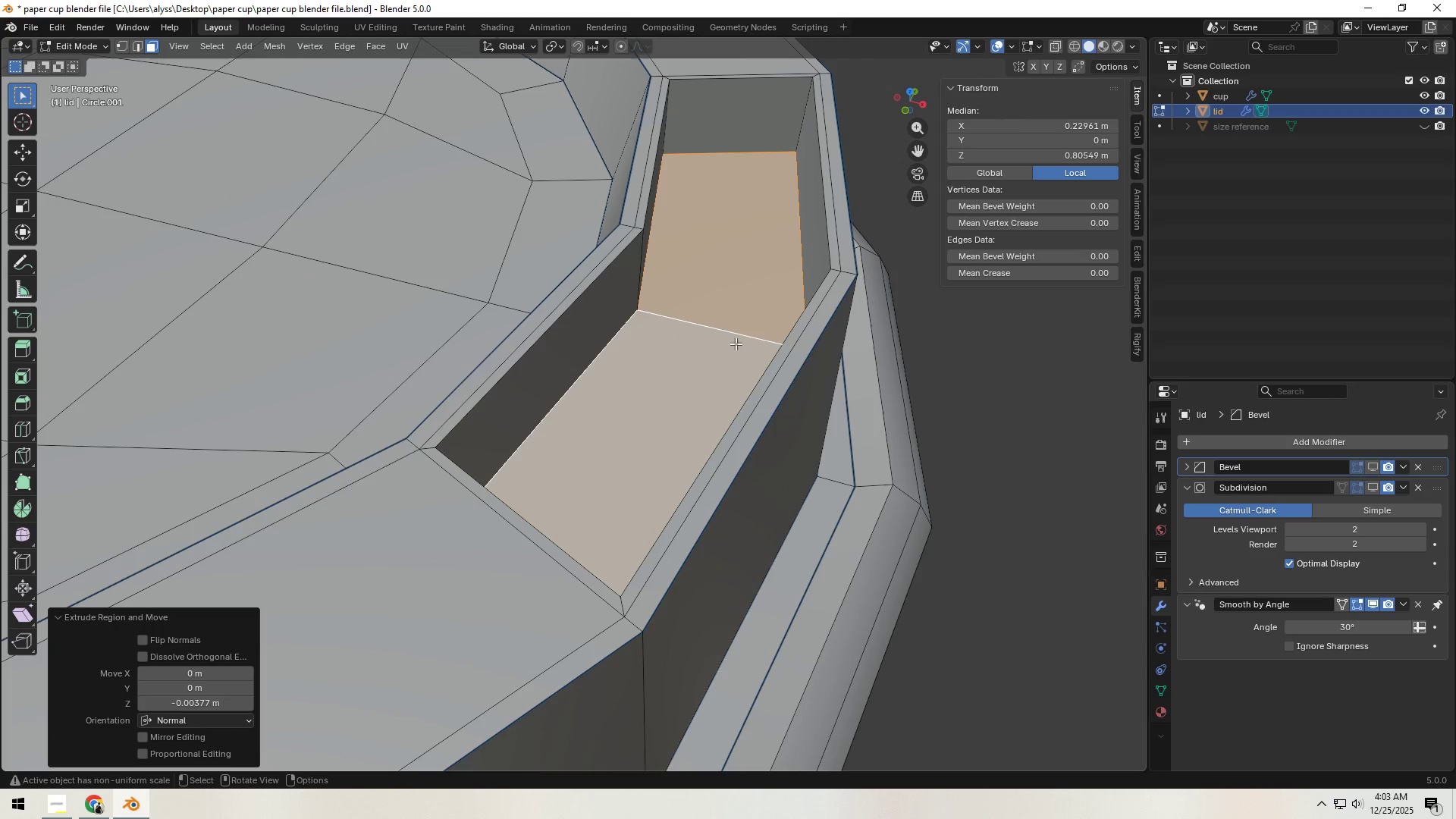 
left_click([727, 332])
 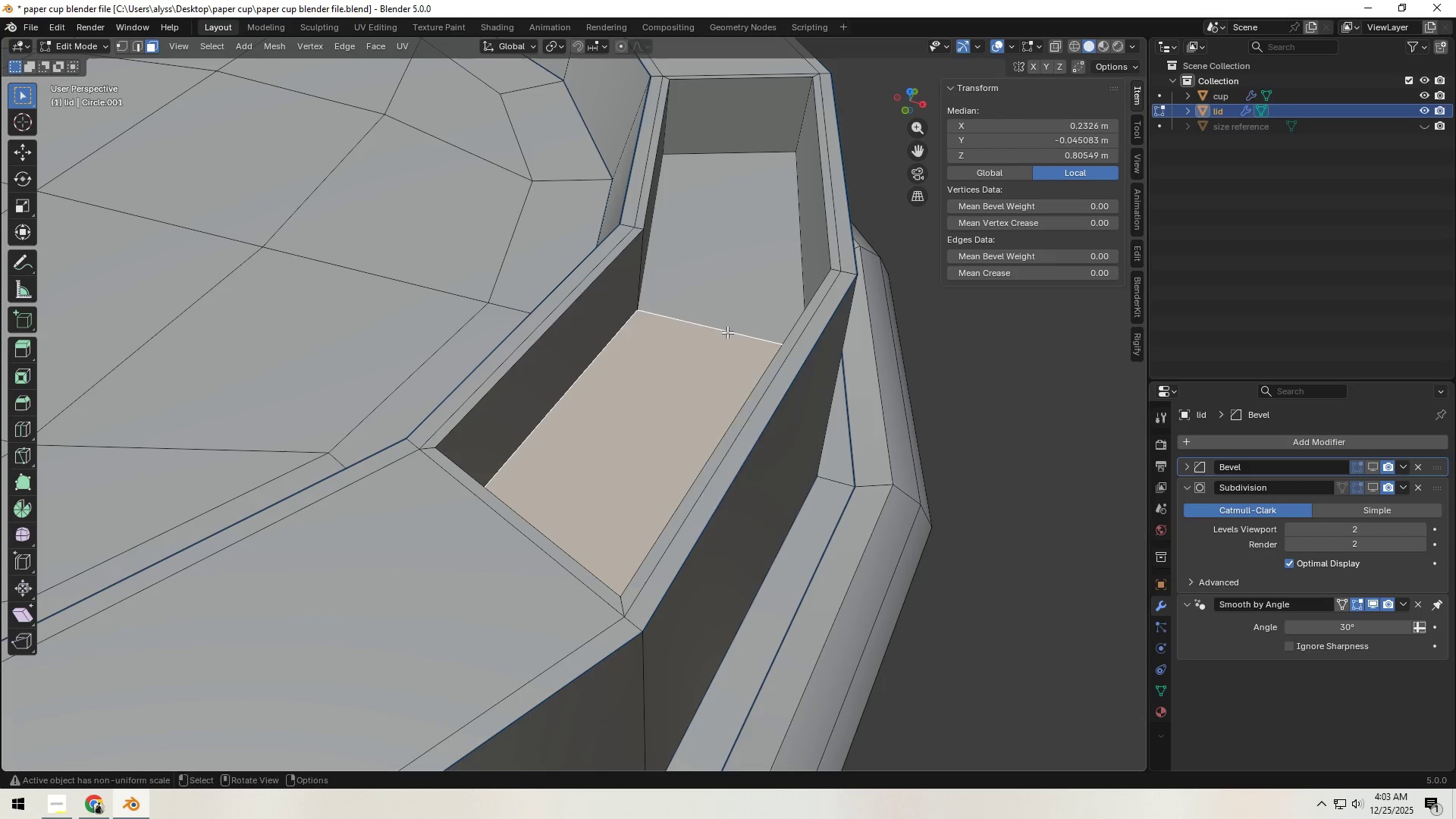 
key(X)
 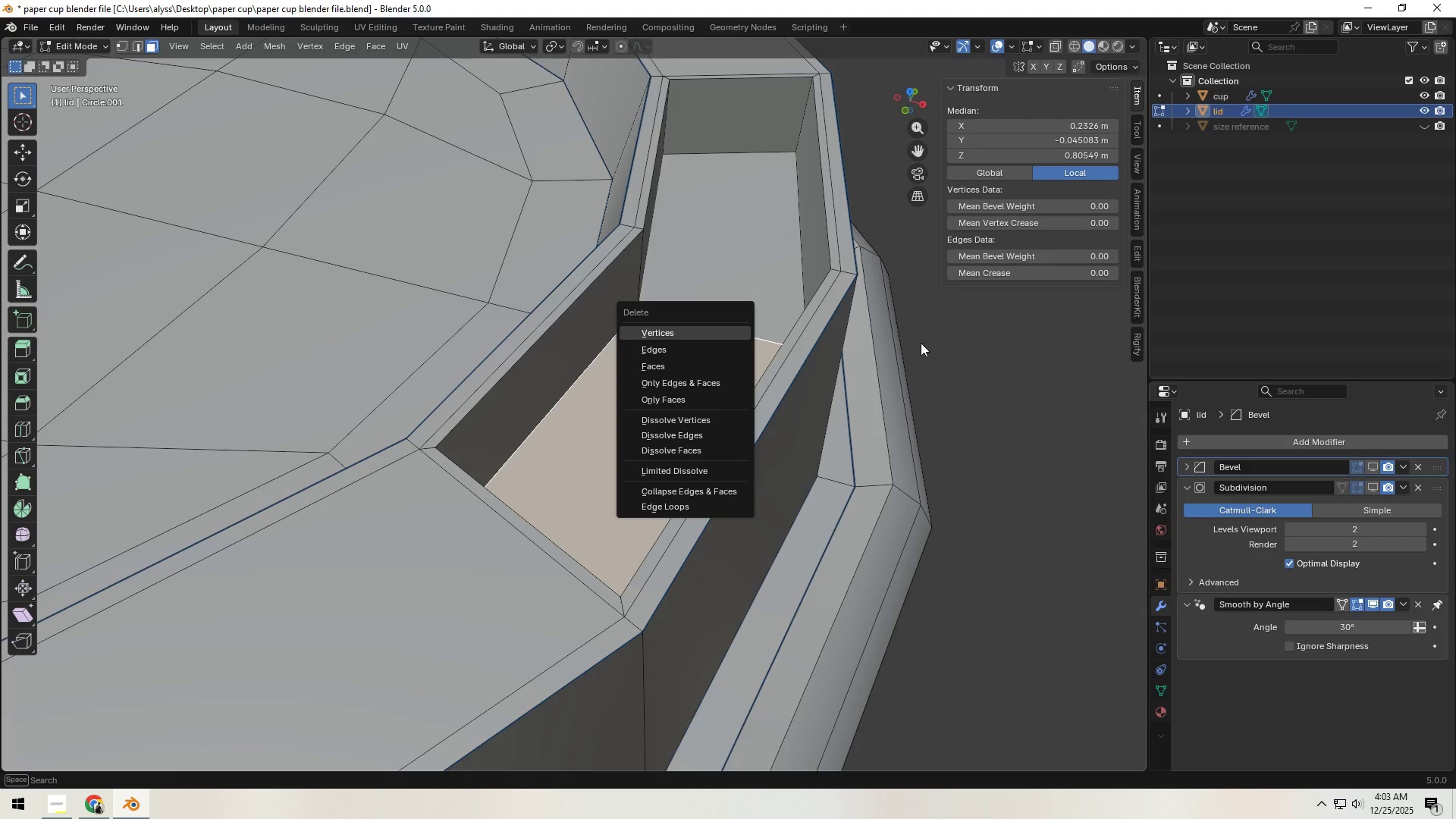 
key(2)
 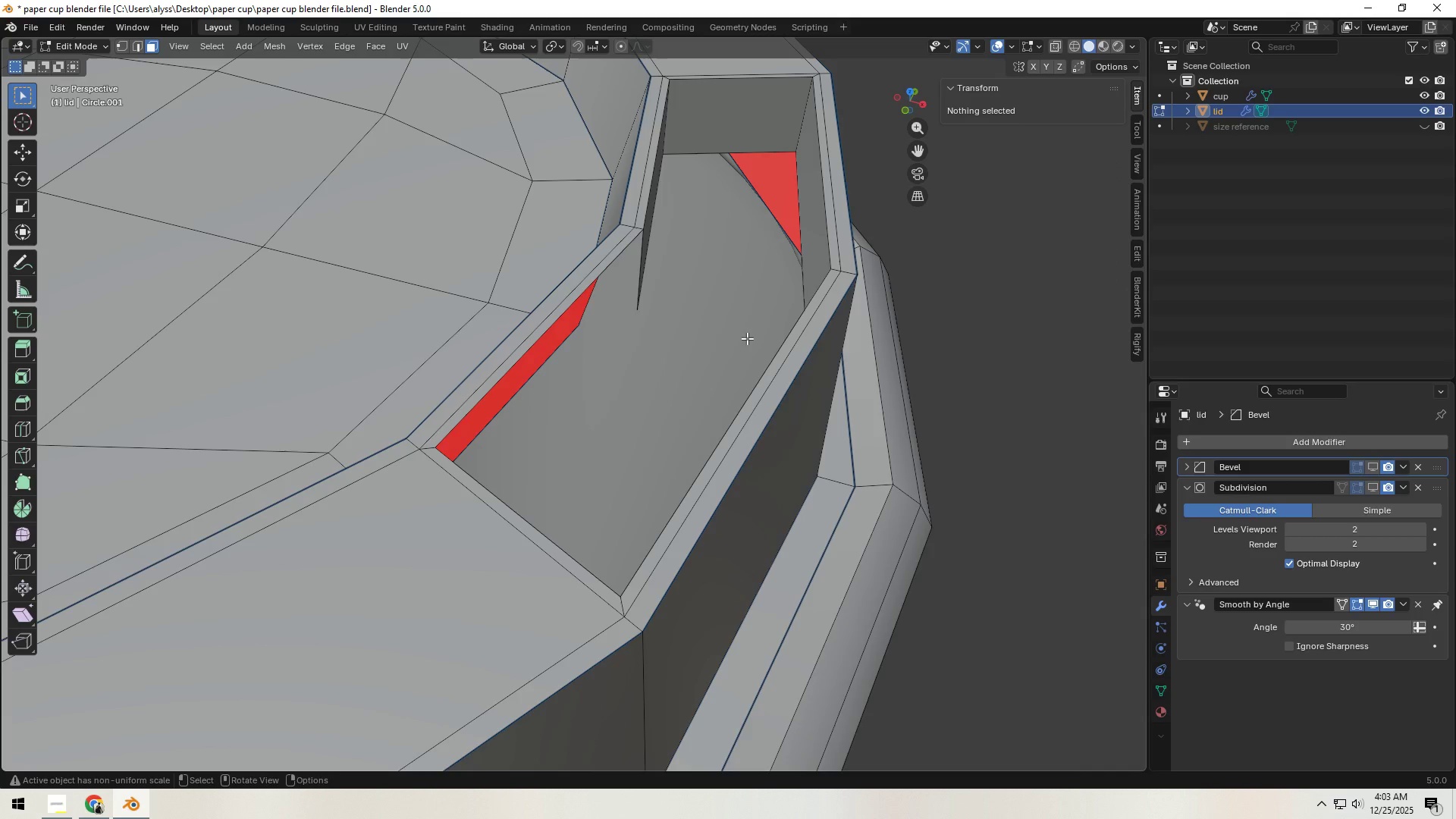 
key(Control+Z)
 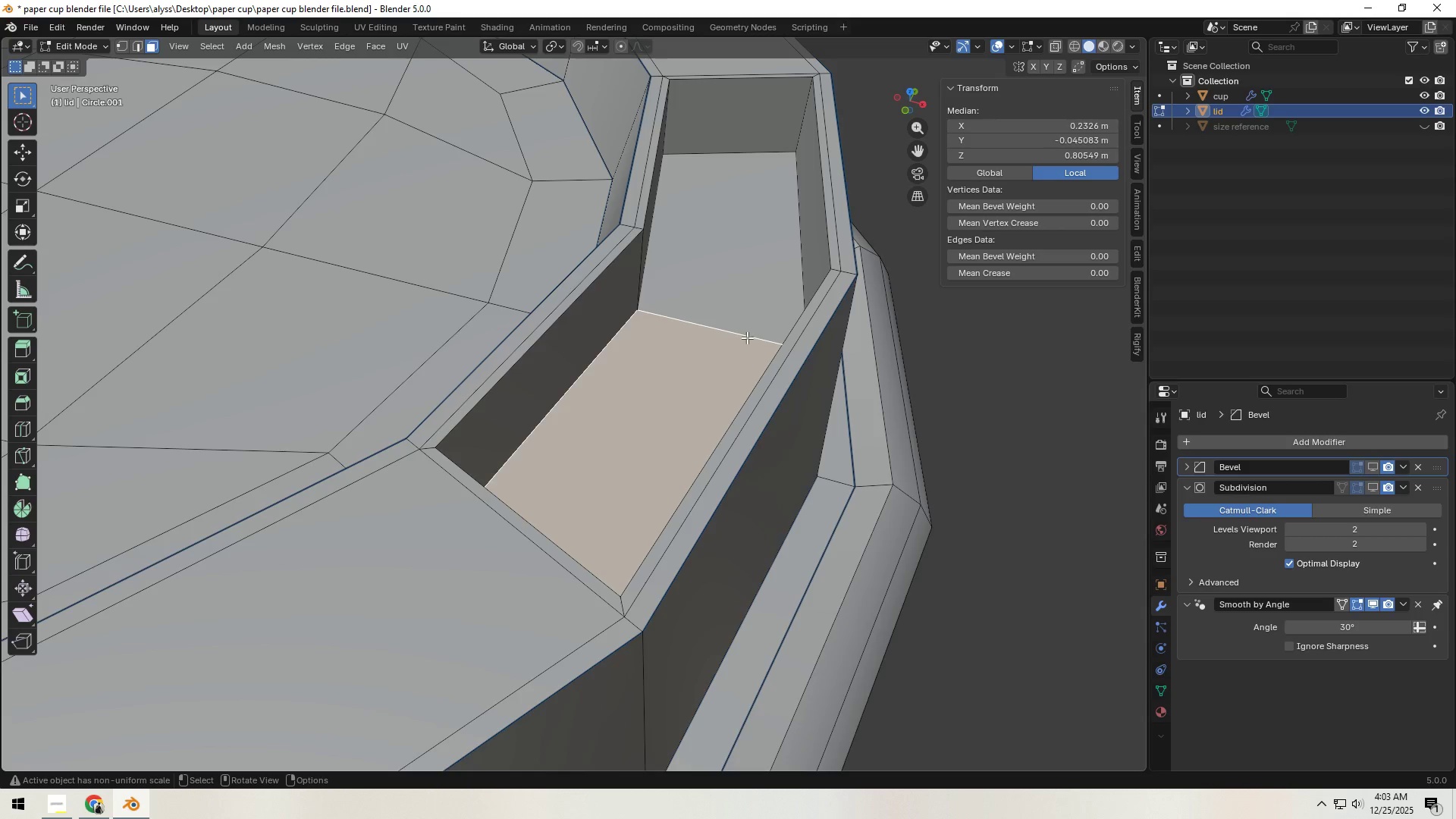 
key(2)
 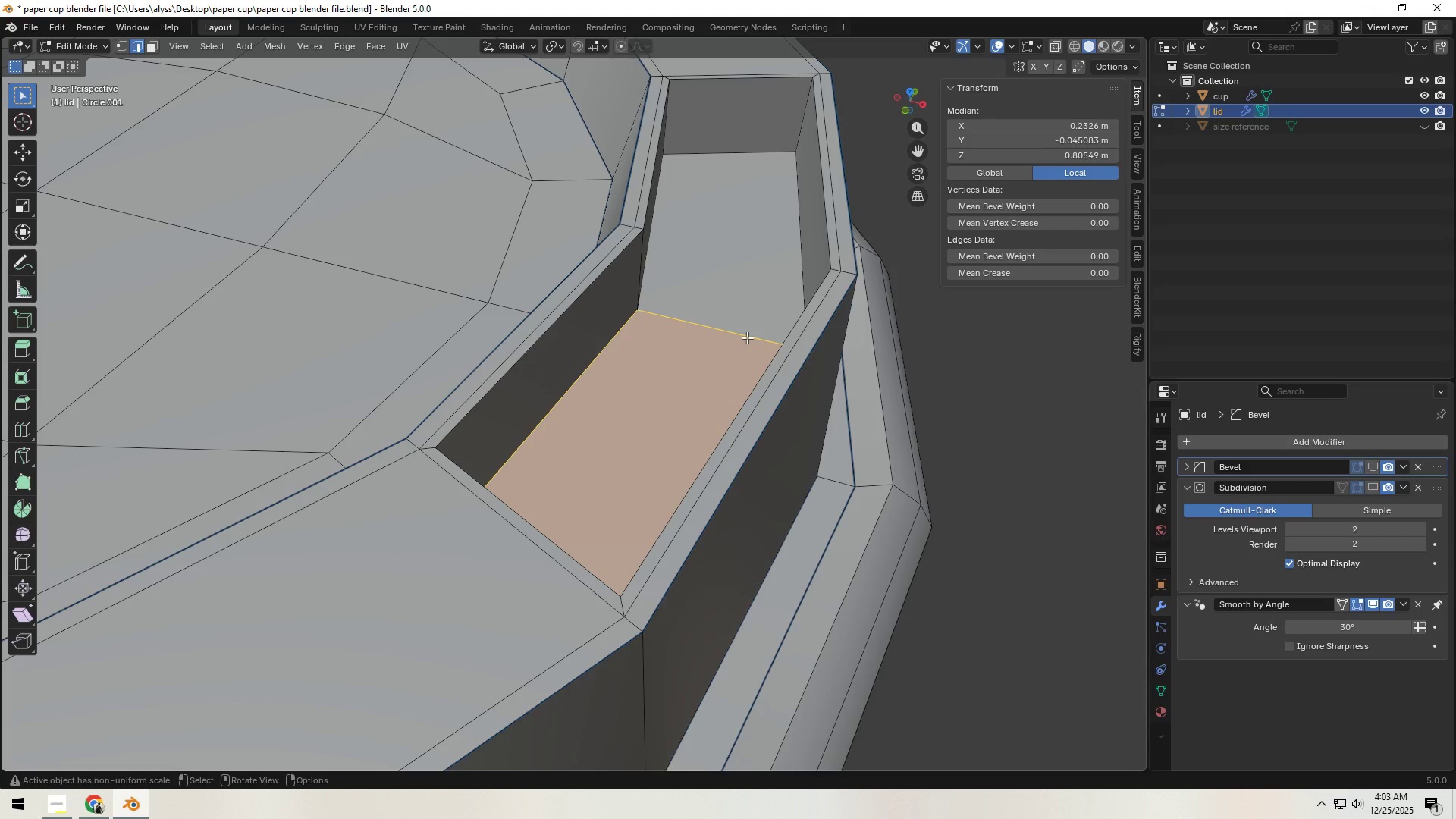 
left_click([747, 337])
 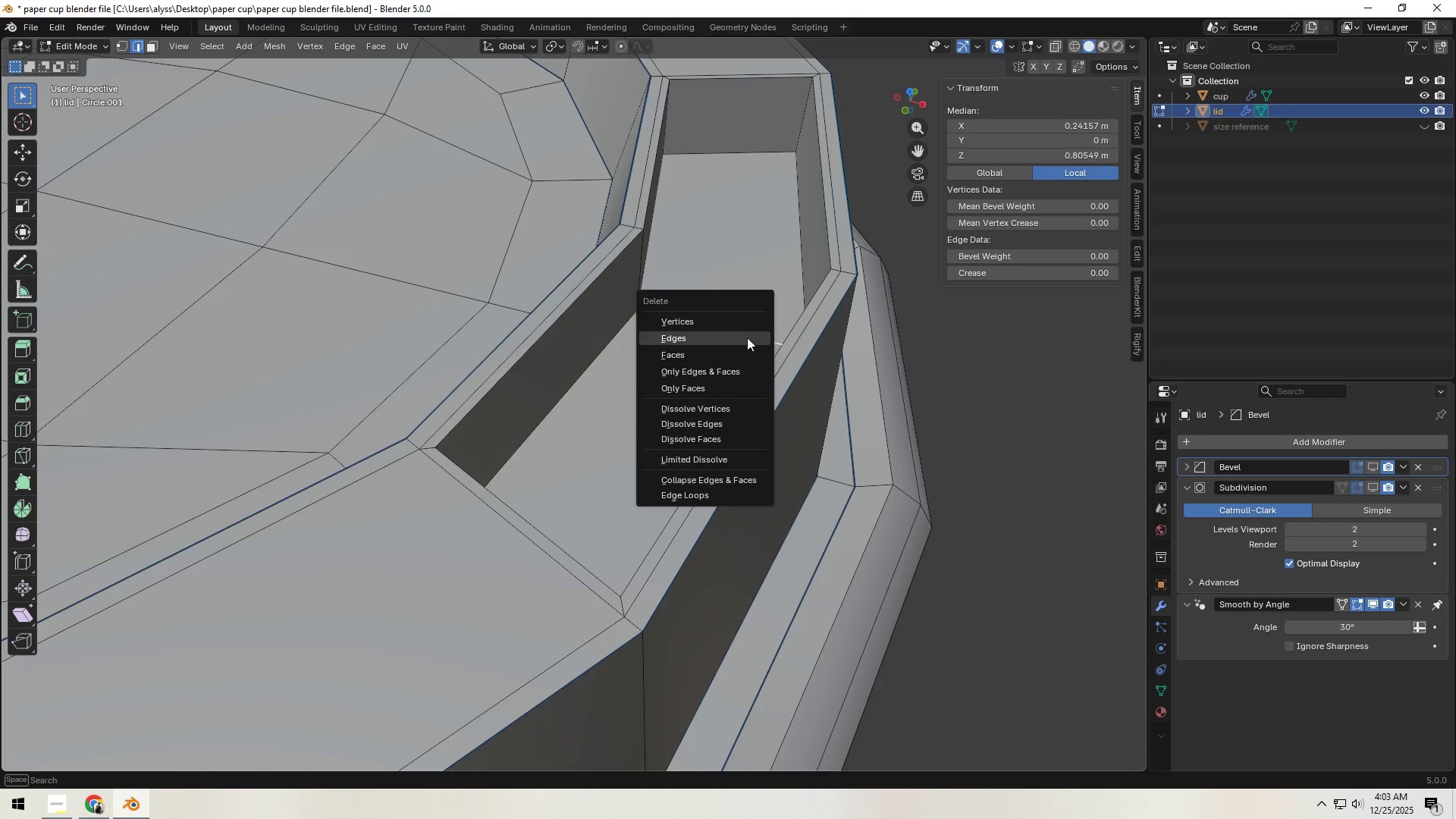 
key(X)
 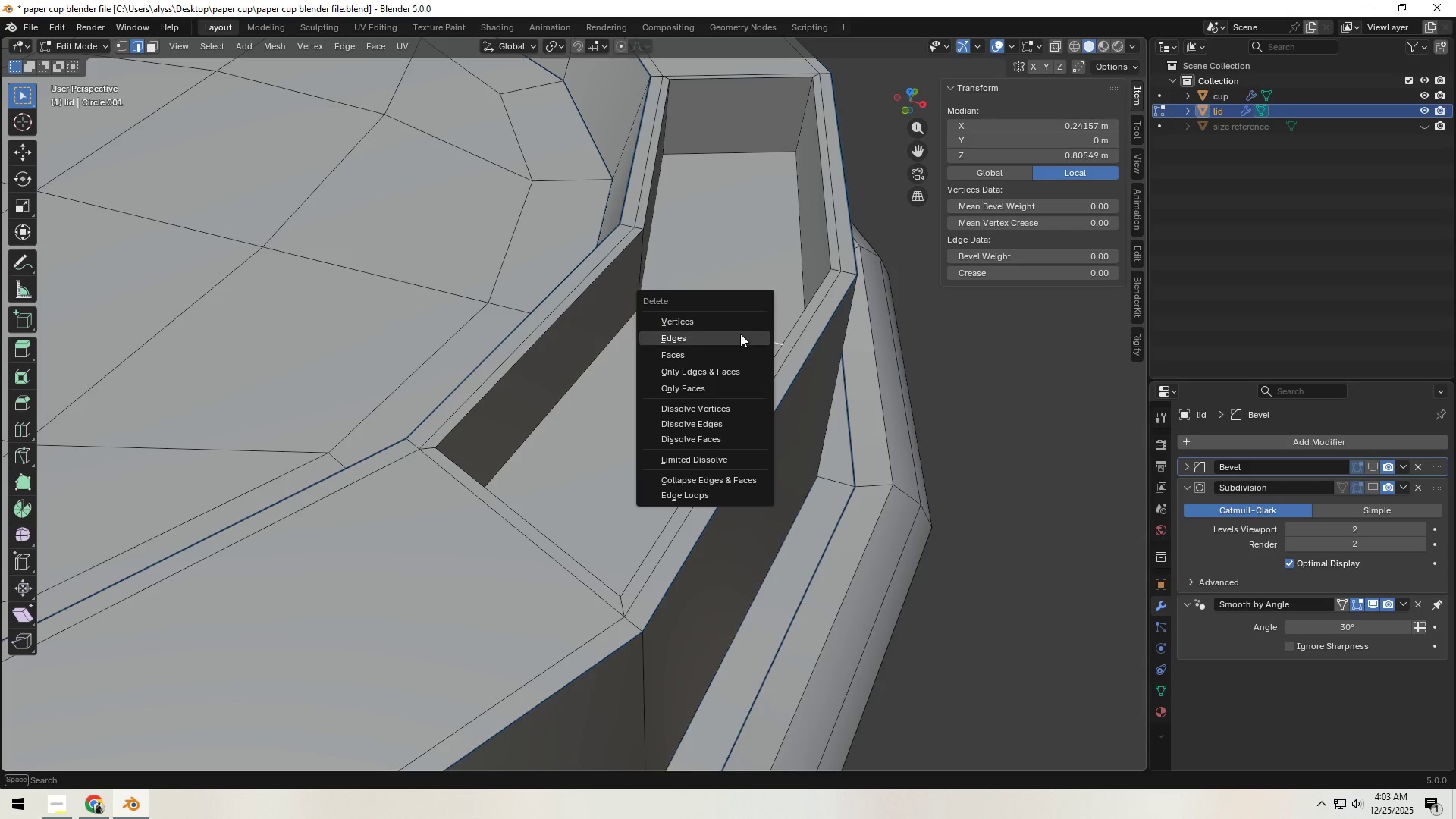 
left_click([740, 335])
 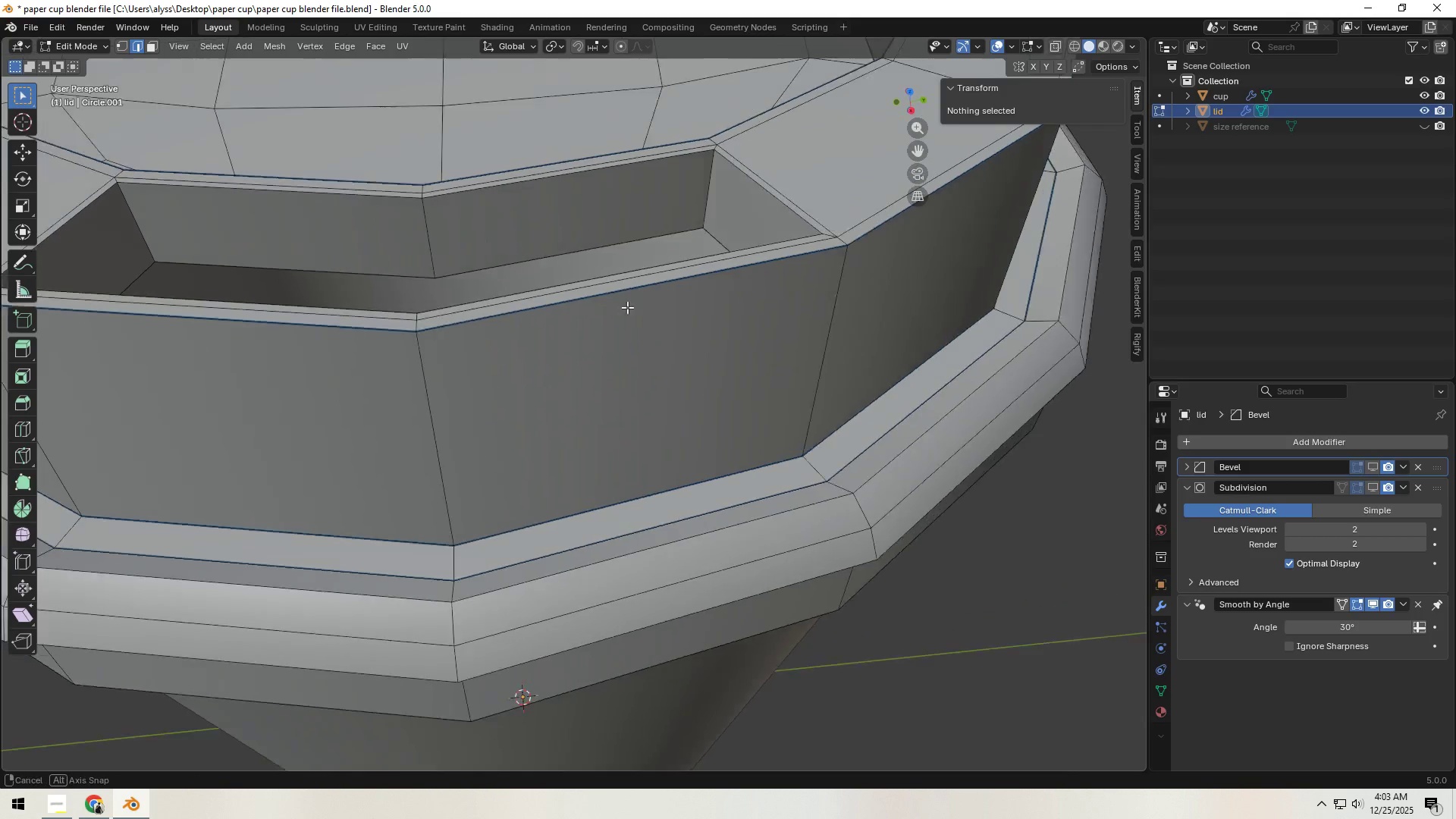 
hold_key(key=ShiftLeft, duration=0.58)
 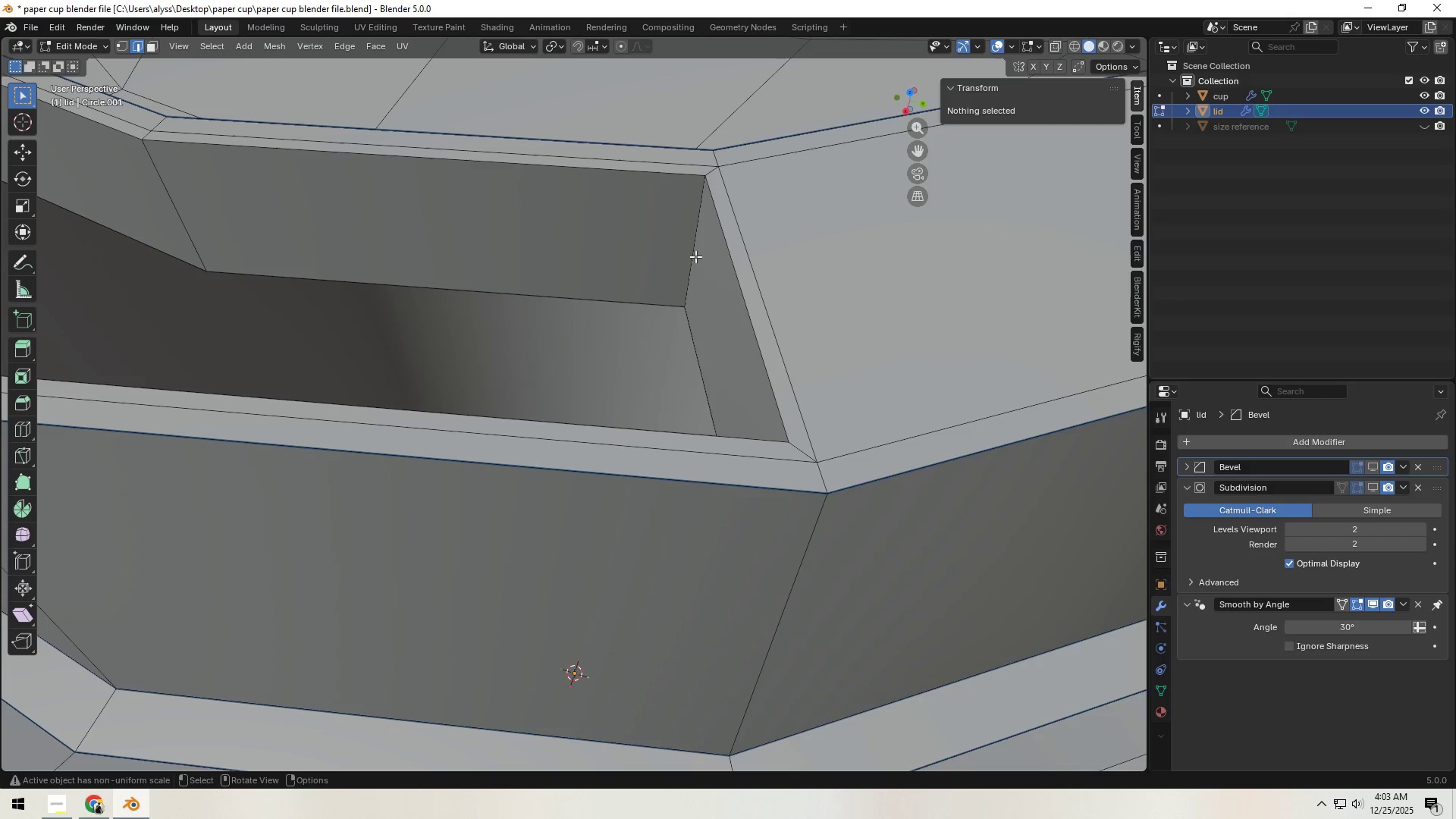 
scroll: coordinate [645, 300], scroll_direction: up, amount: 2.0
 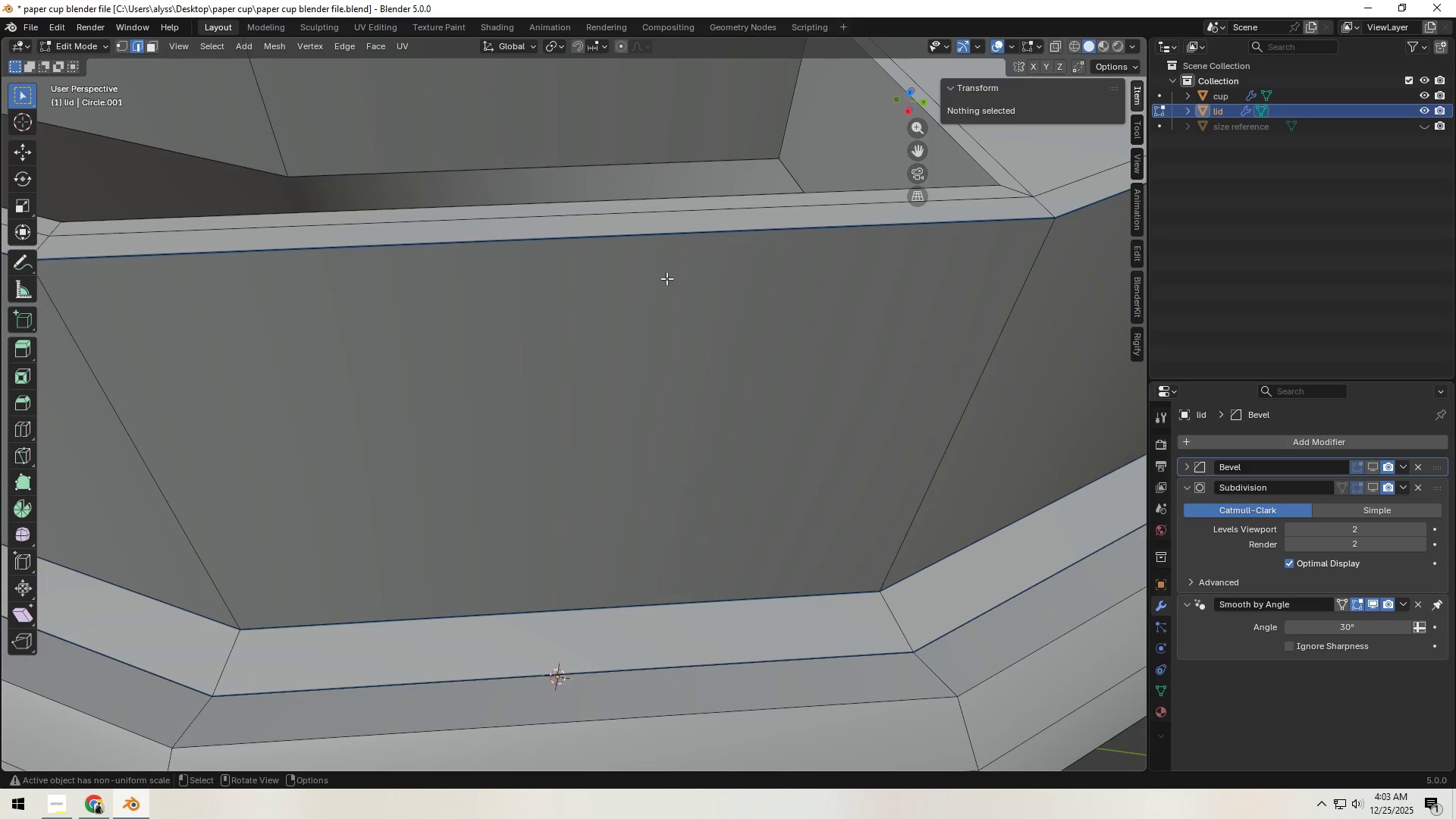 
hold_key(key=AltLeft, duration=0.84)
left_click([726, 258])
 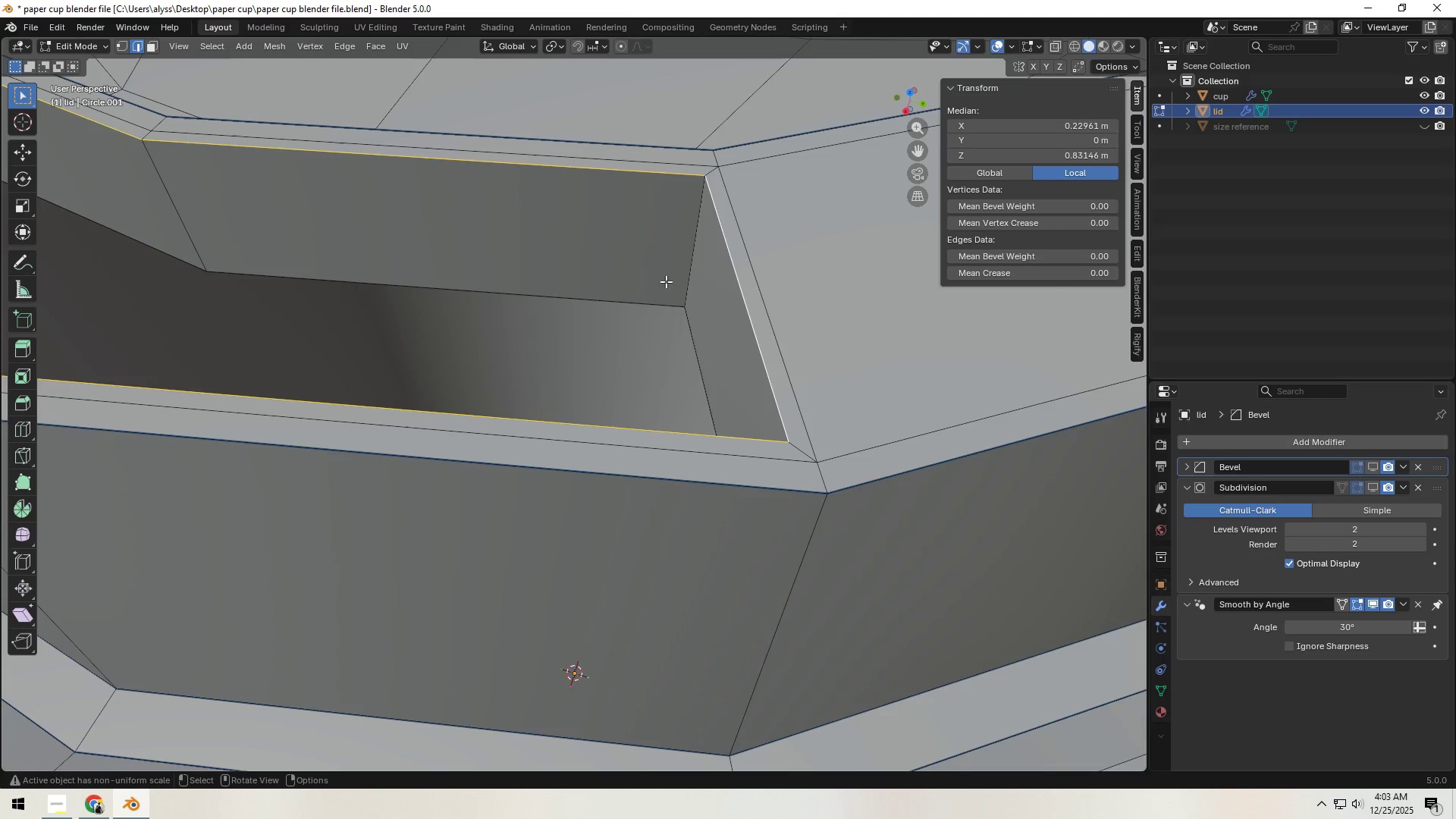 
scroll: coordinate [656, 285], scroll_direction: down, amount: 2.0
 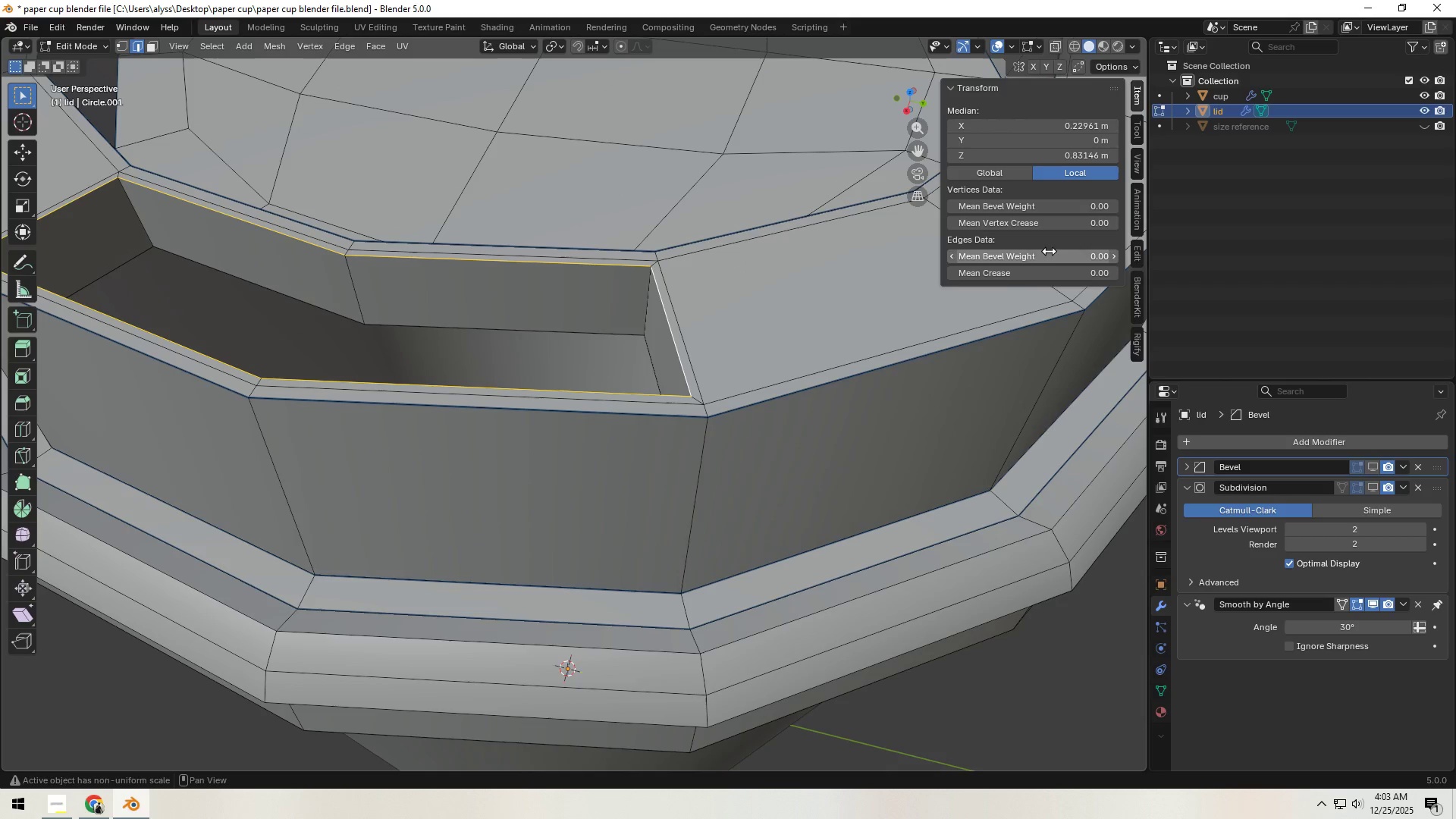 
left_click([1056, 256])
 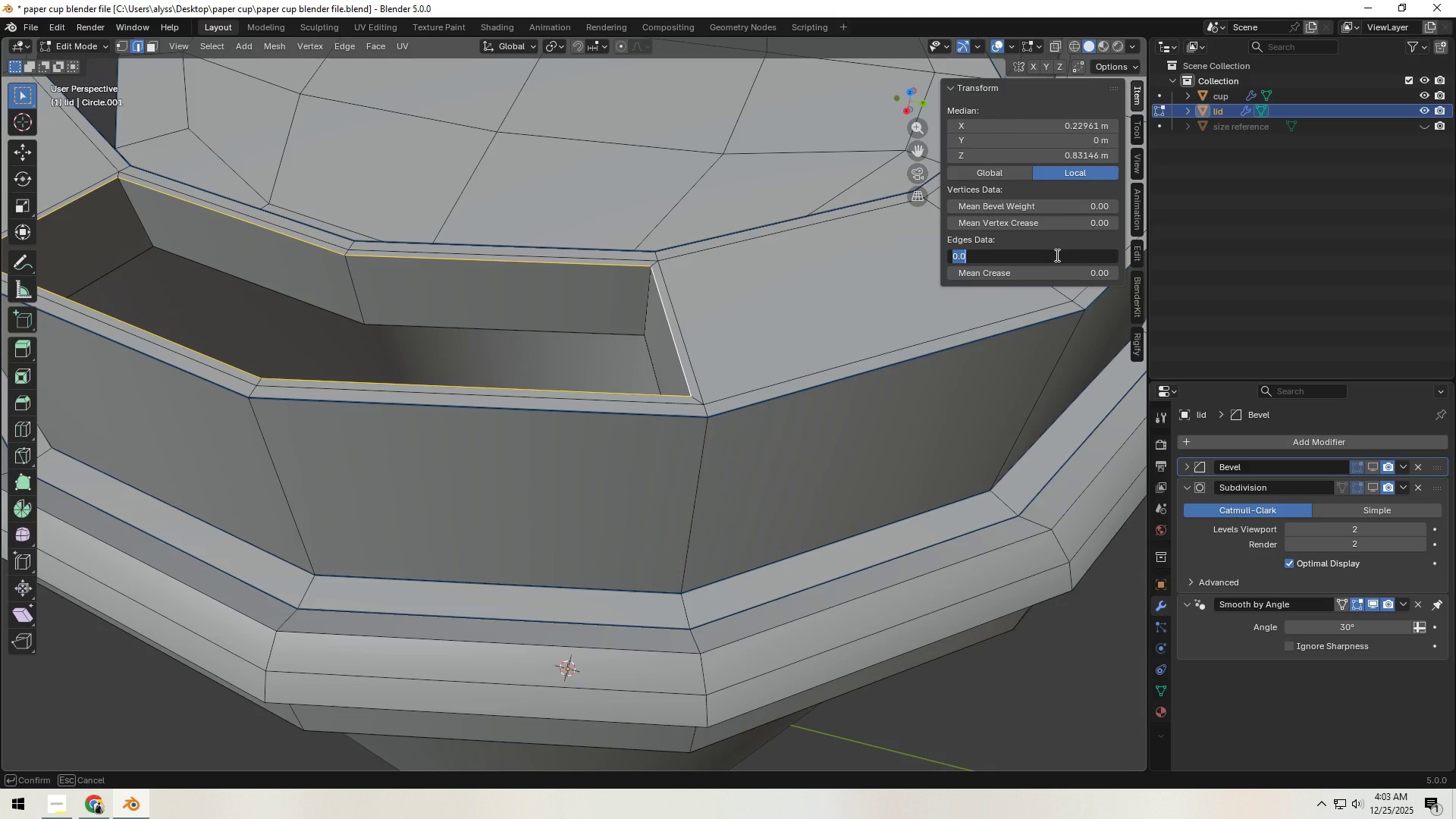 
key(NumpadDecimal)
 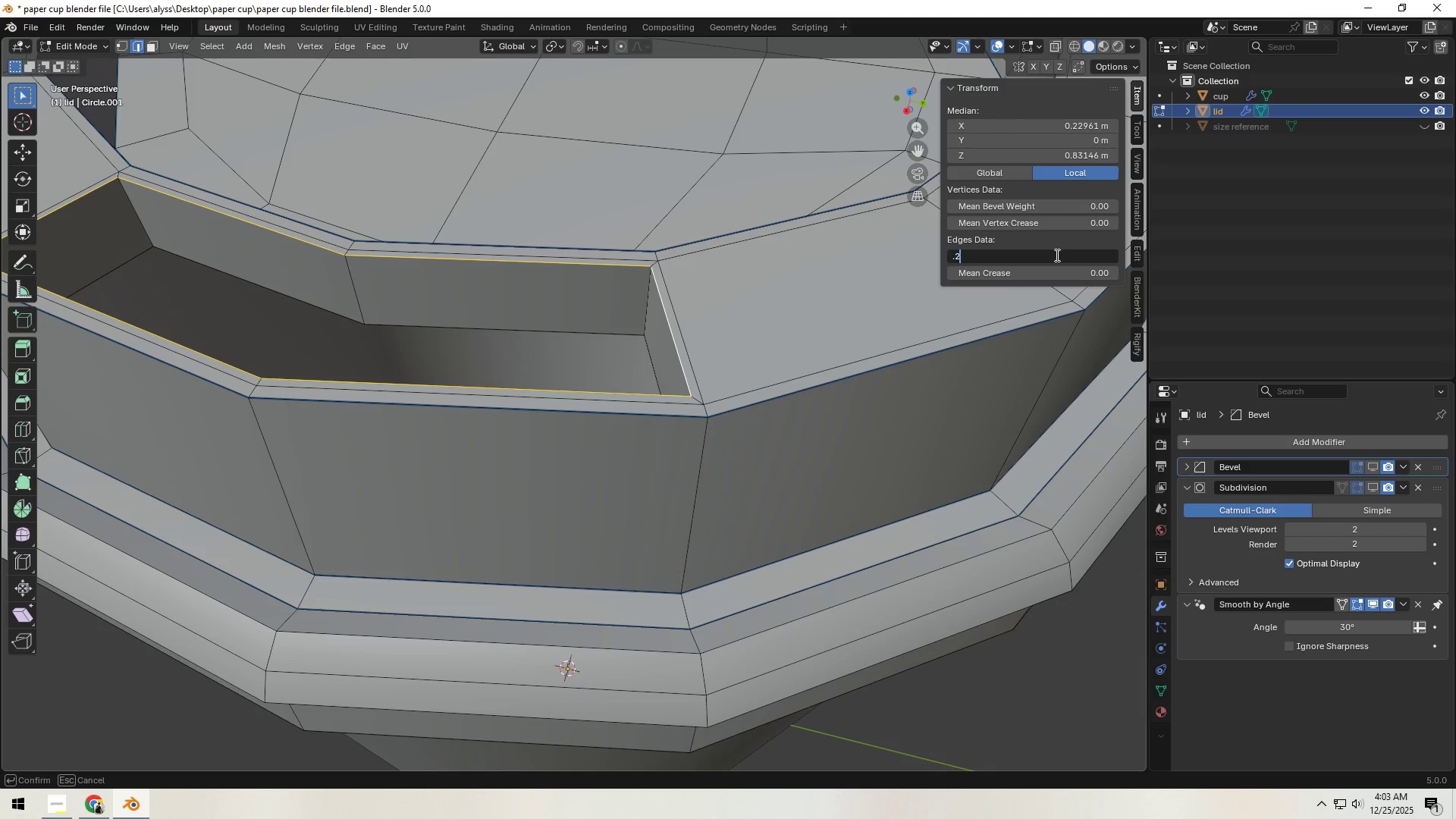 
key(Numpad2)
 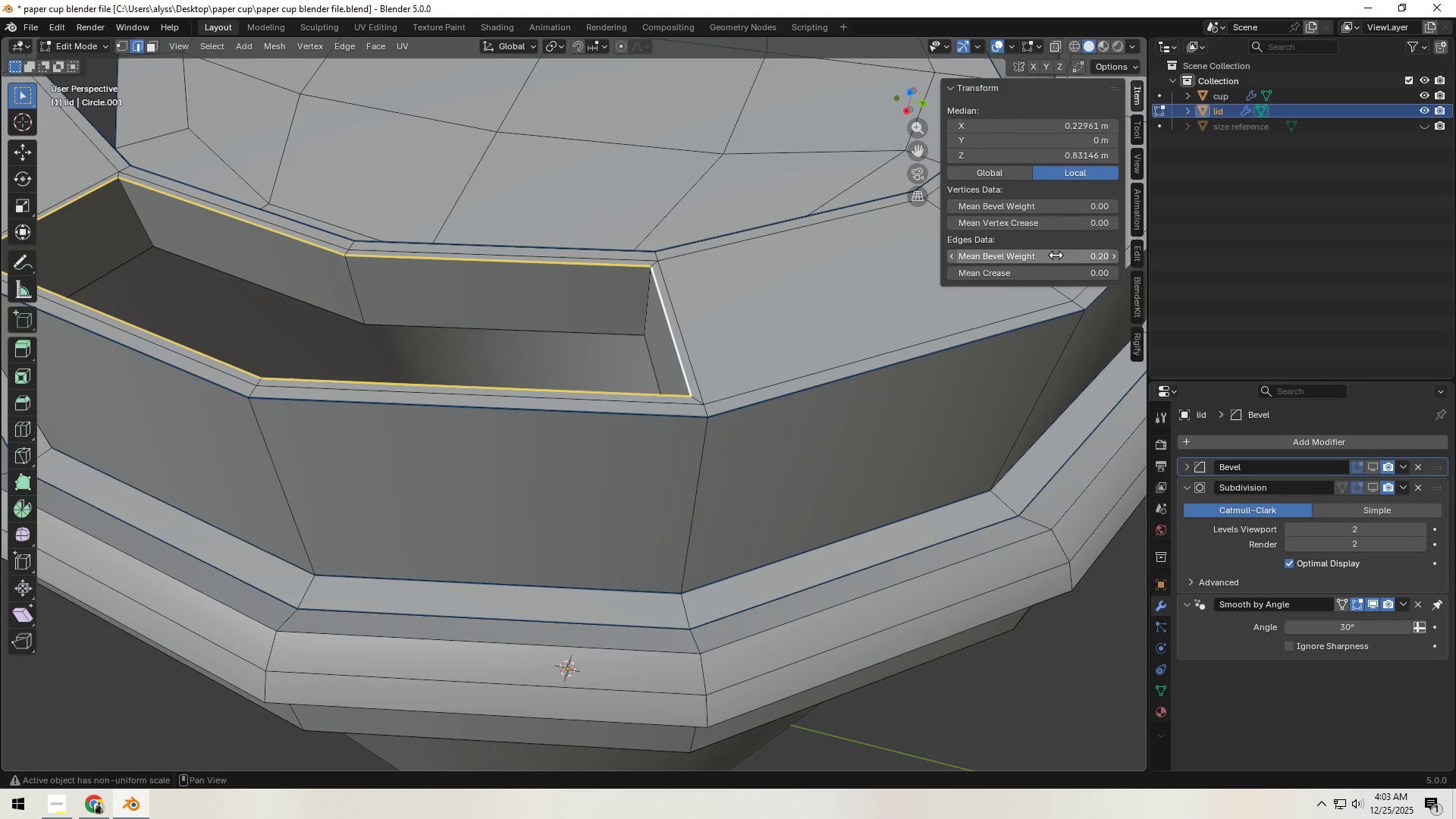 
key(NumpadEnter)
 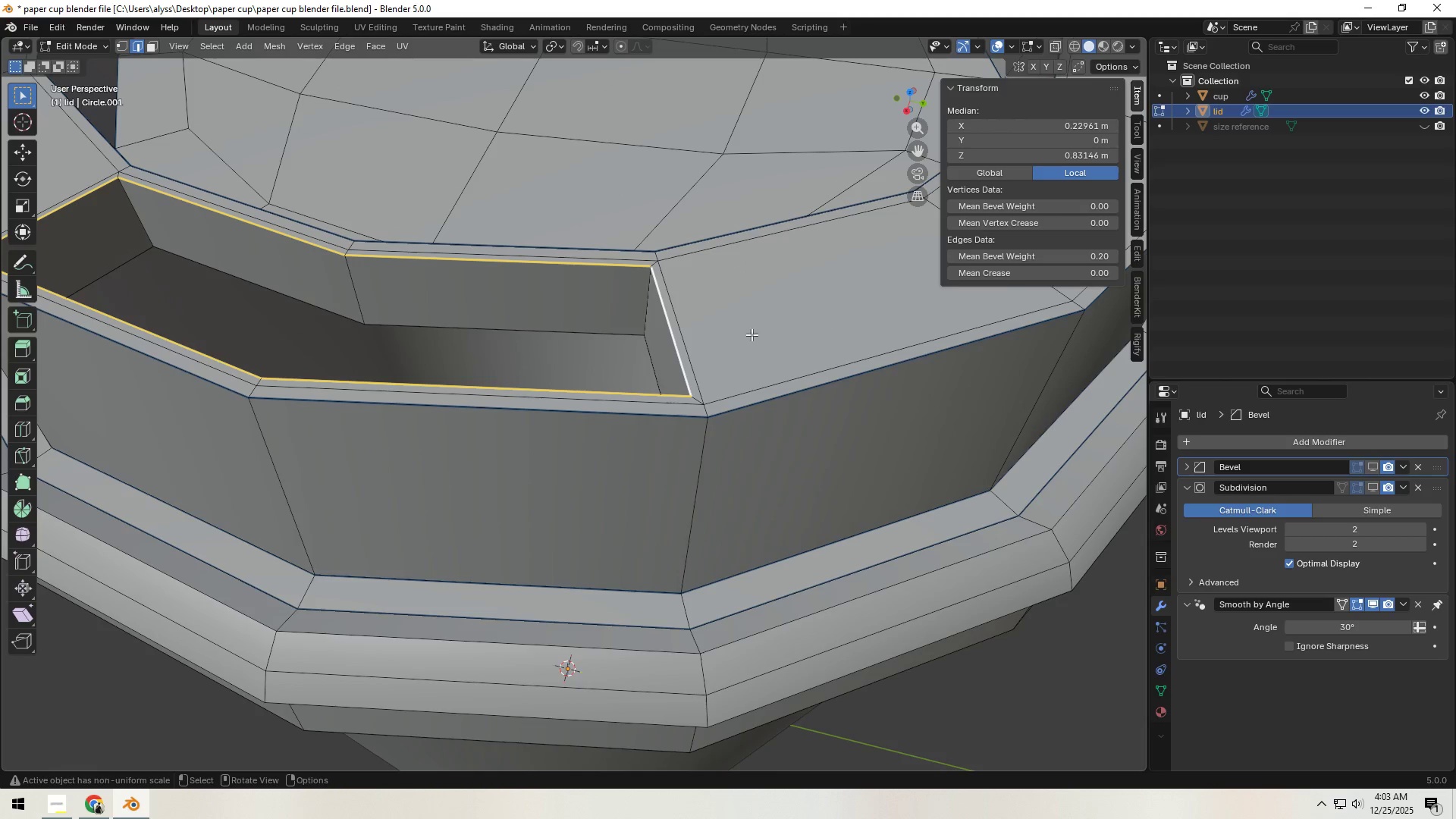 
hold_key(key=ShiftLeft, duration=0.56)
 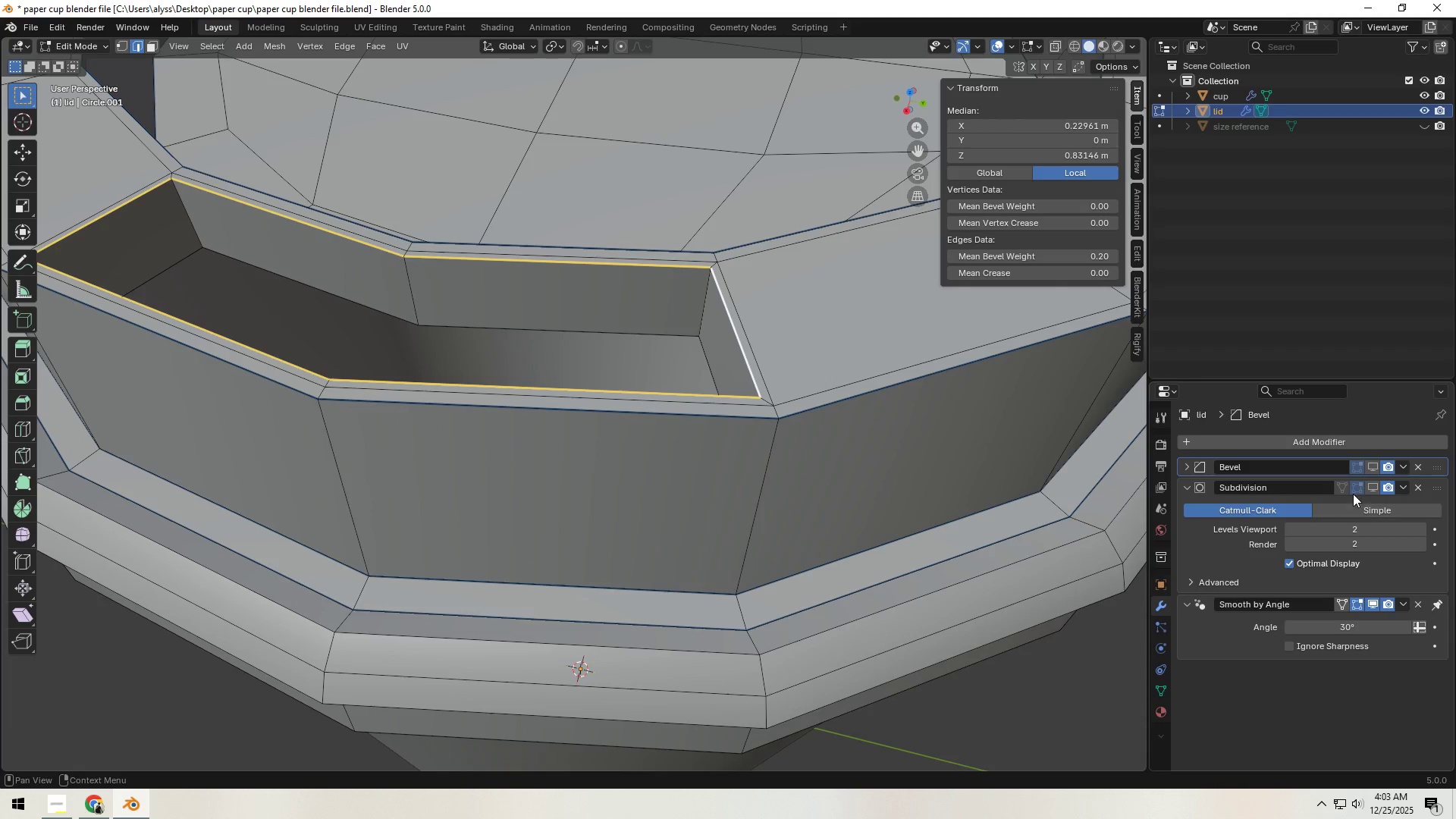 
double_click([1376, 484])
 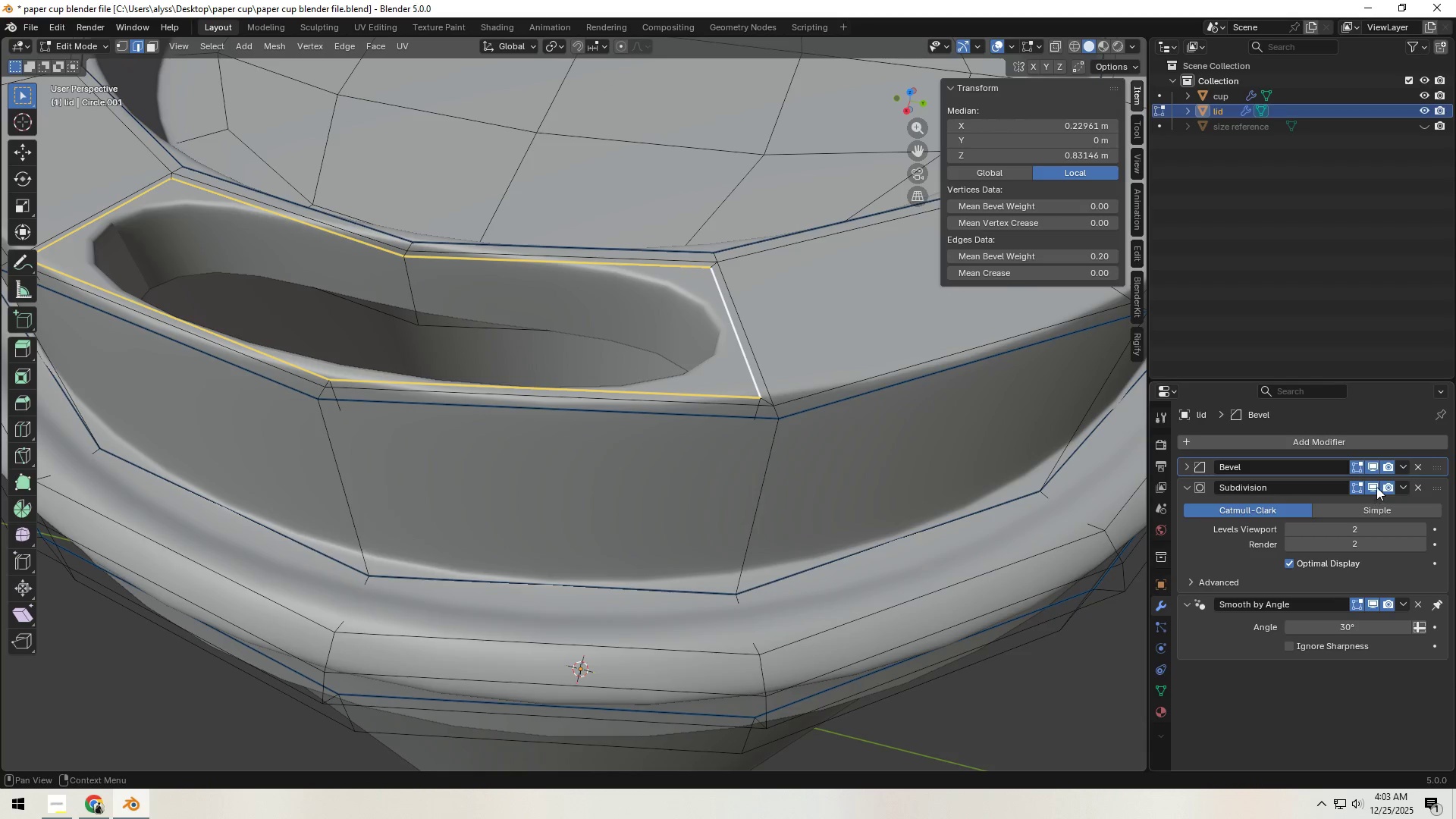 
left_click([1378, 467])
 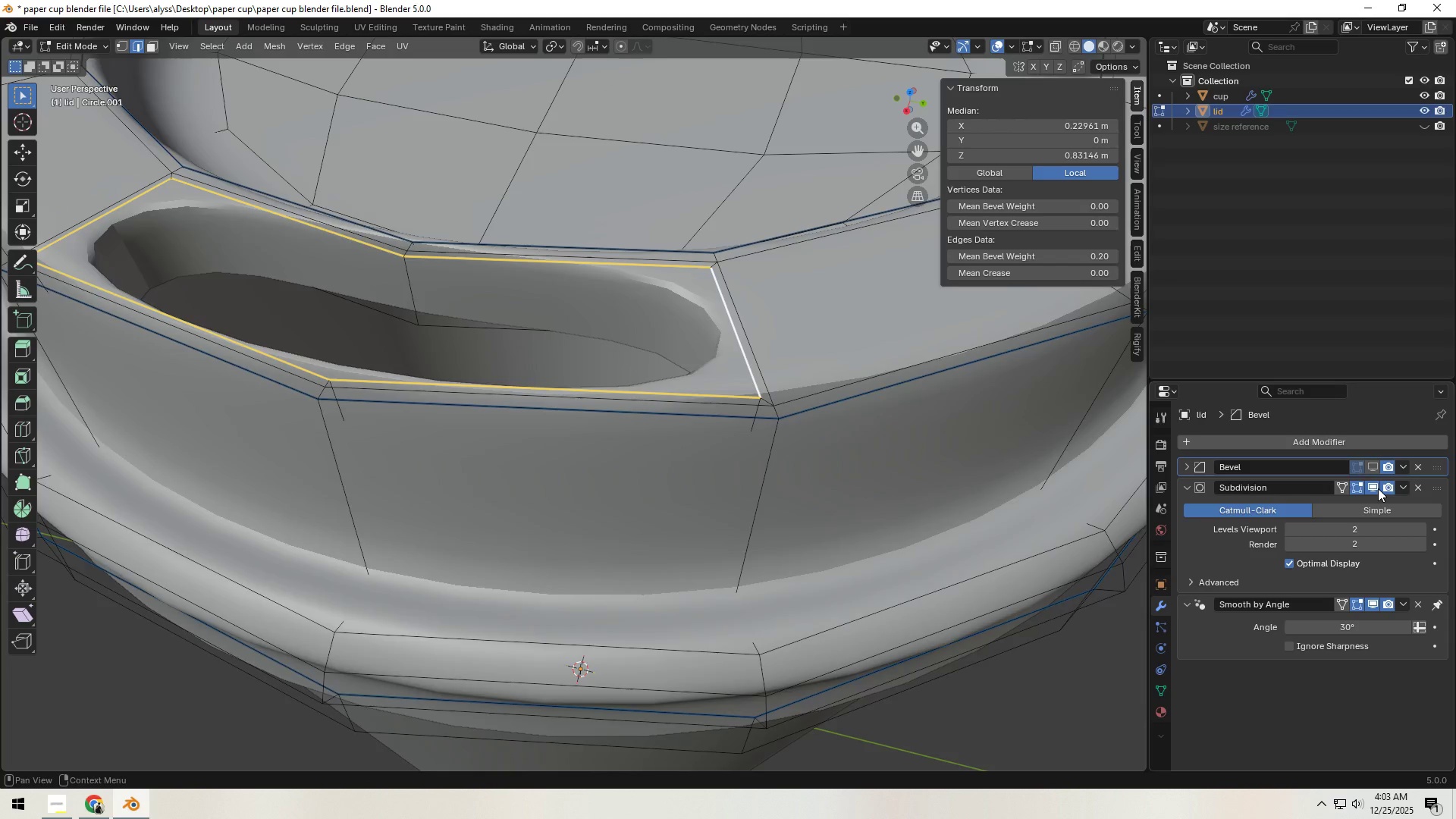 
left_click([1378, 488])
 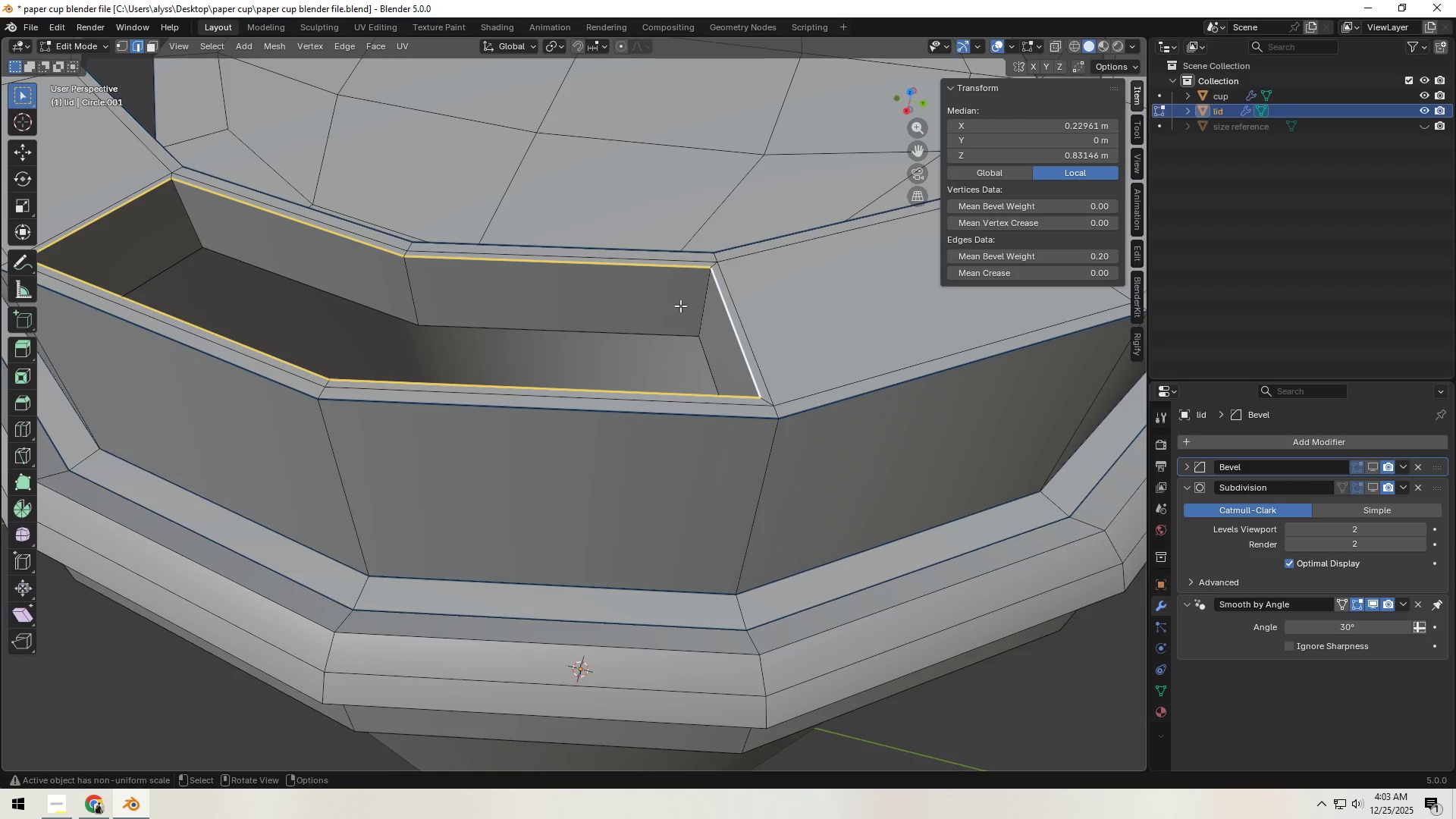 
left_click([711, 300])
 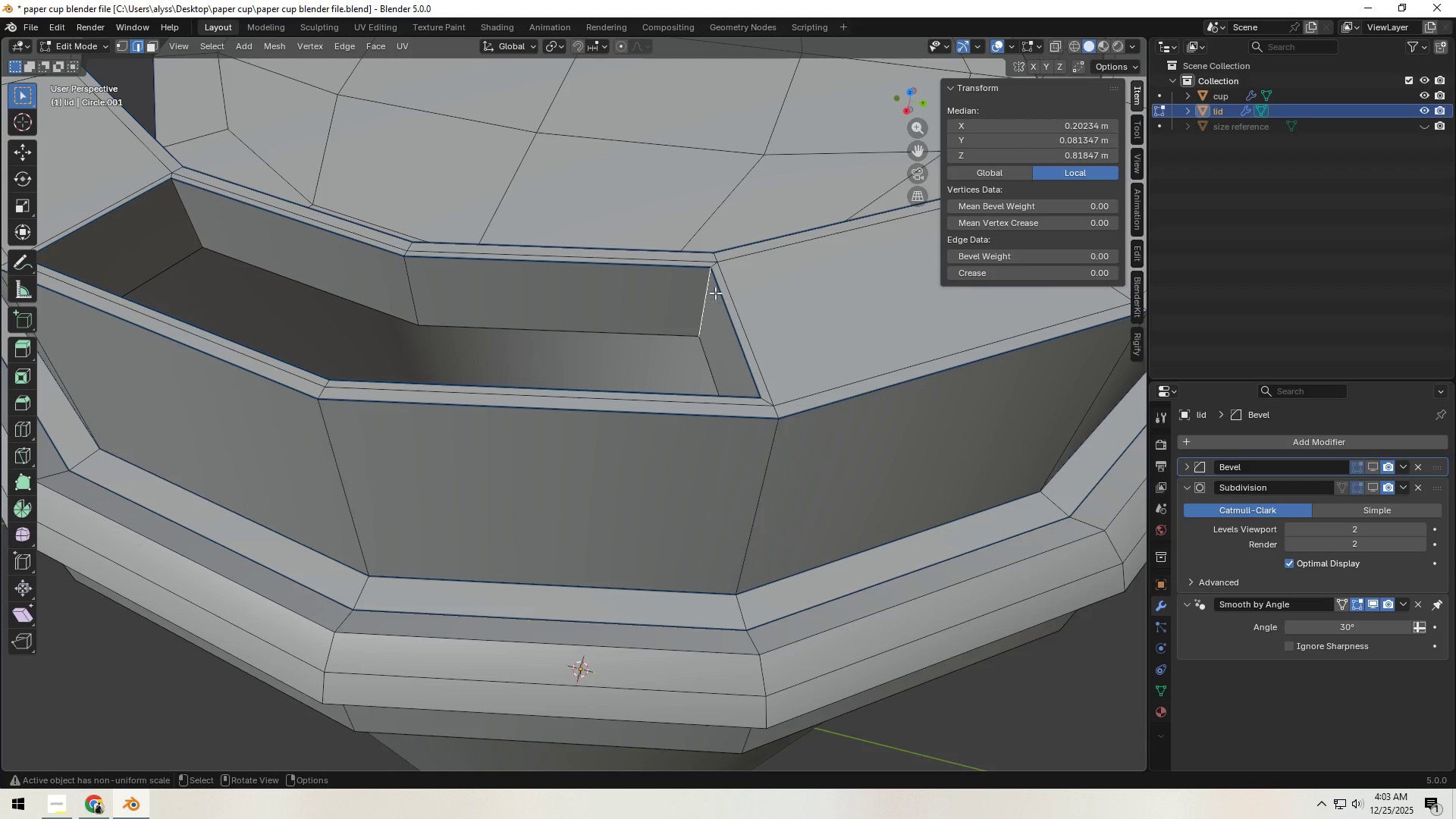 
hold_key(key=ShiftLeft, duration=0.7)
 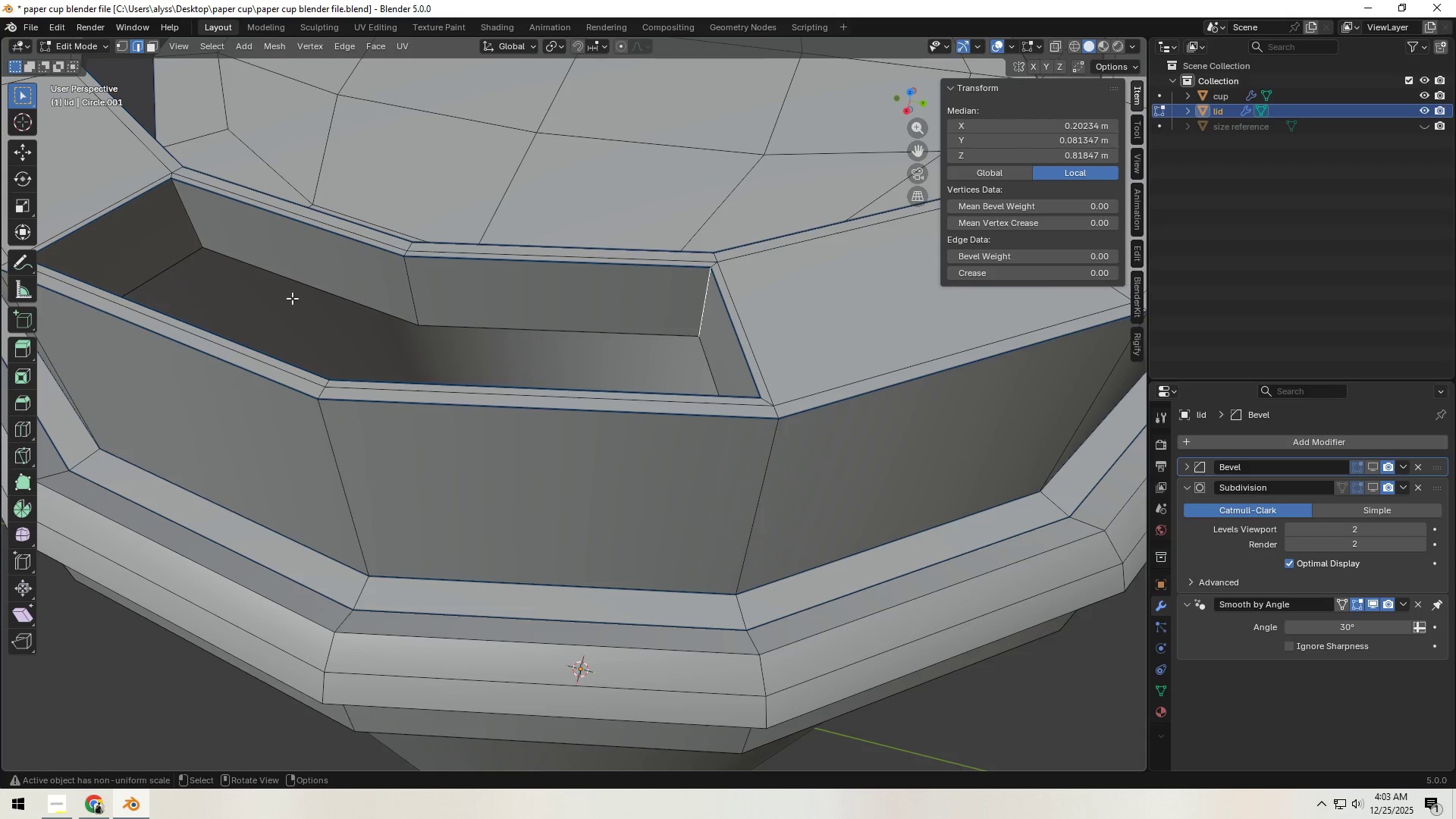 
hold_key(key=ShiftLeft, duration=0.53)
left_click([184, 224])
 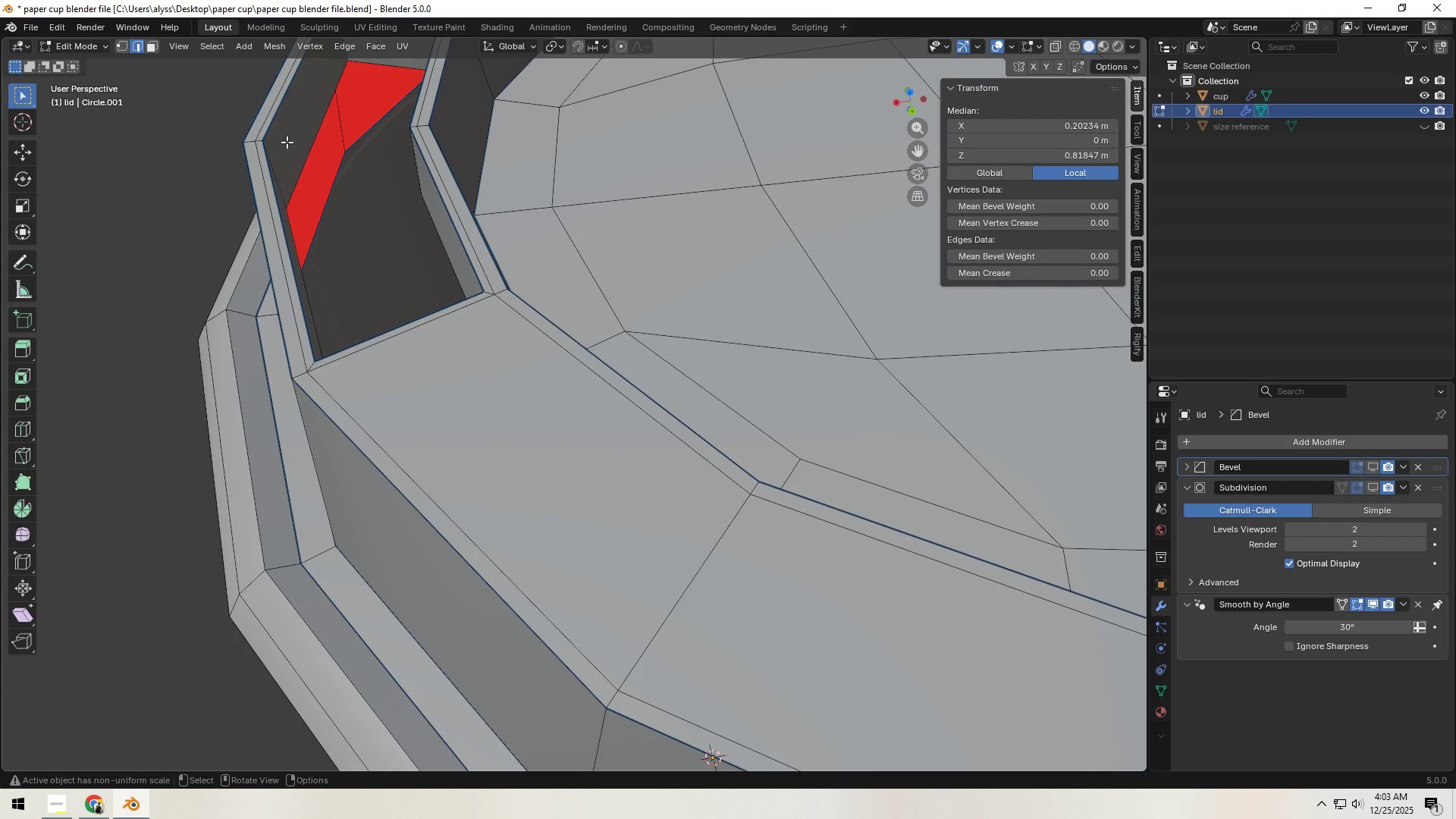 
hold_key(key=ShiftLeft, duration=0.89)
left_click([344, 126])
 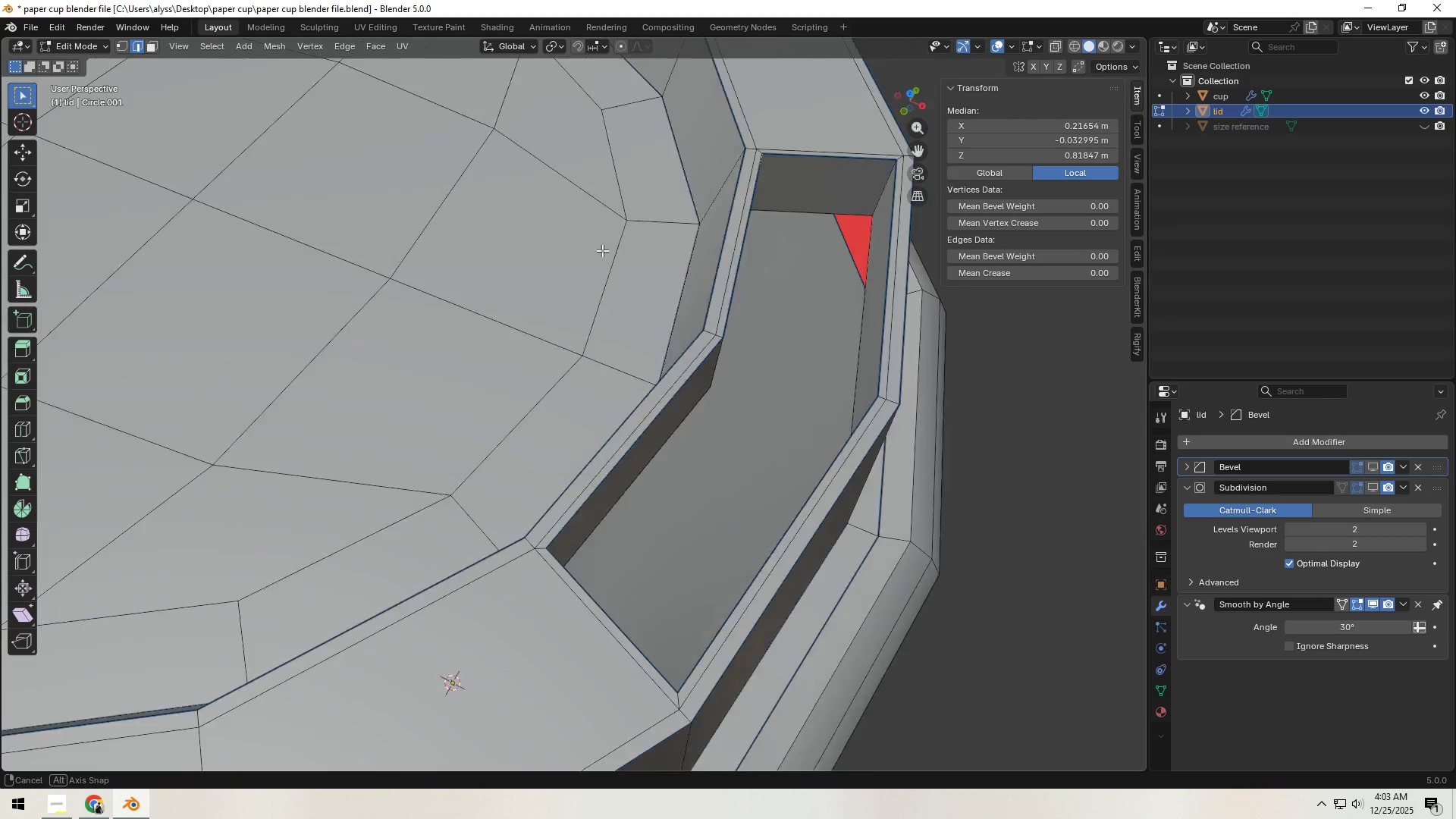 
hold_key(key=ShiftLeft, duration=0.62)
left_click([846, 158])
 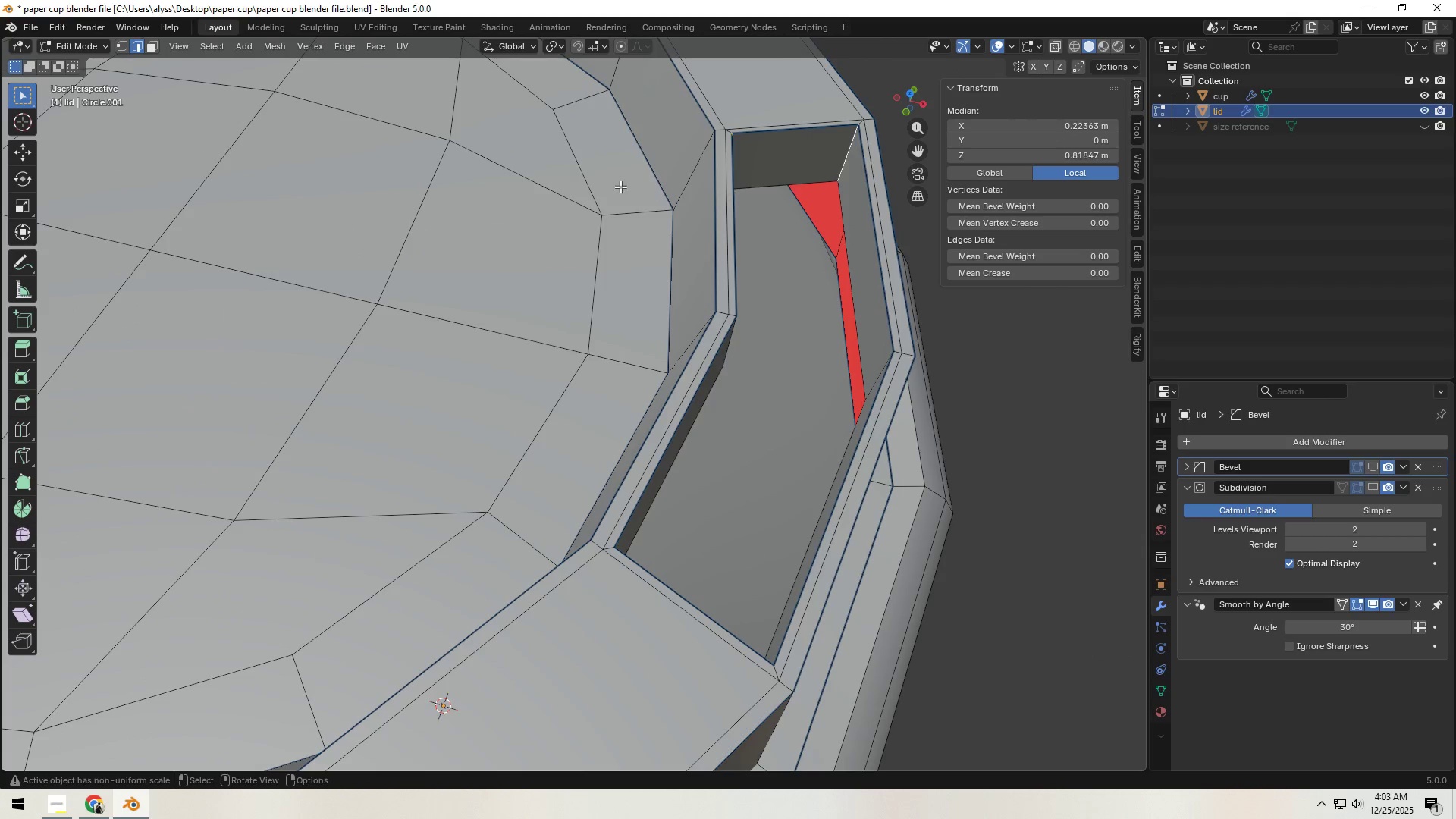 
key(Backquote)
 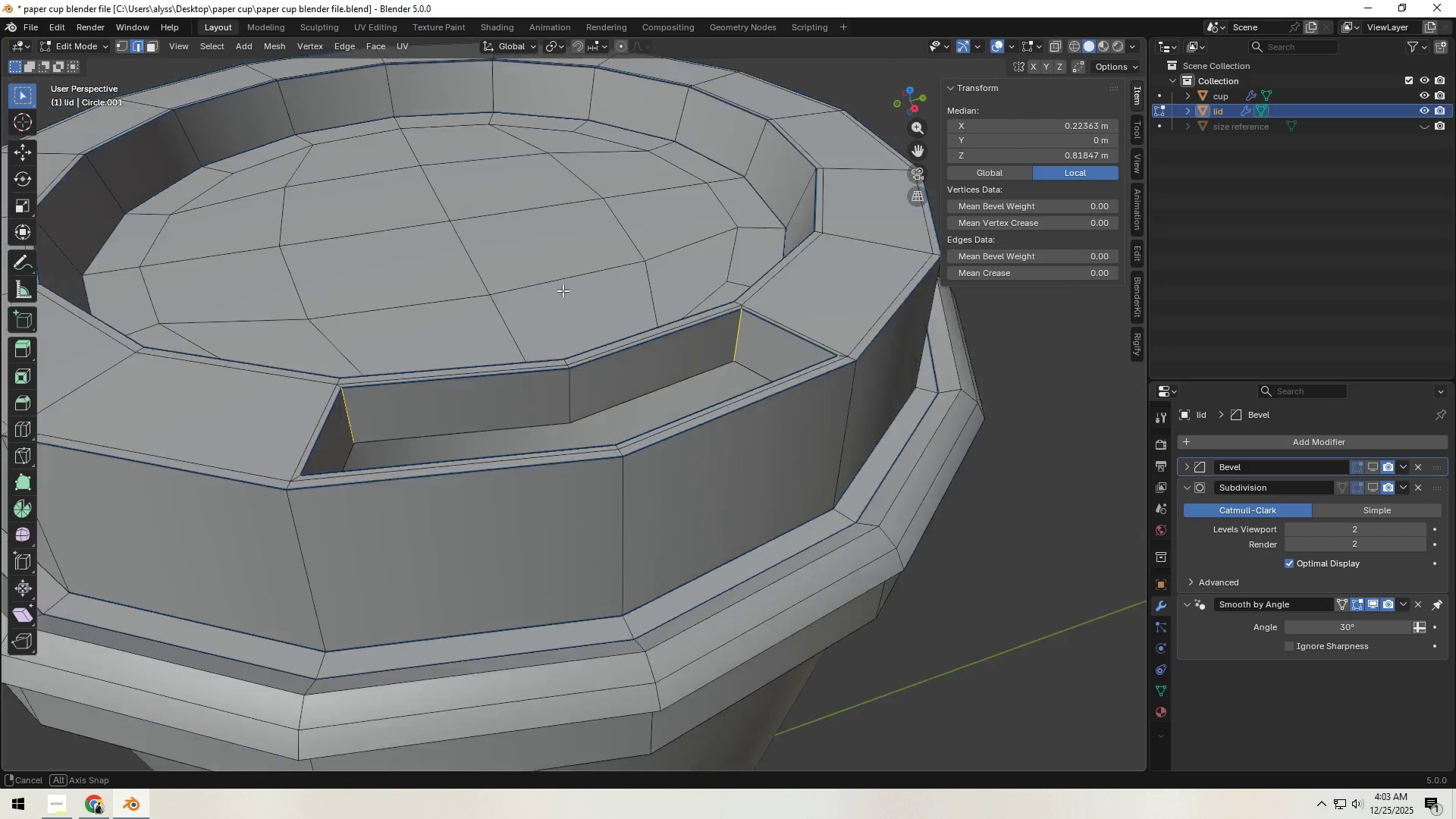 
scroll: coordinate [640, 331], scroll_direction: up, amount: 2.0
 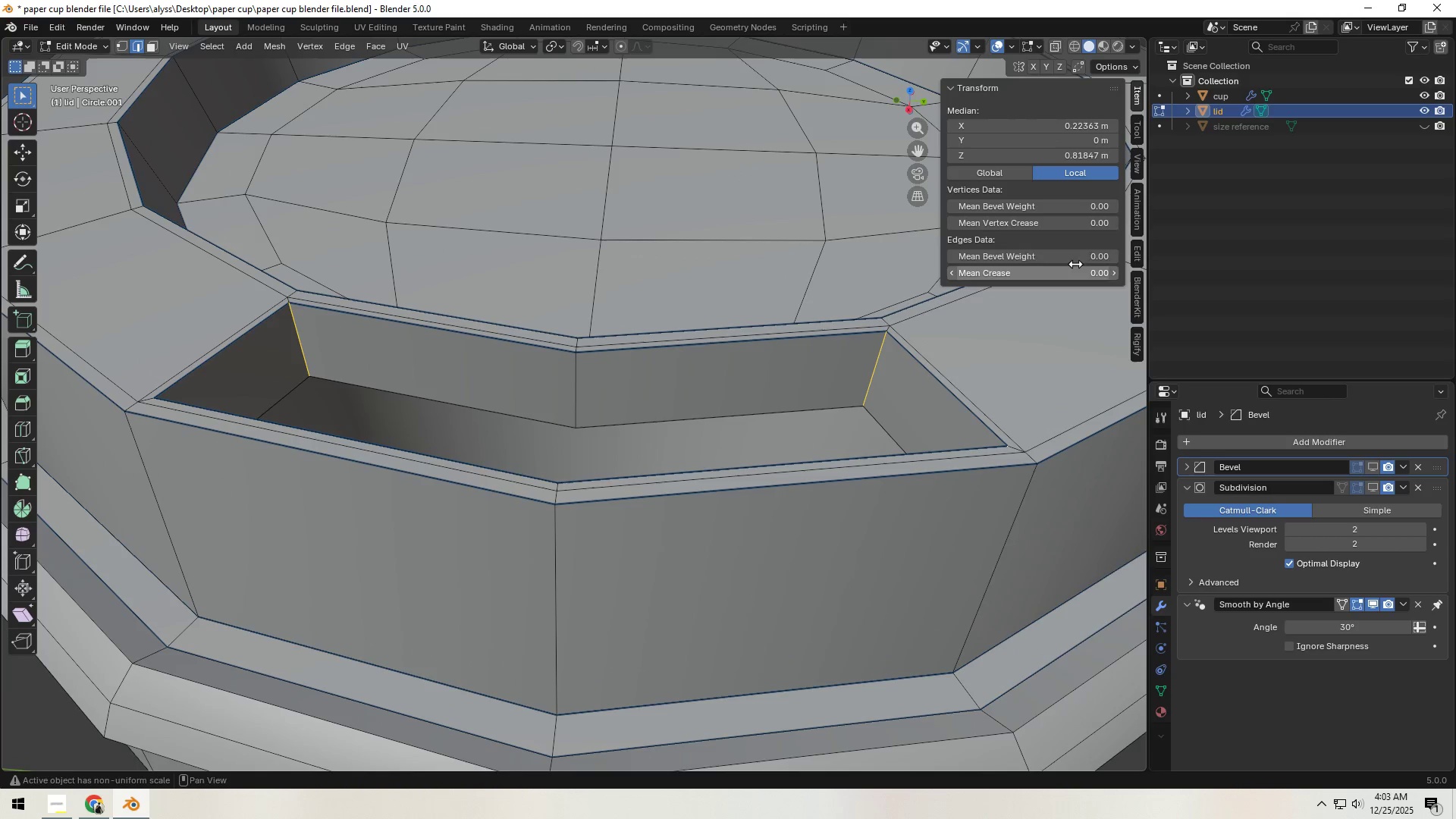 
left_click([1075, 256])
 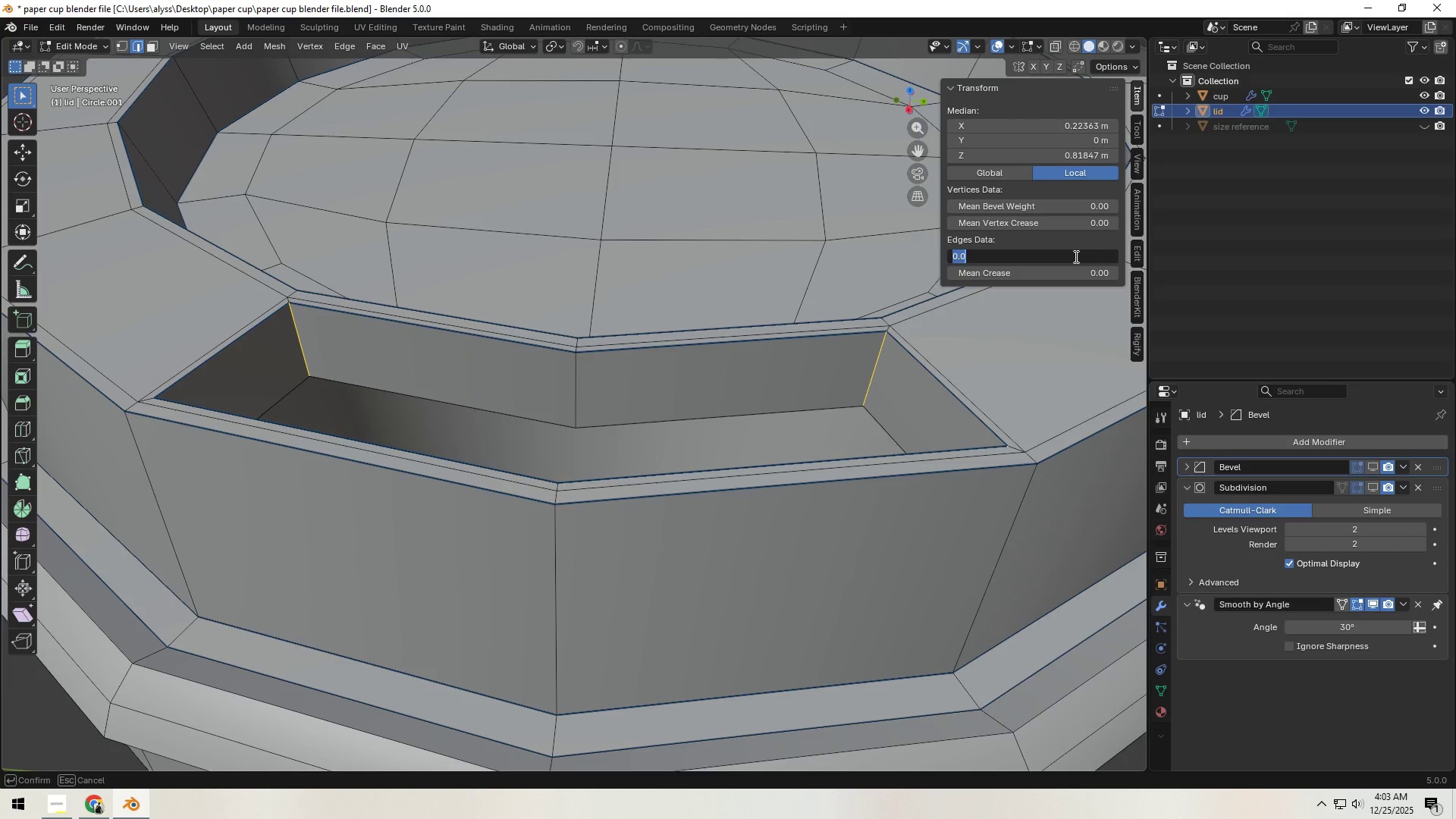 
key(NumpadDecimal)
 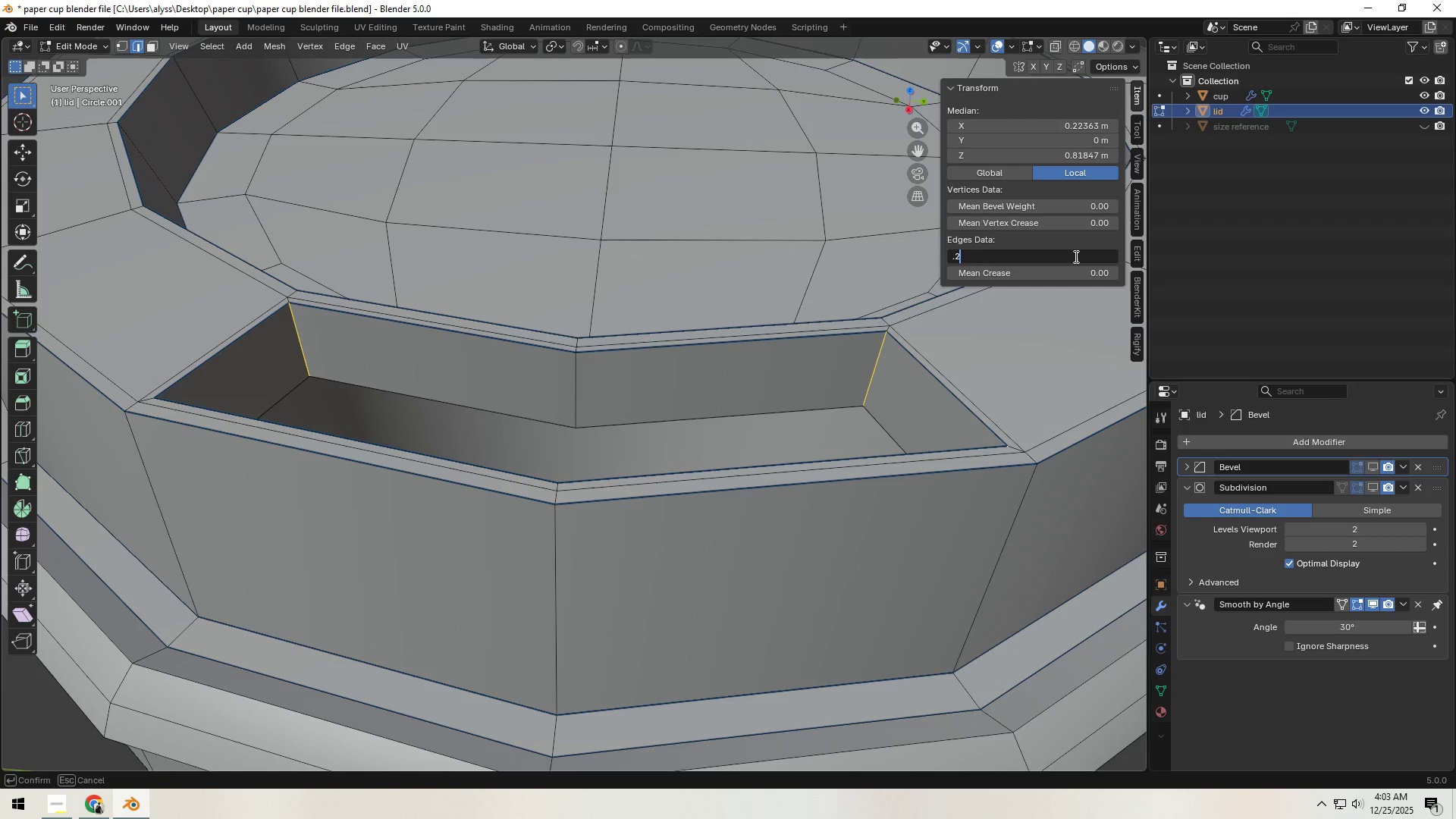 
key(Numpad2)
 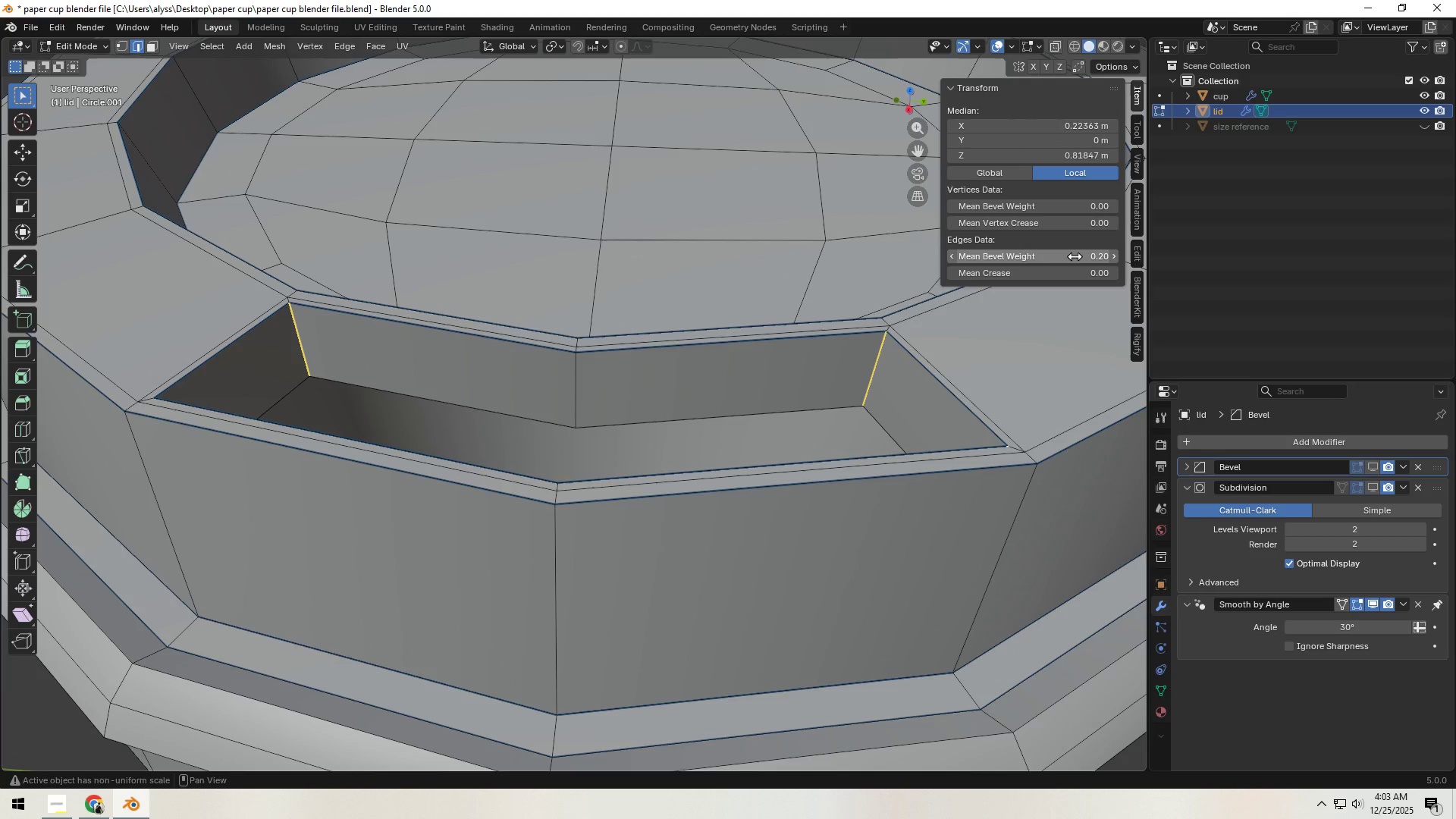 
key(NumpadEnter)
 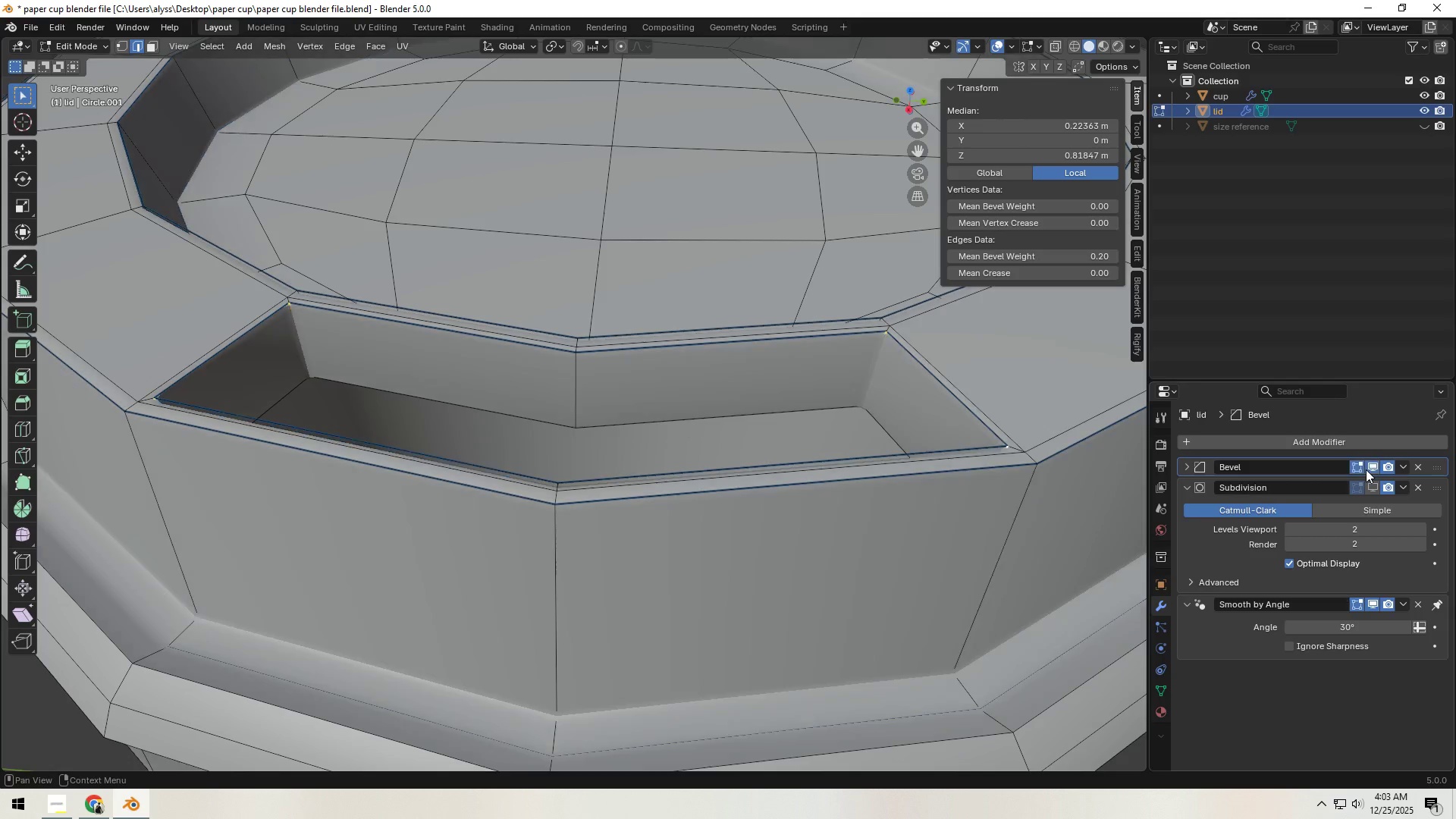 
double_click([1370, 485])
 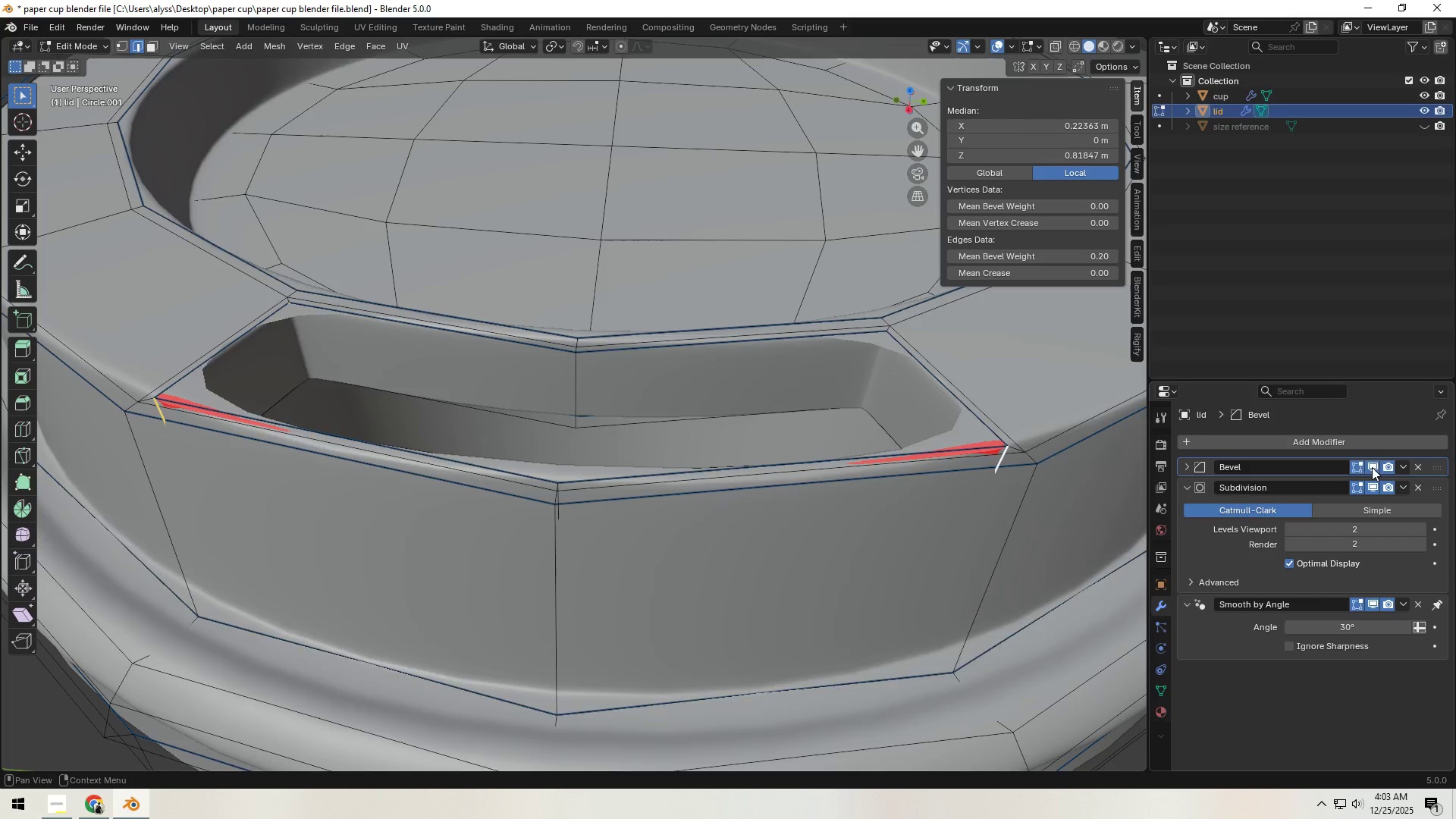 
double_click([1373, 483])
 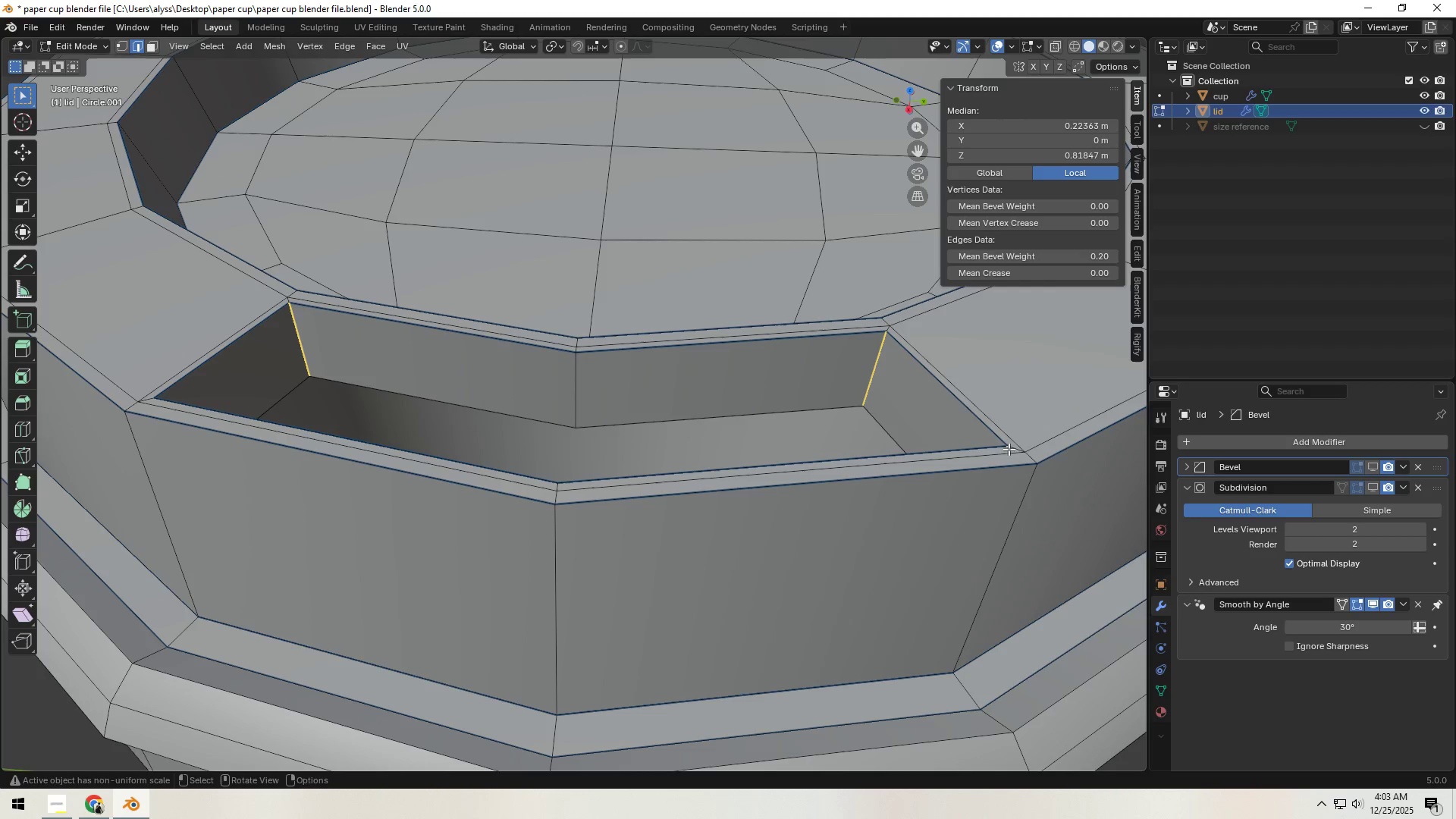 
left_click([1018, 447])
 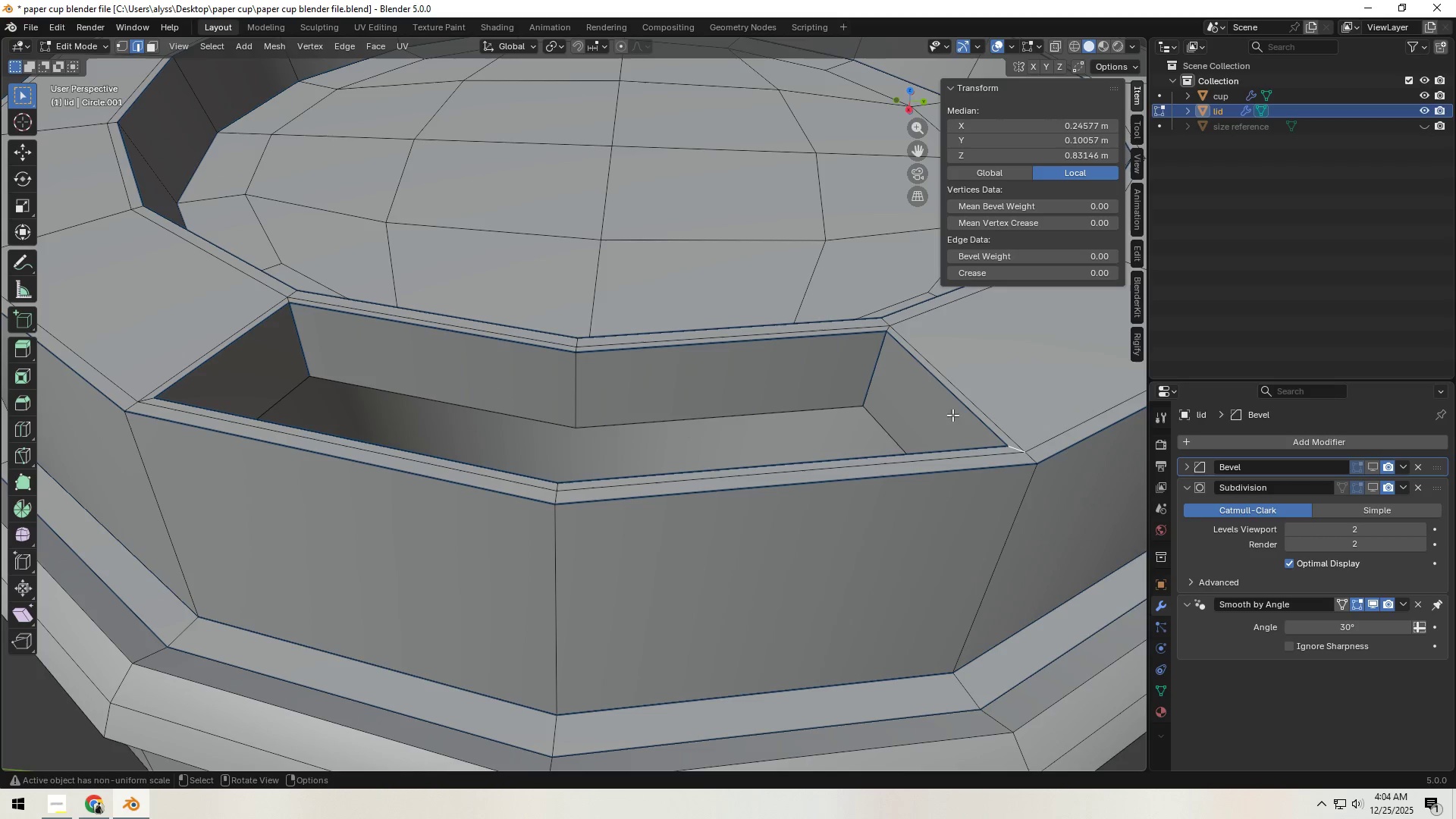 
hold_key(key=ShiftLeft, duration=1.14)
left_click([887, 330])
 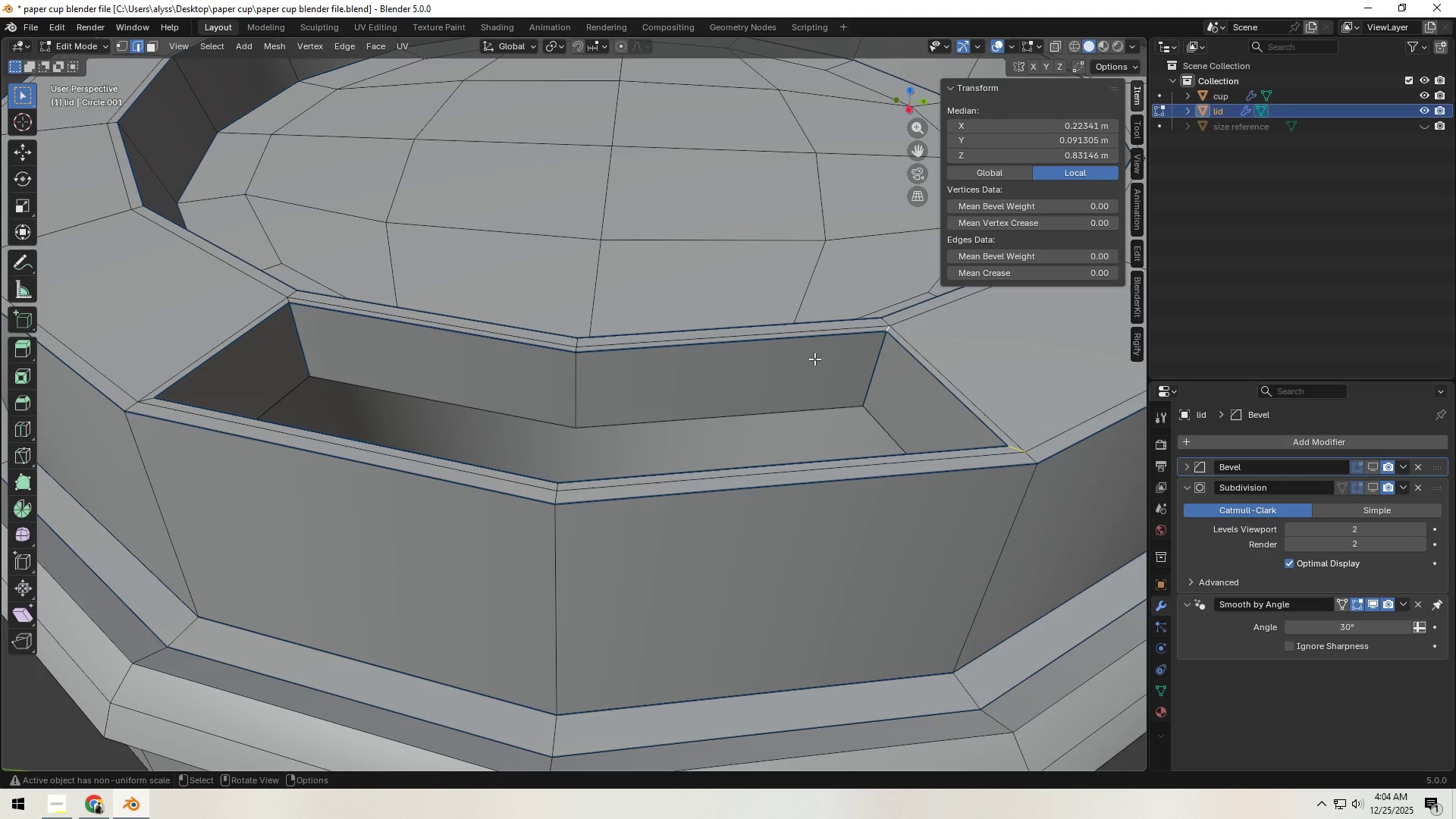 
hold_key(key=ShiftLeft, duration=1.53)
 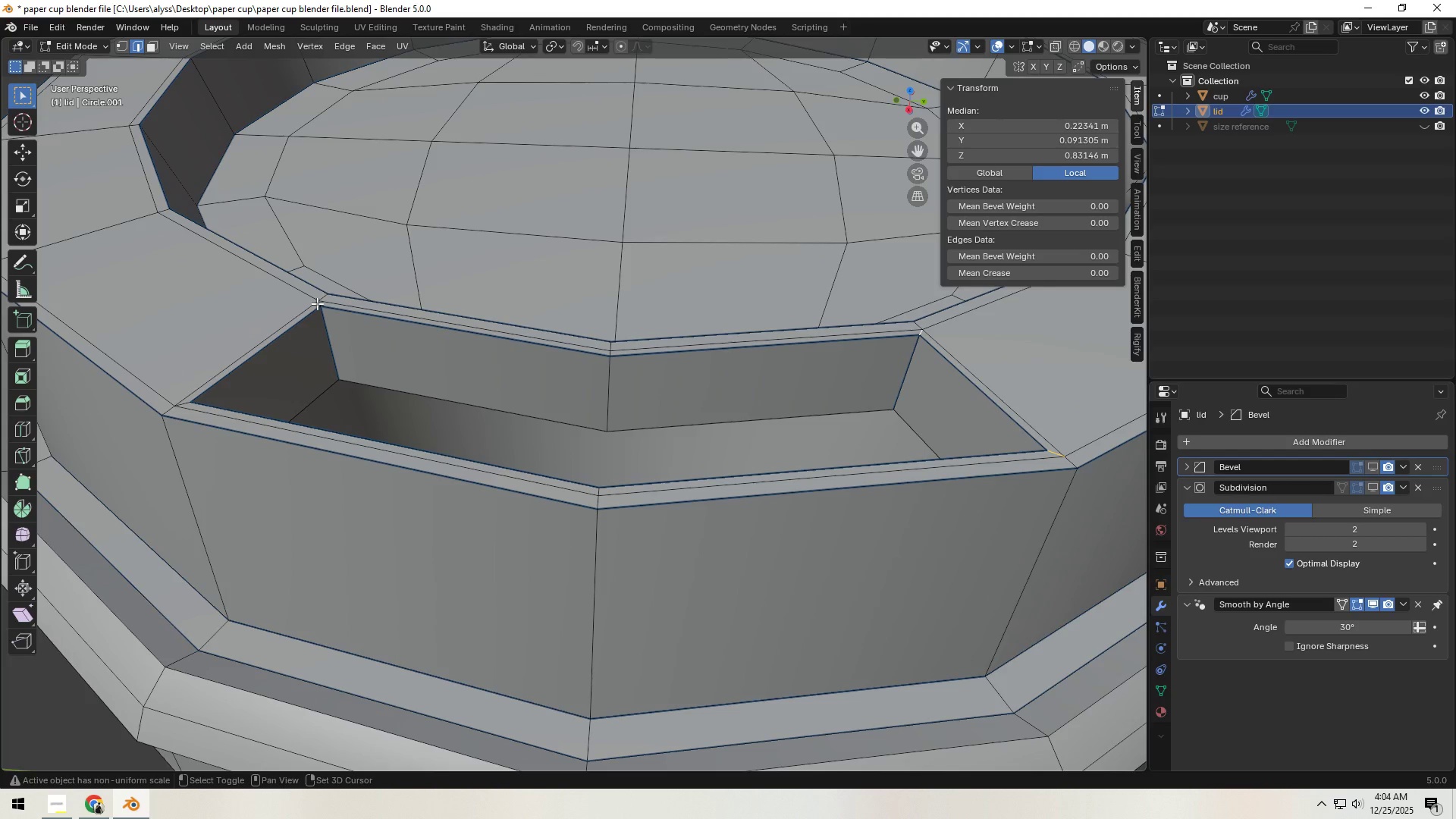 
hold_key(key=ShiftLeft, duration=1.52)
left_click([317, 303])
 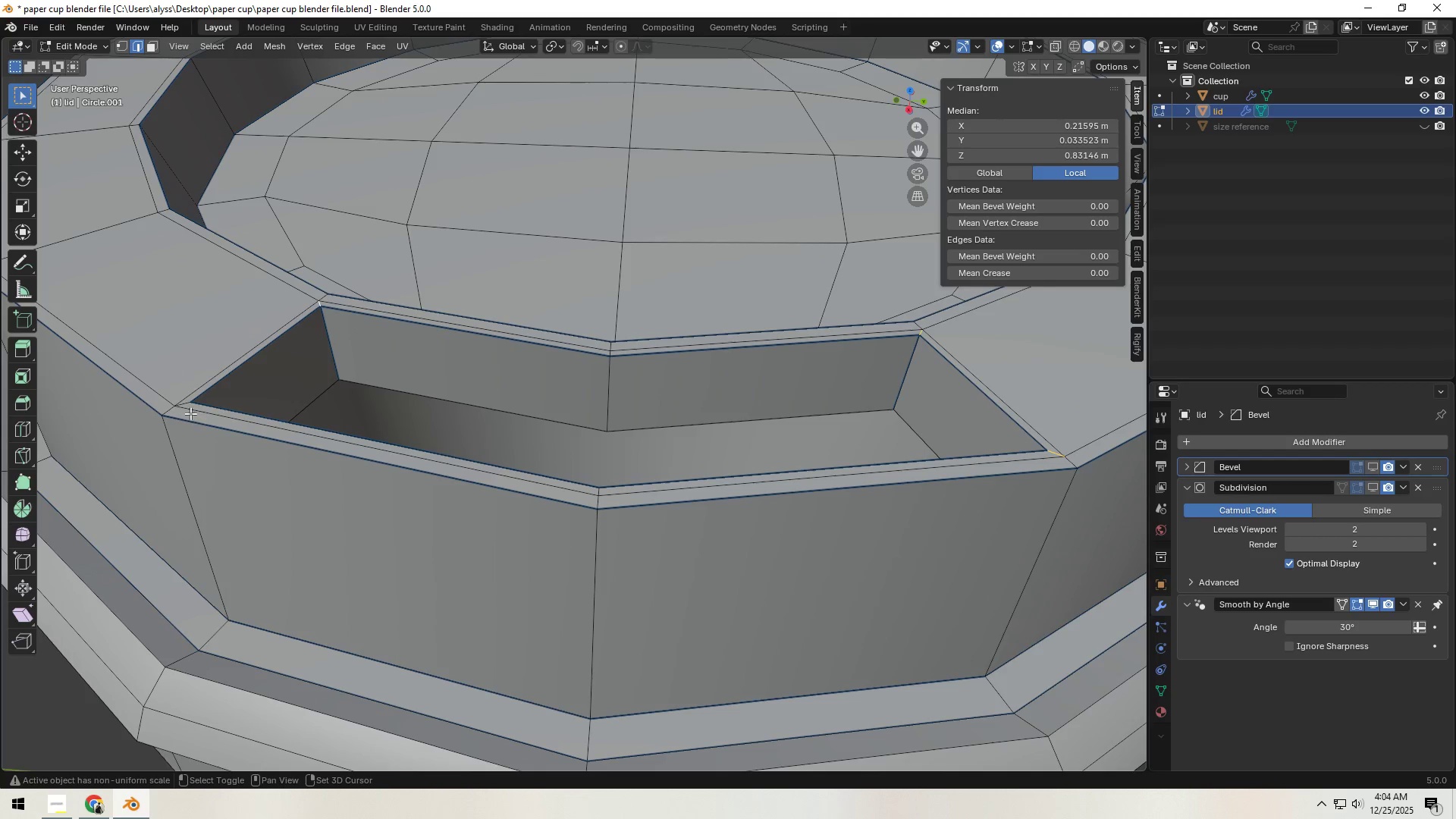 
hold_key(key=ShiftLeft, duration=1.51)
left_click([184, 402])
 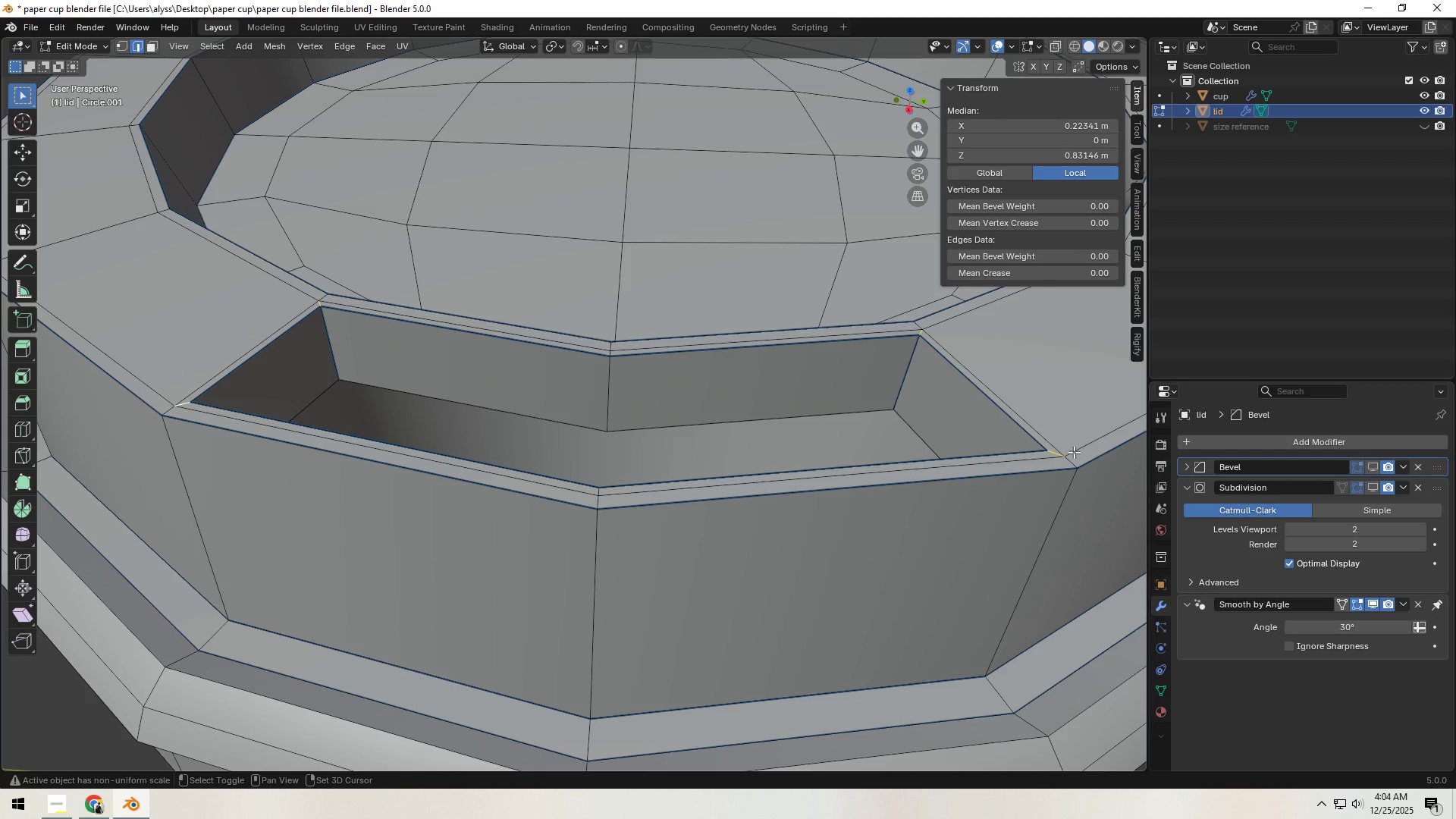 
hold_key(key=ShiftLeft, duration=0.52)
 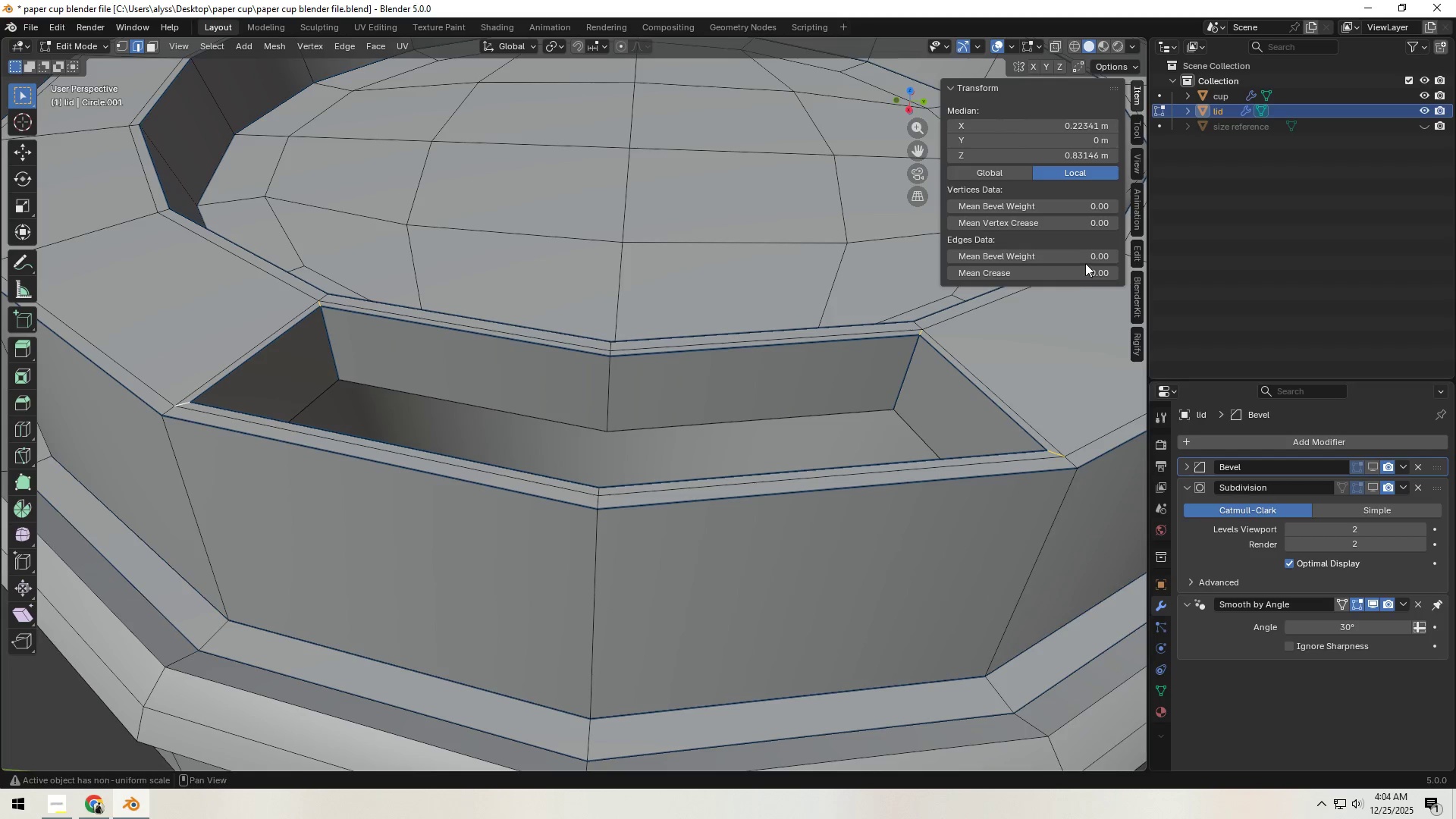 
double_click([1085, 258])
 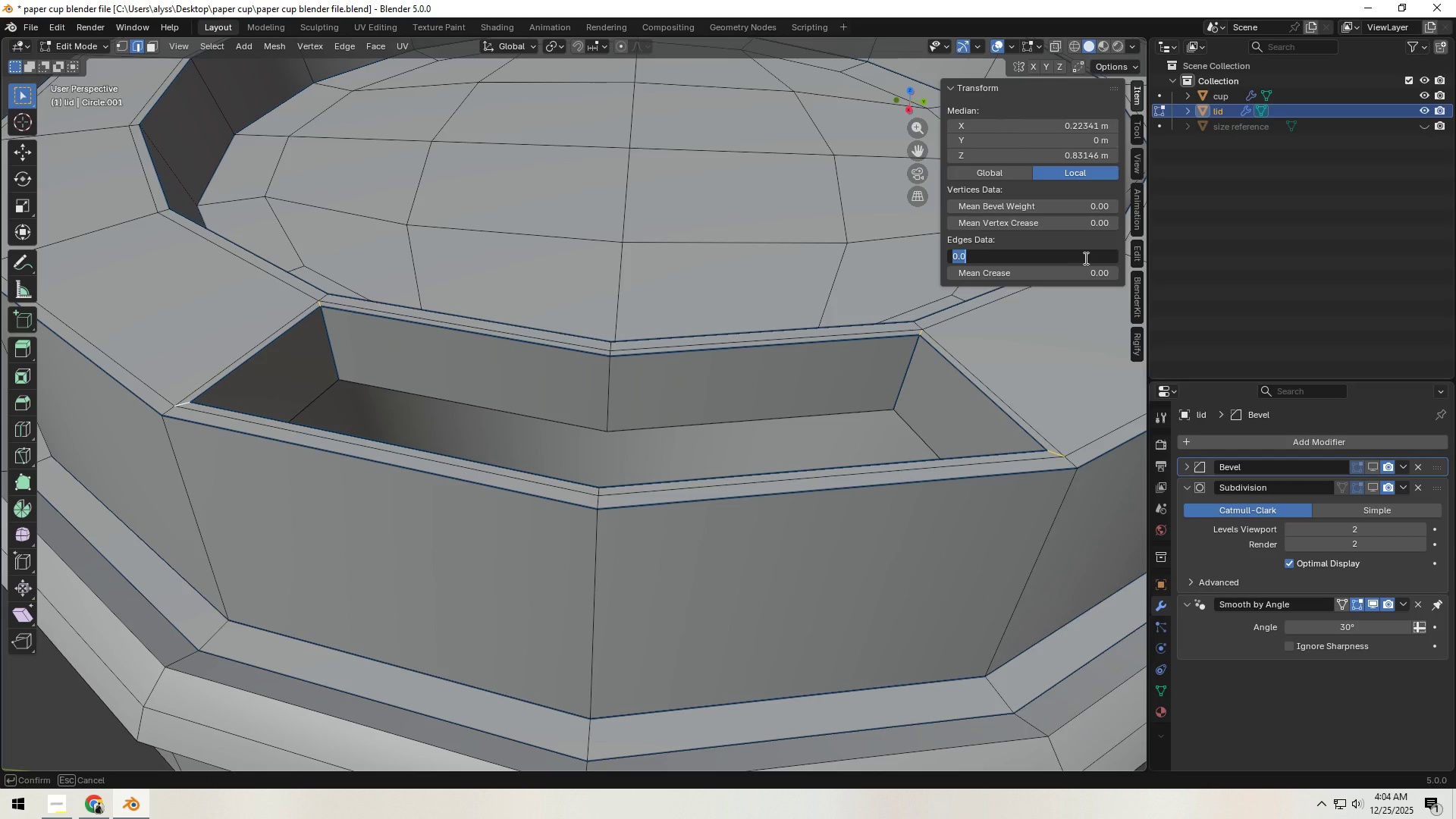 
key(NumpadDecimal)
 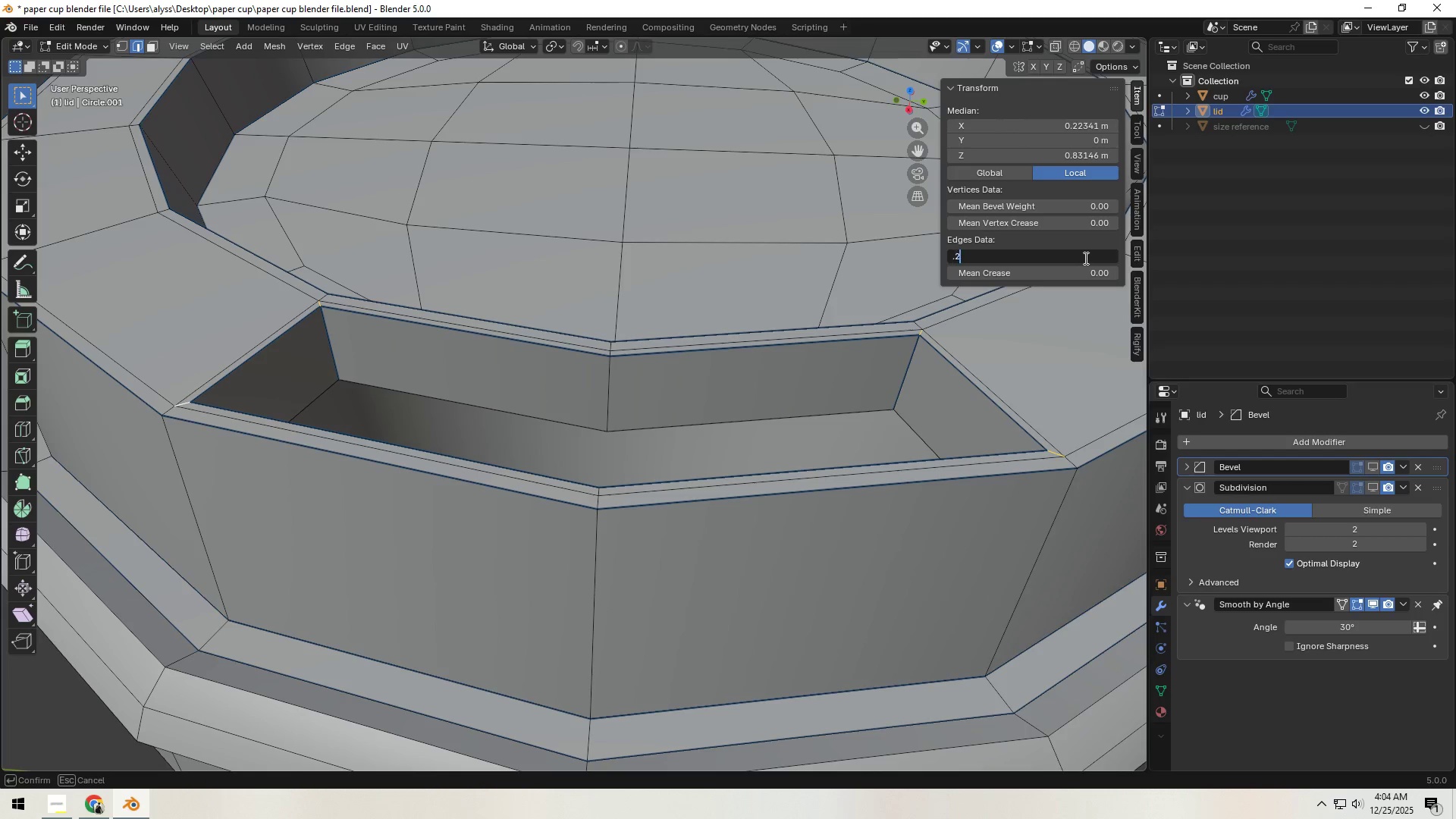 
key(Numpad2)
 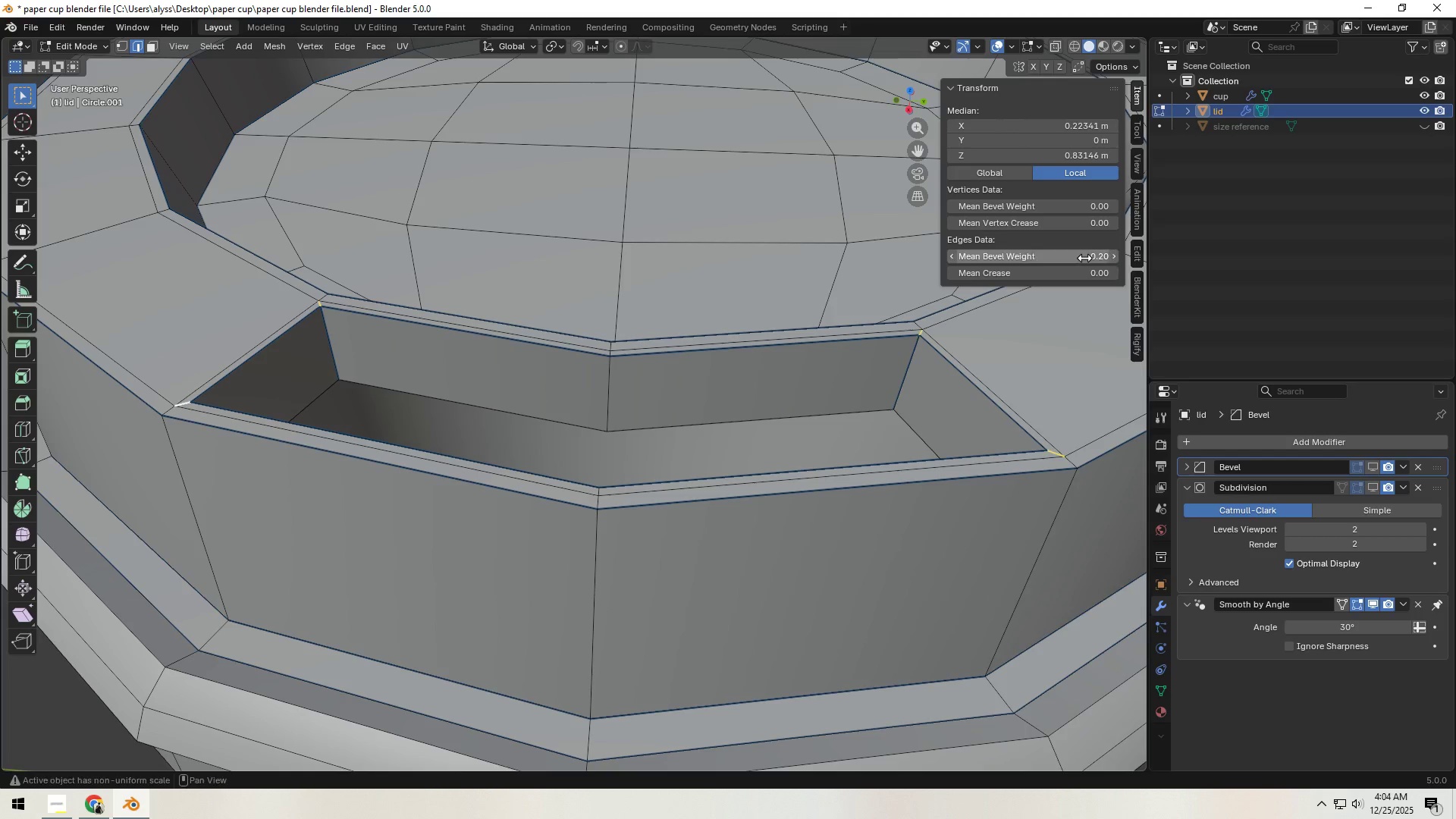 
key(NumpadEnter)
 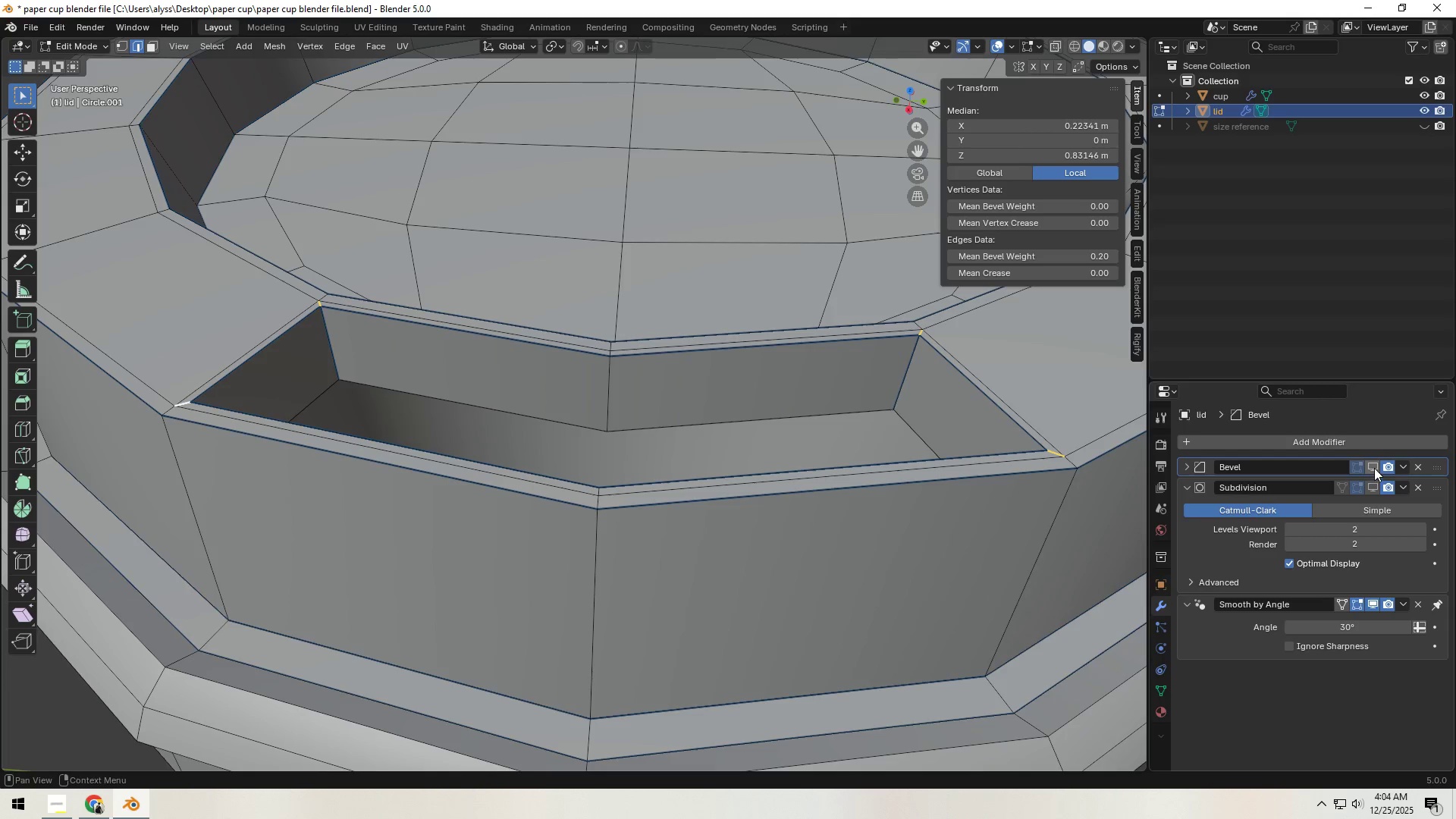 
double_click([1373, 480])
 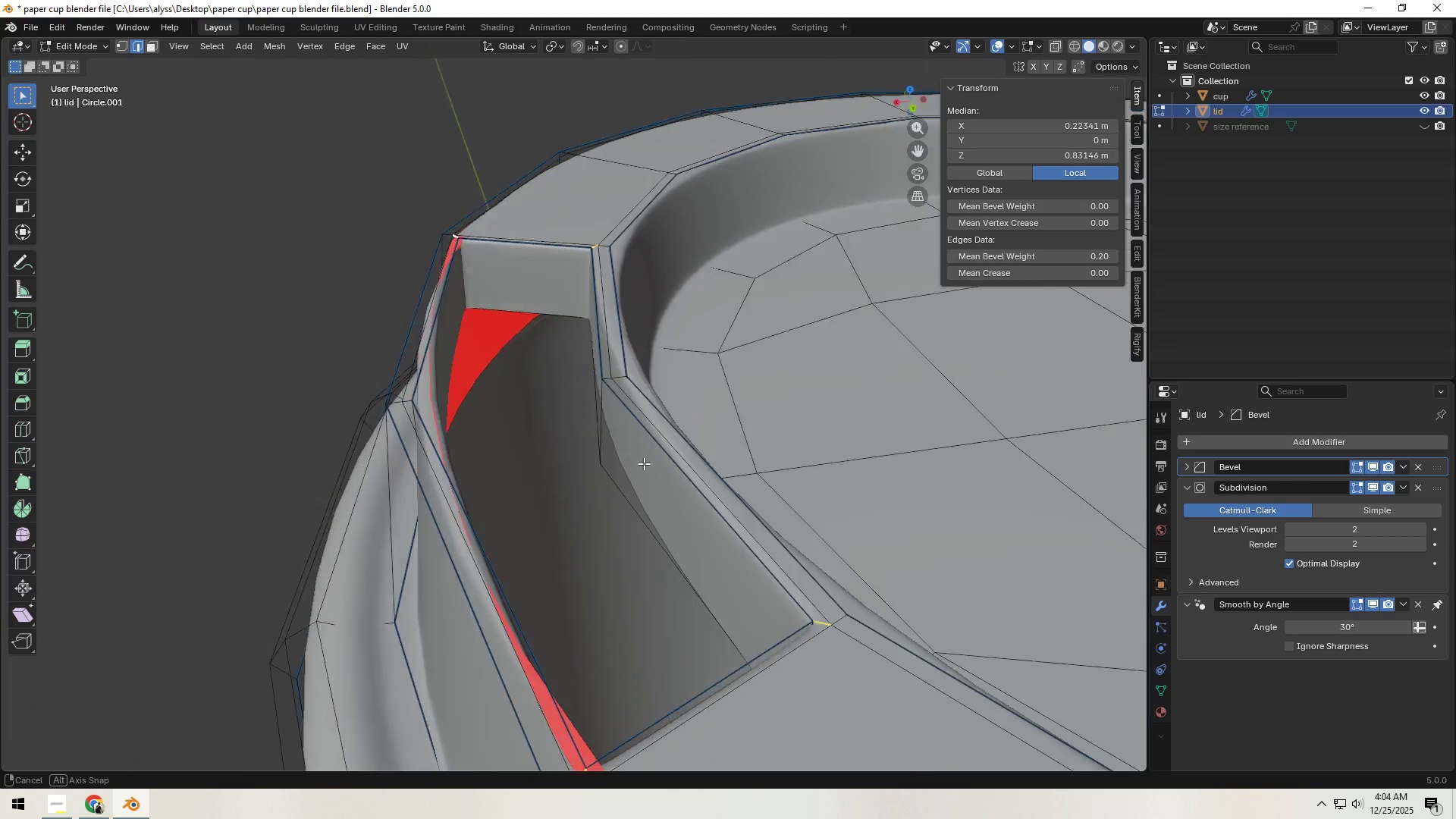 
wait(12.33)
 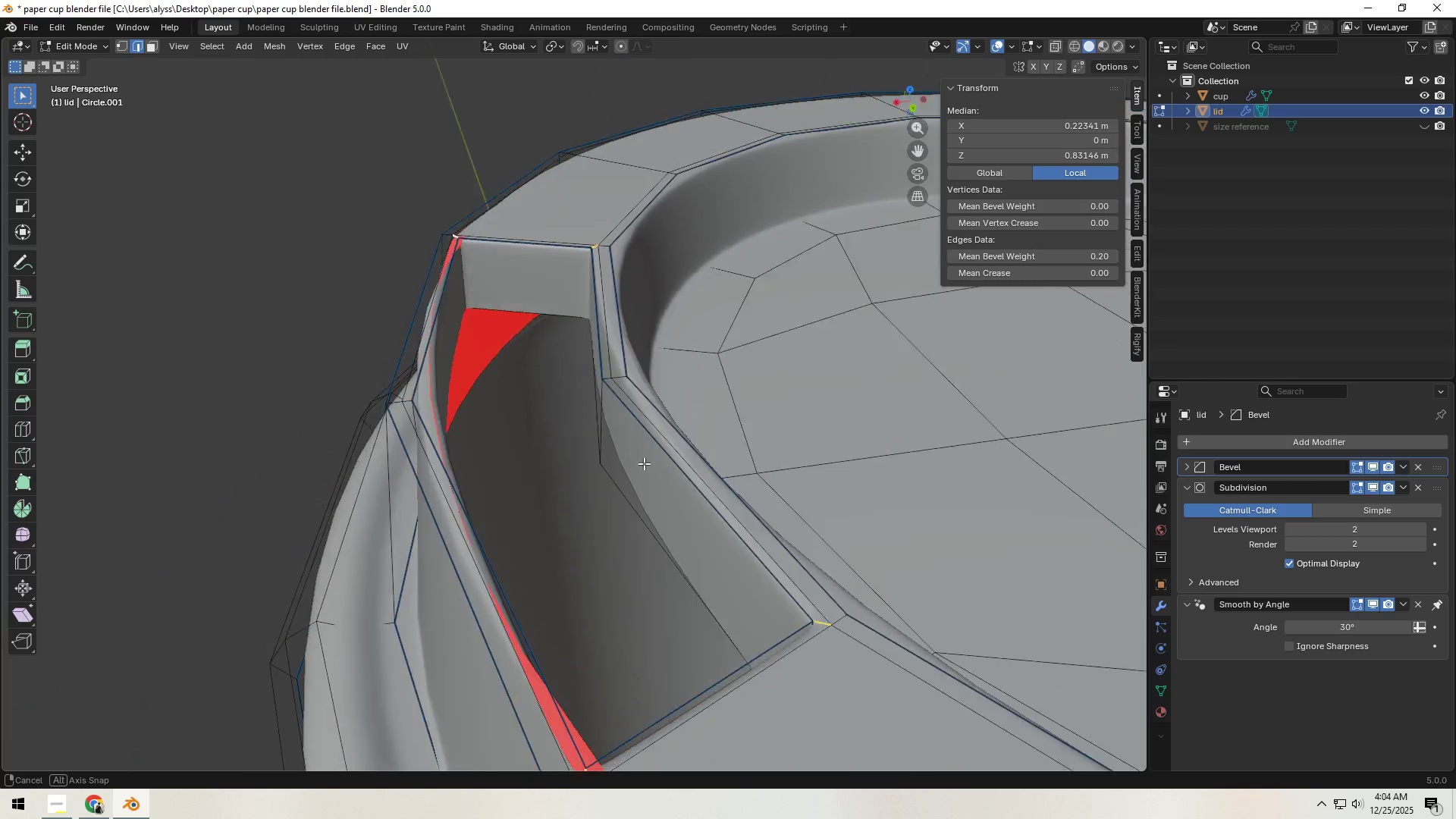 
double_click([1375, 485])
 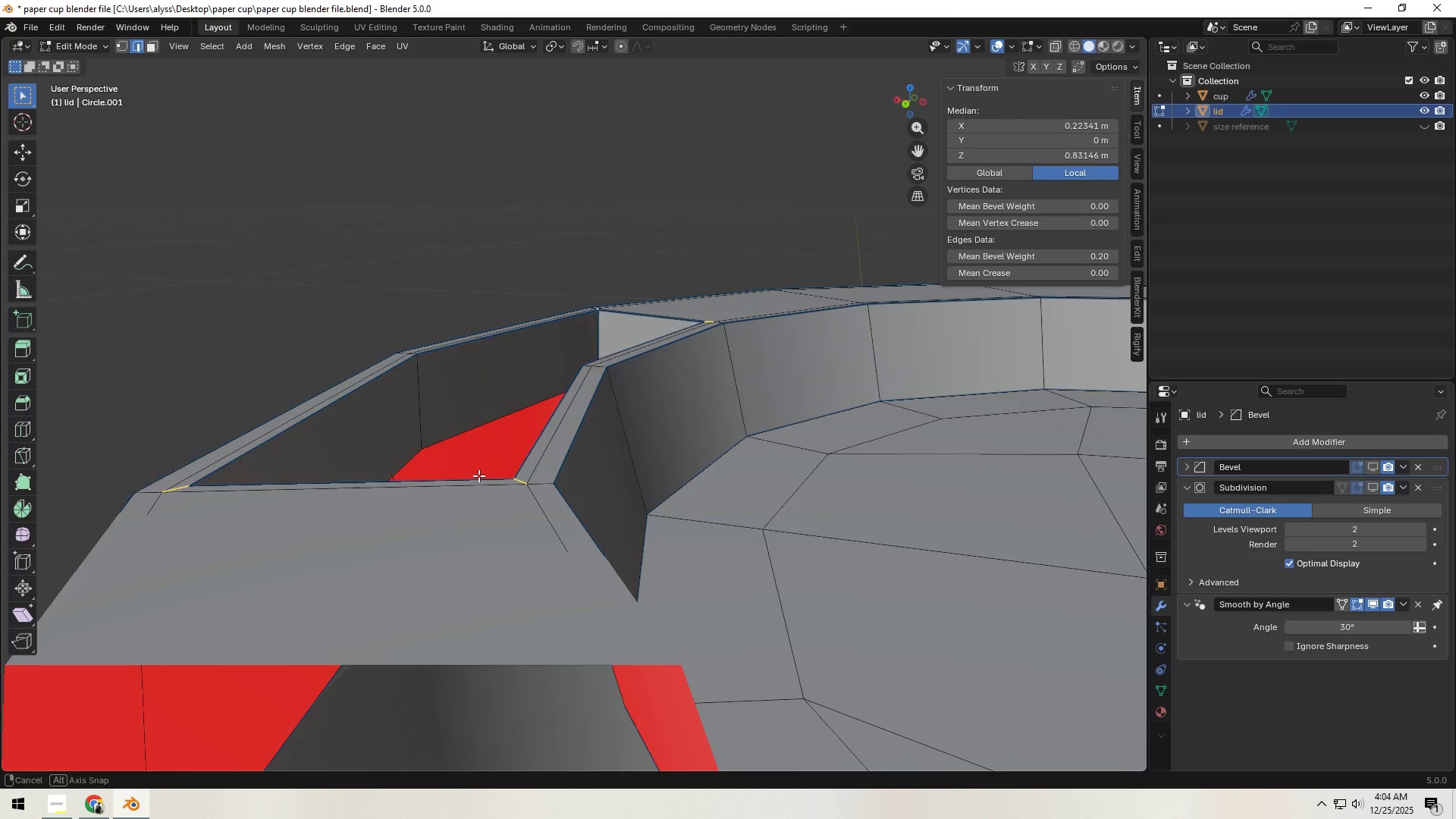 
left_click([421, 402])
 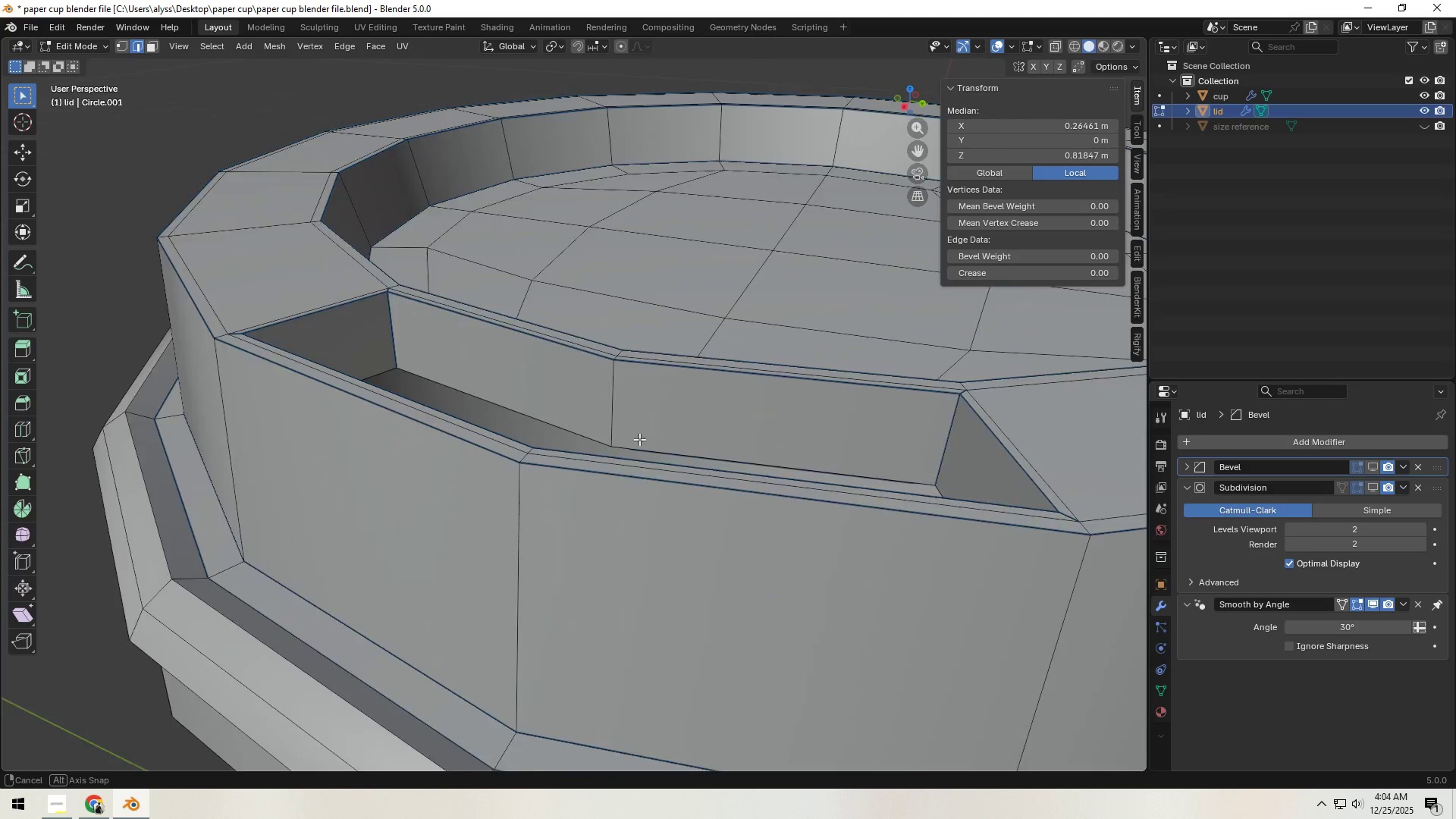 
hold_key(key=ShiftLeft, duration=0.44)
left_click([612, 403])
 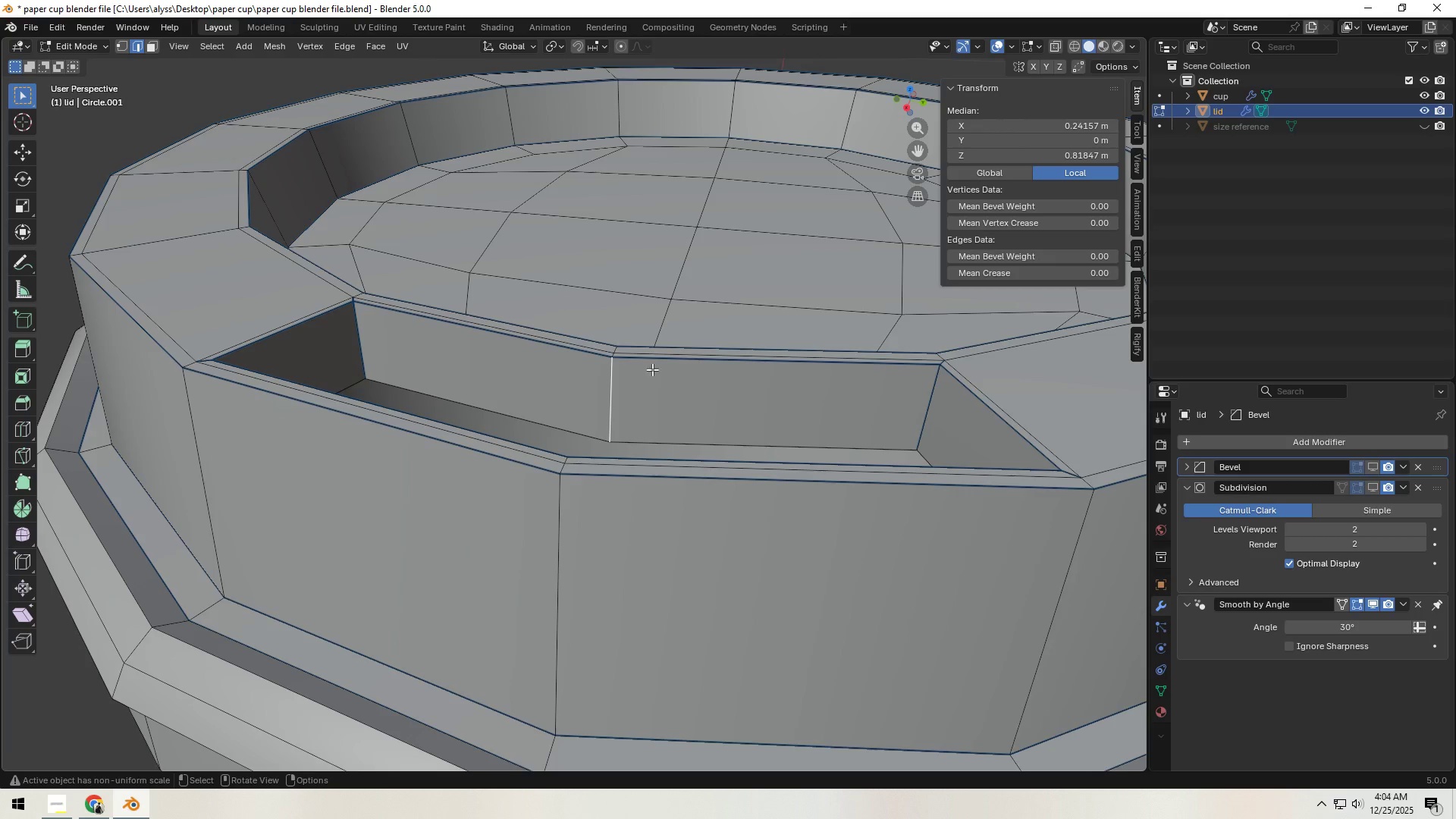 
hold_key(key=ShiftLeft, duration=1.52)
left_click([551, 528])
 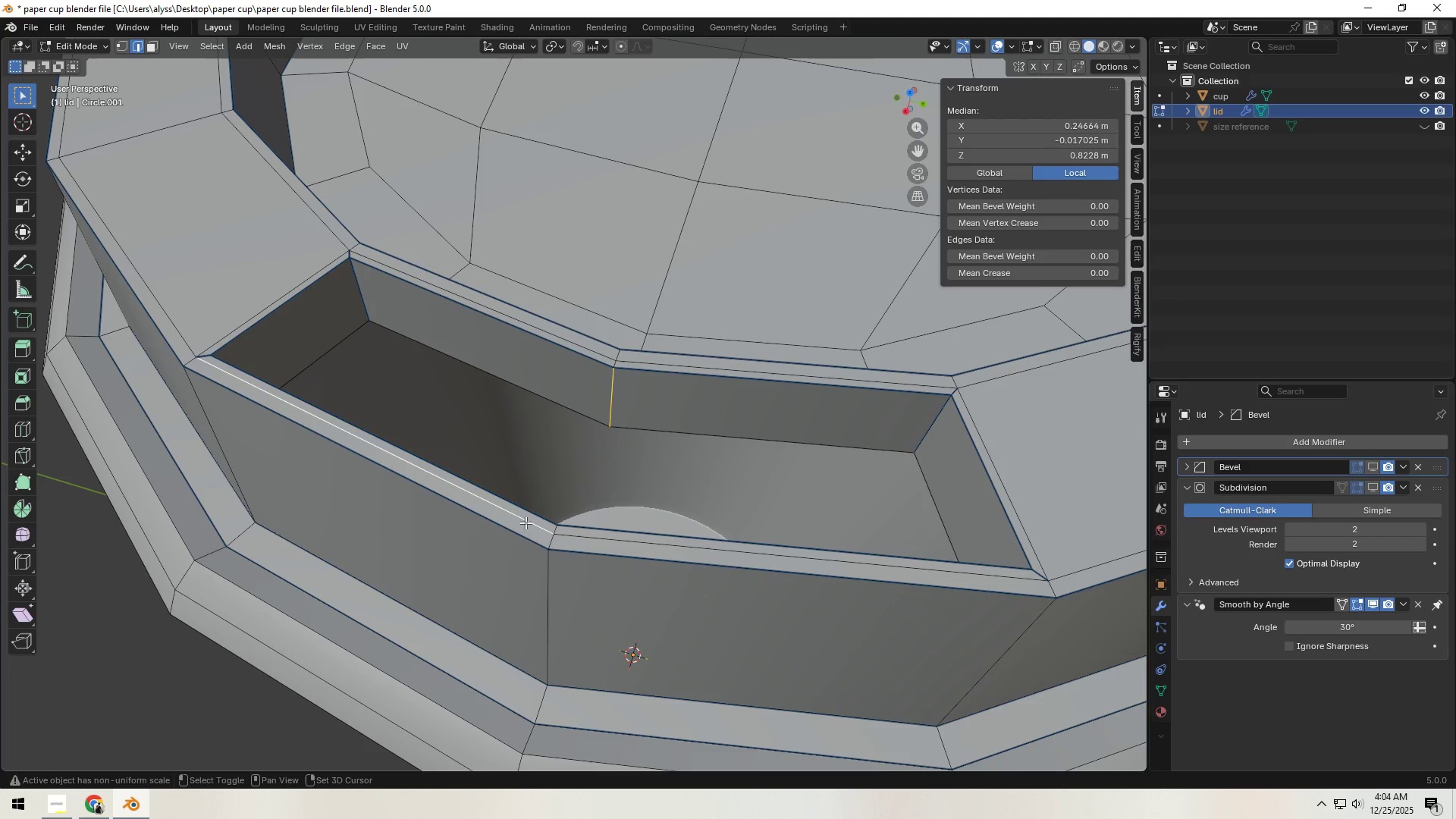 
left_click([529, 521])
 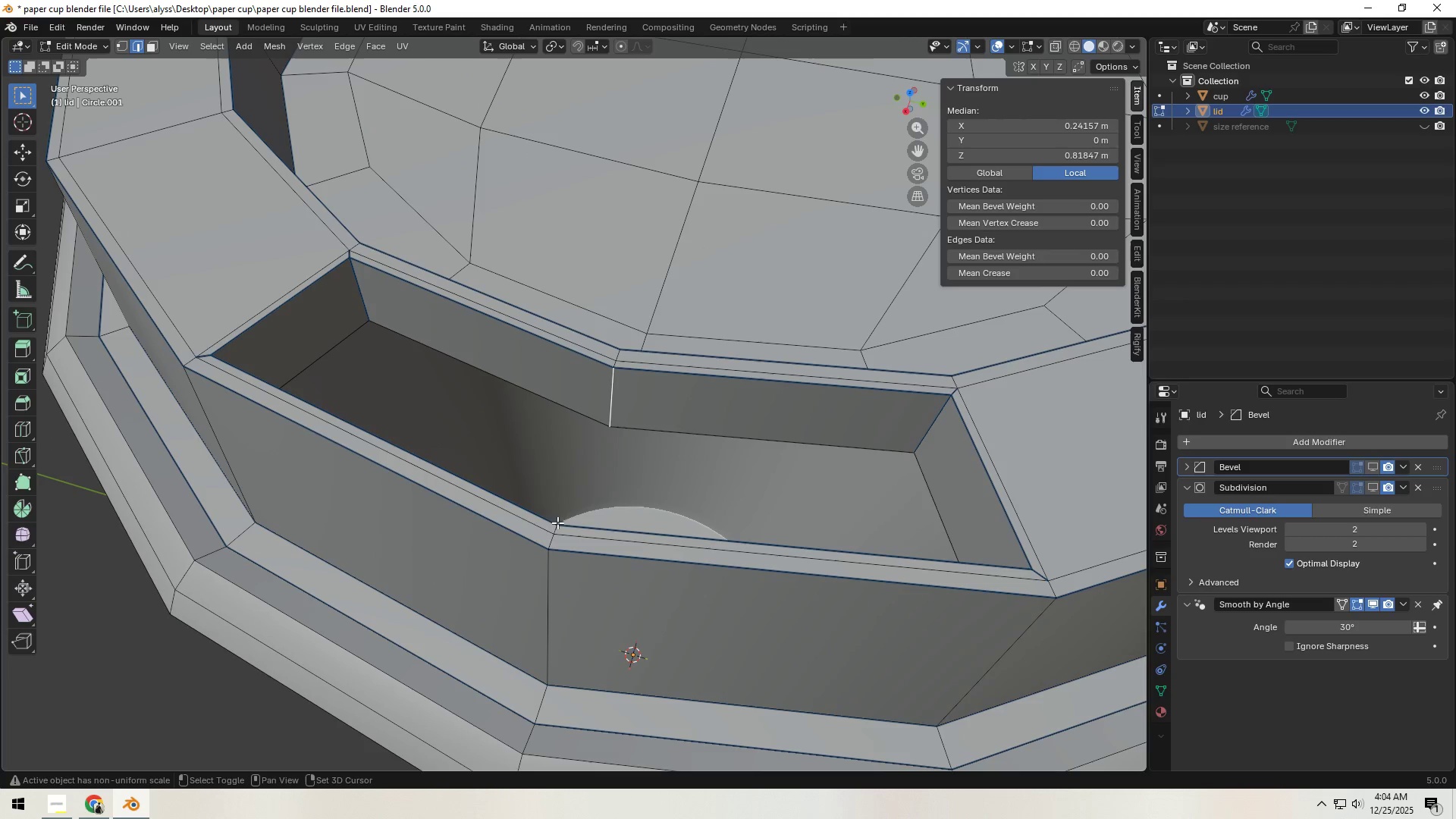 
hold_key(key=ShiftLeft, duration=1.5)
left_click([554, 529])
 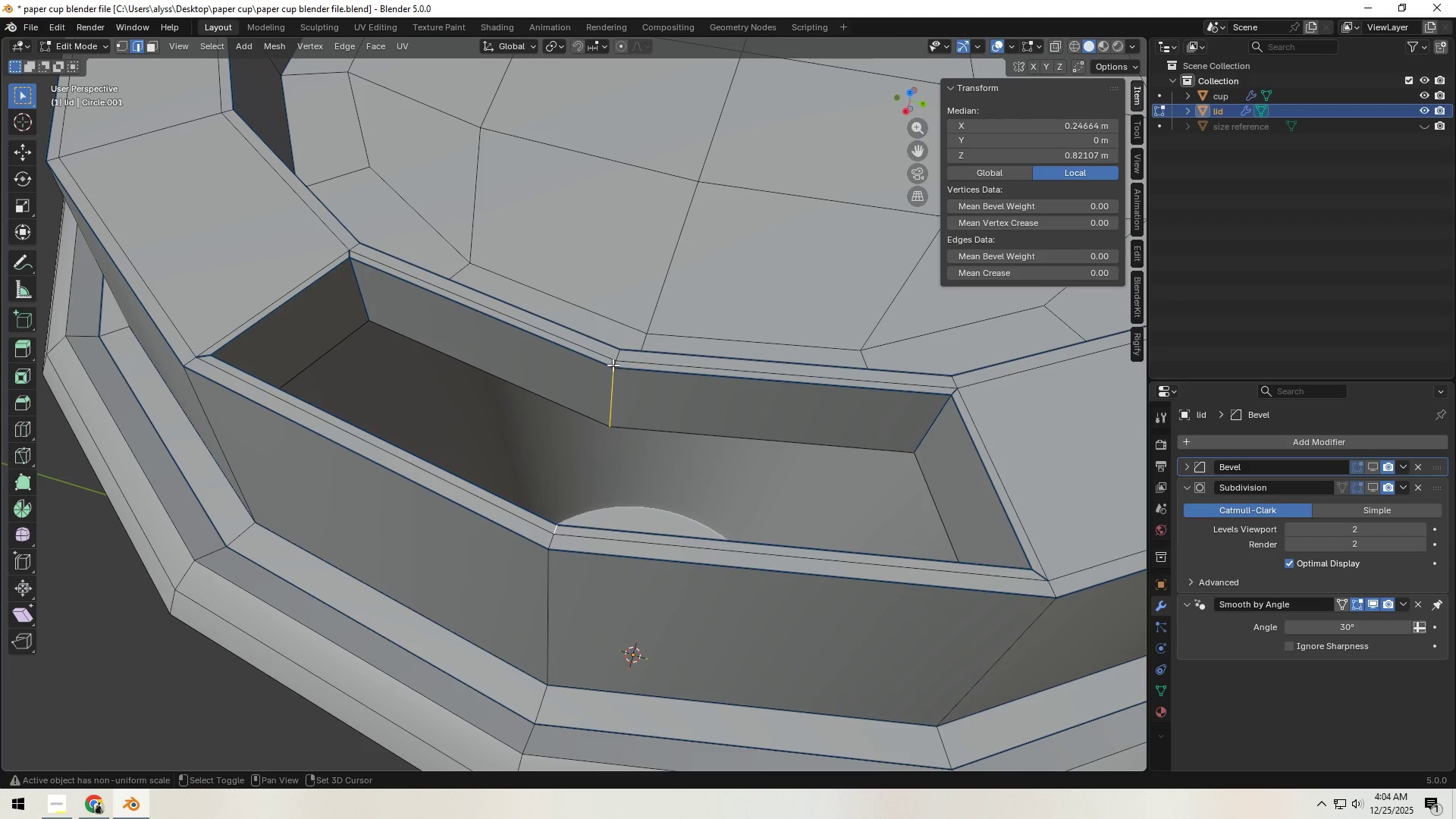 
hold_key(key=ShiftLeft, duration=0.91)
left_click([615, 363])
 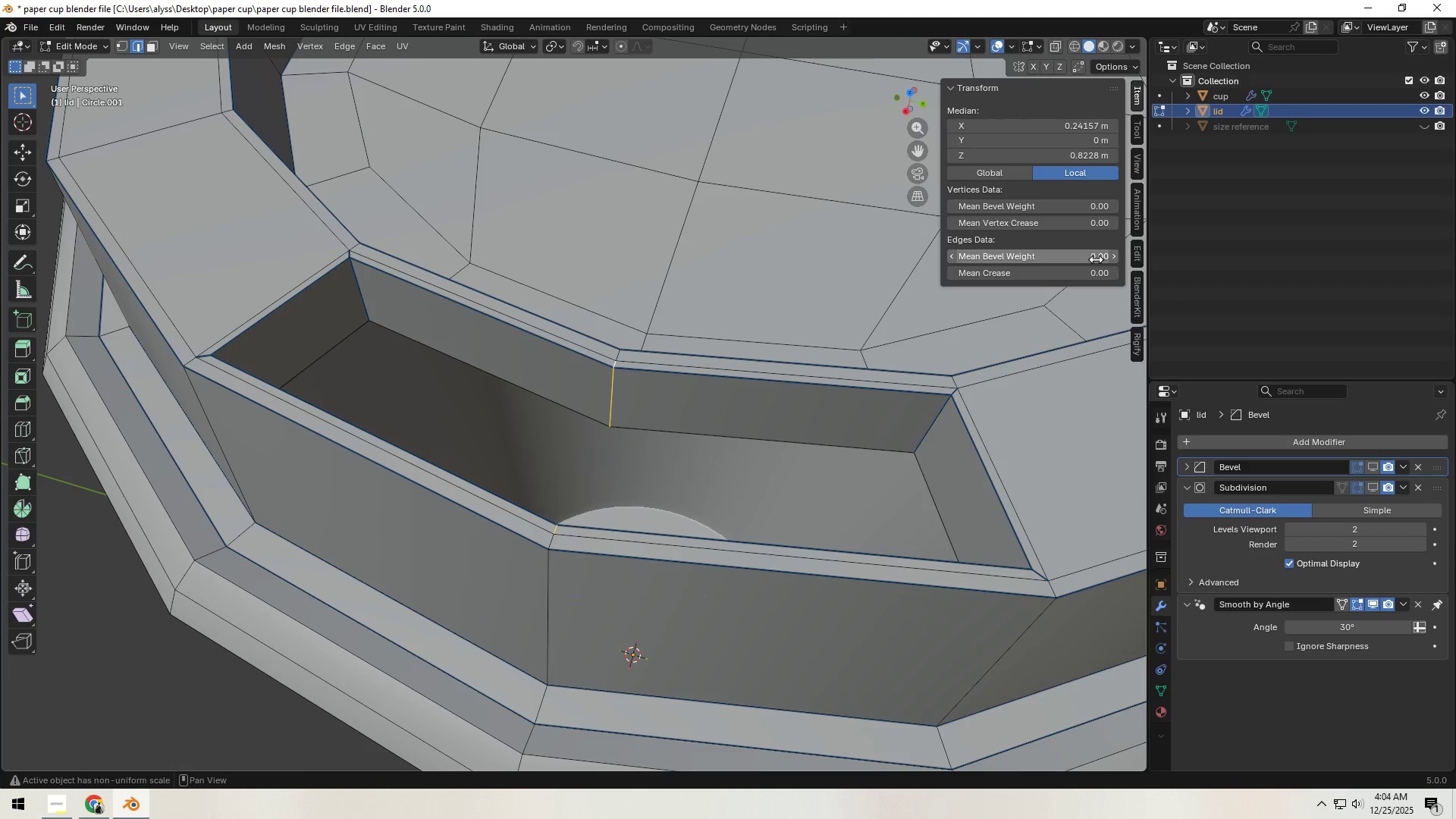 
left_click([1081, 257])
 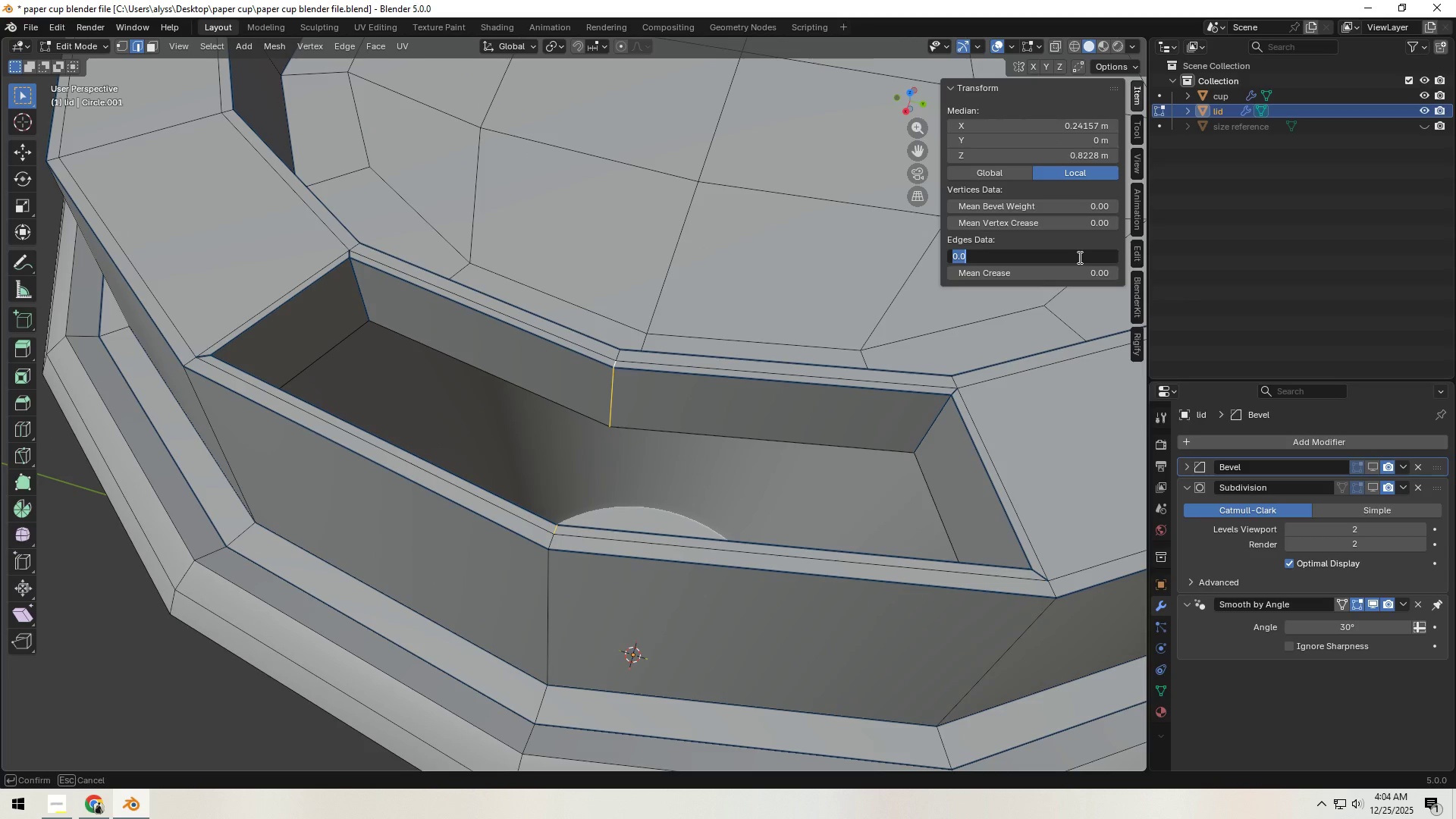 
key(NumpadDecimal)
 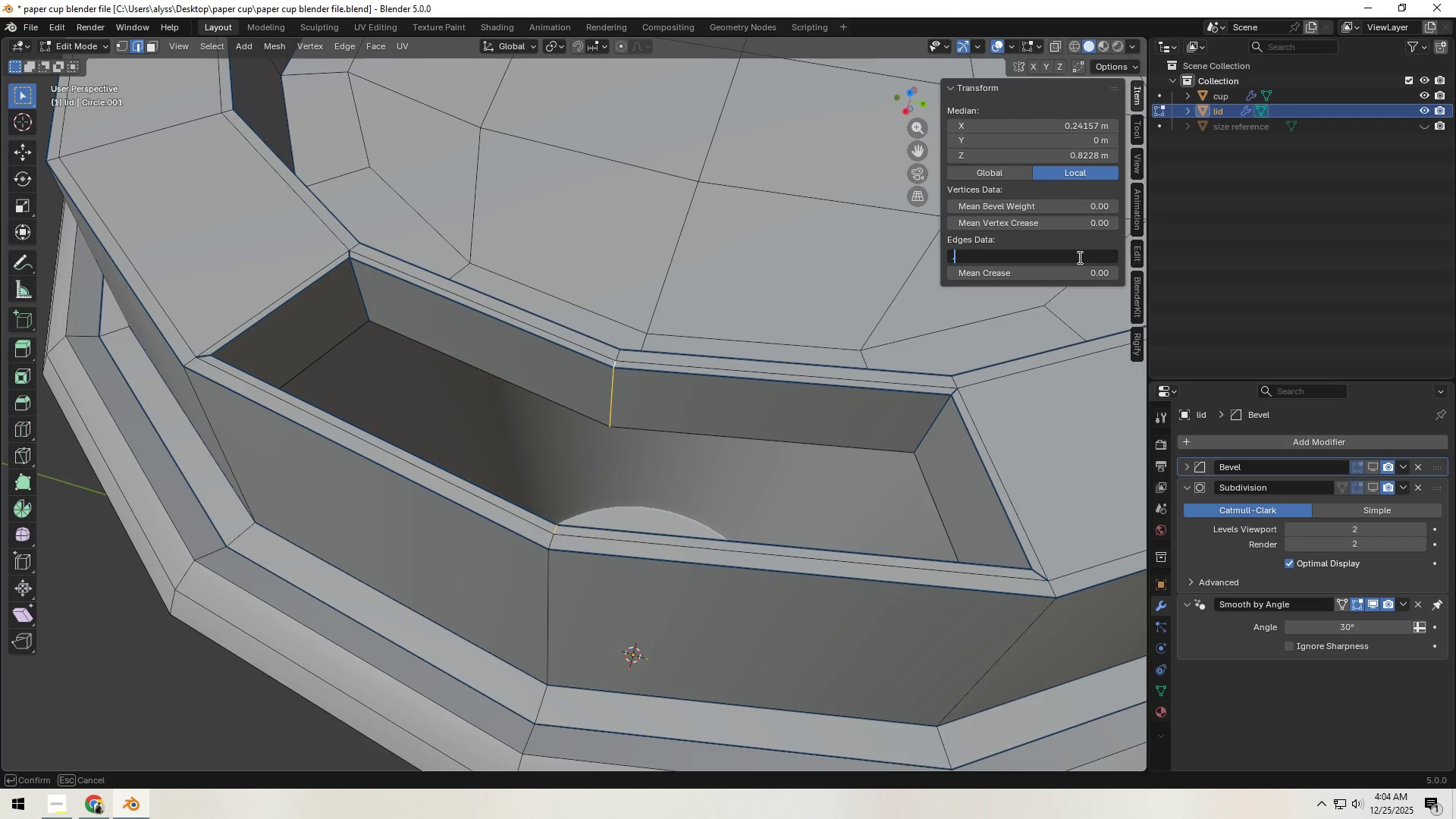 
key(Numpad2)
 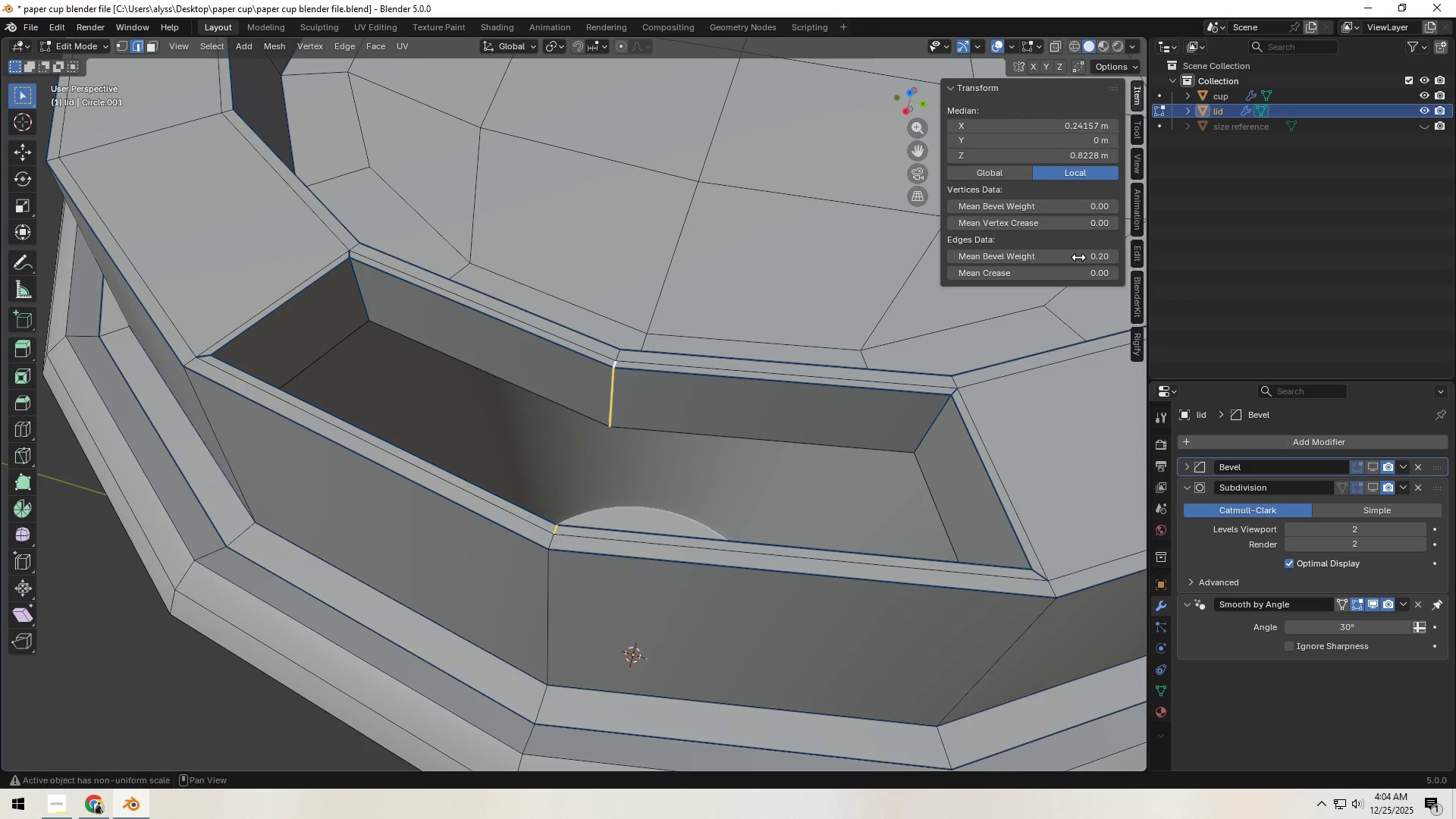 
key(NumpadEnter)
 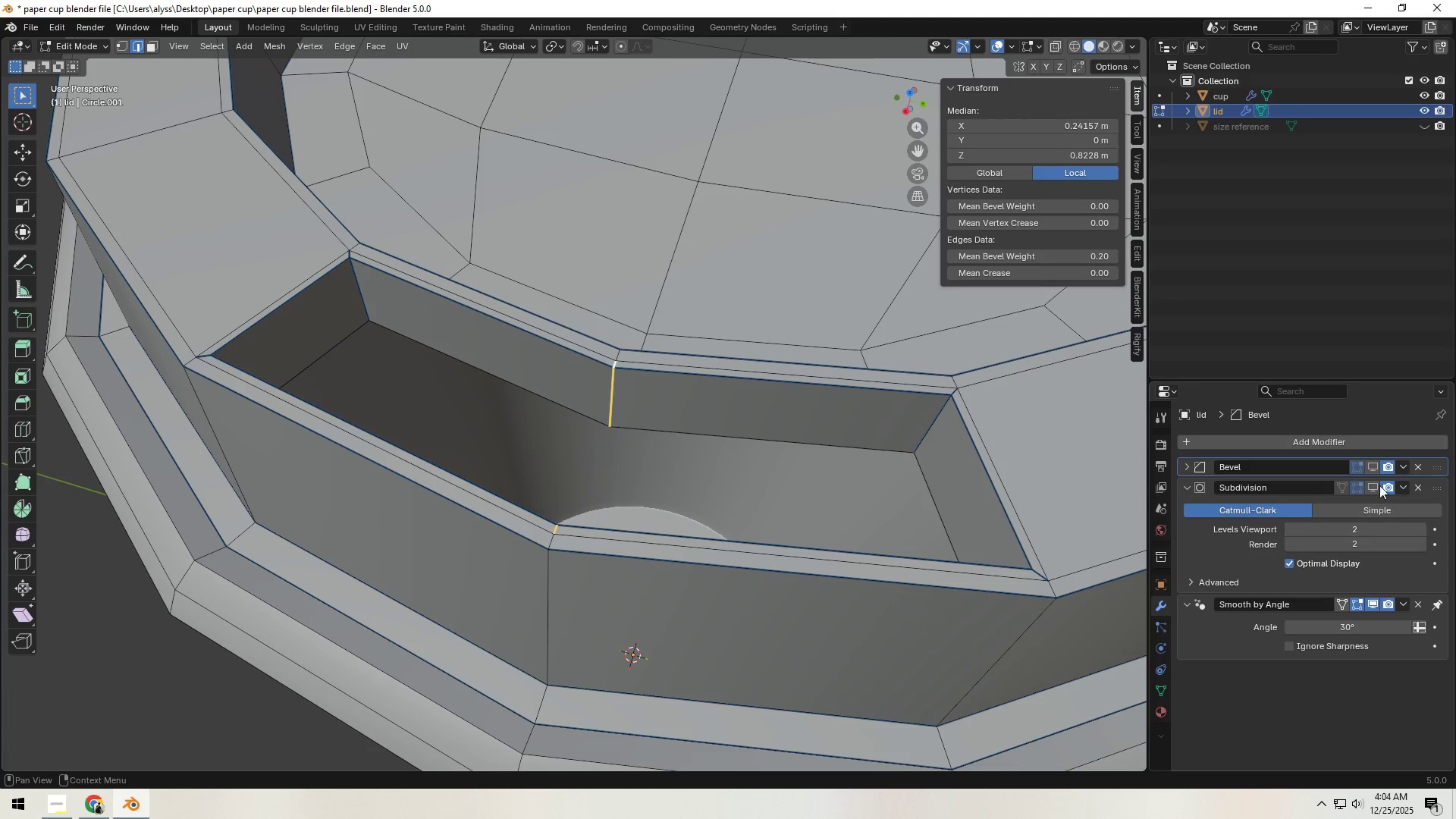 
double_click([1373, 488])
 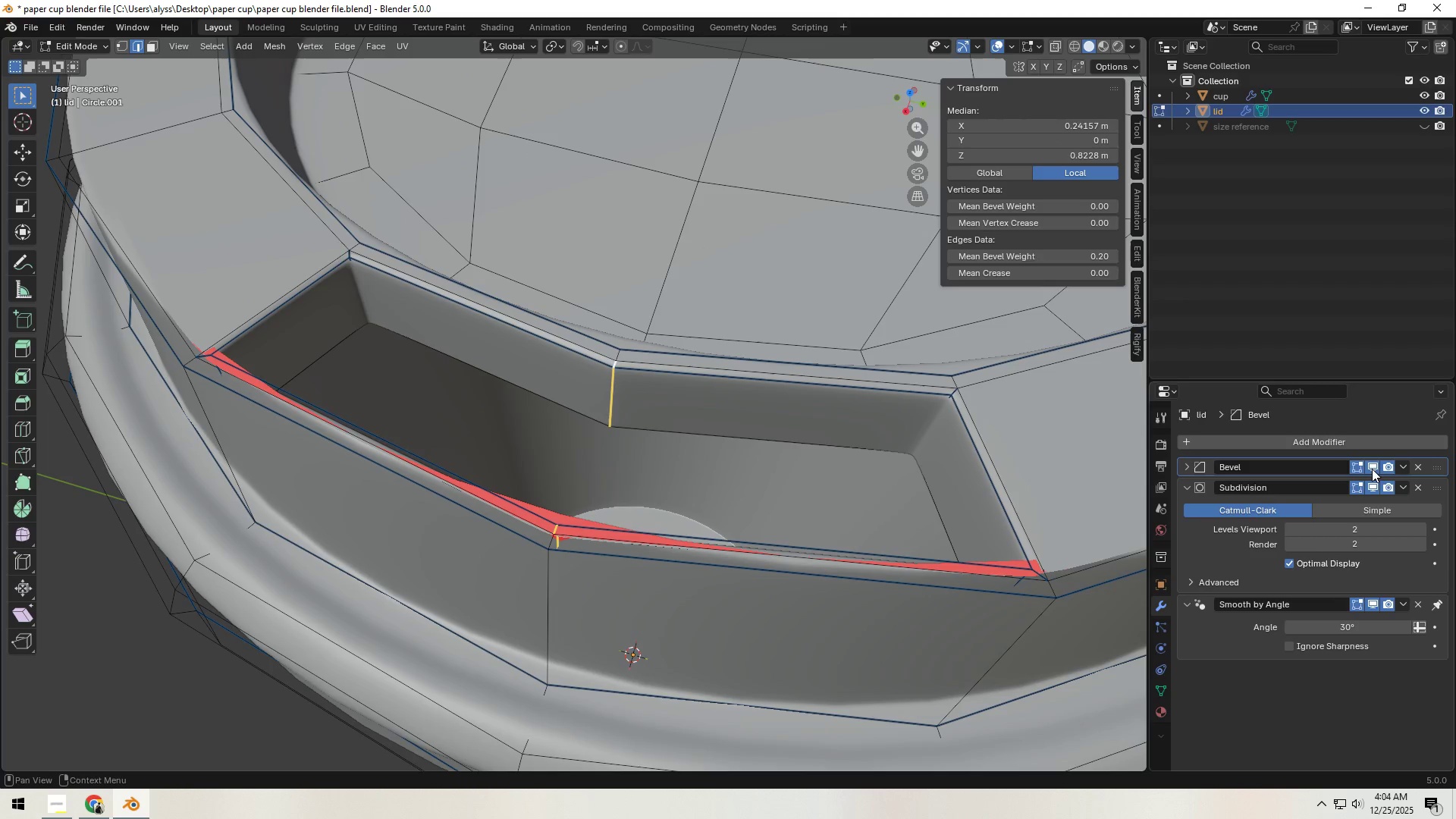 
left_click([1372, 468])
 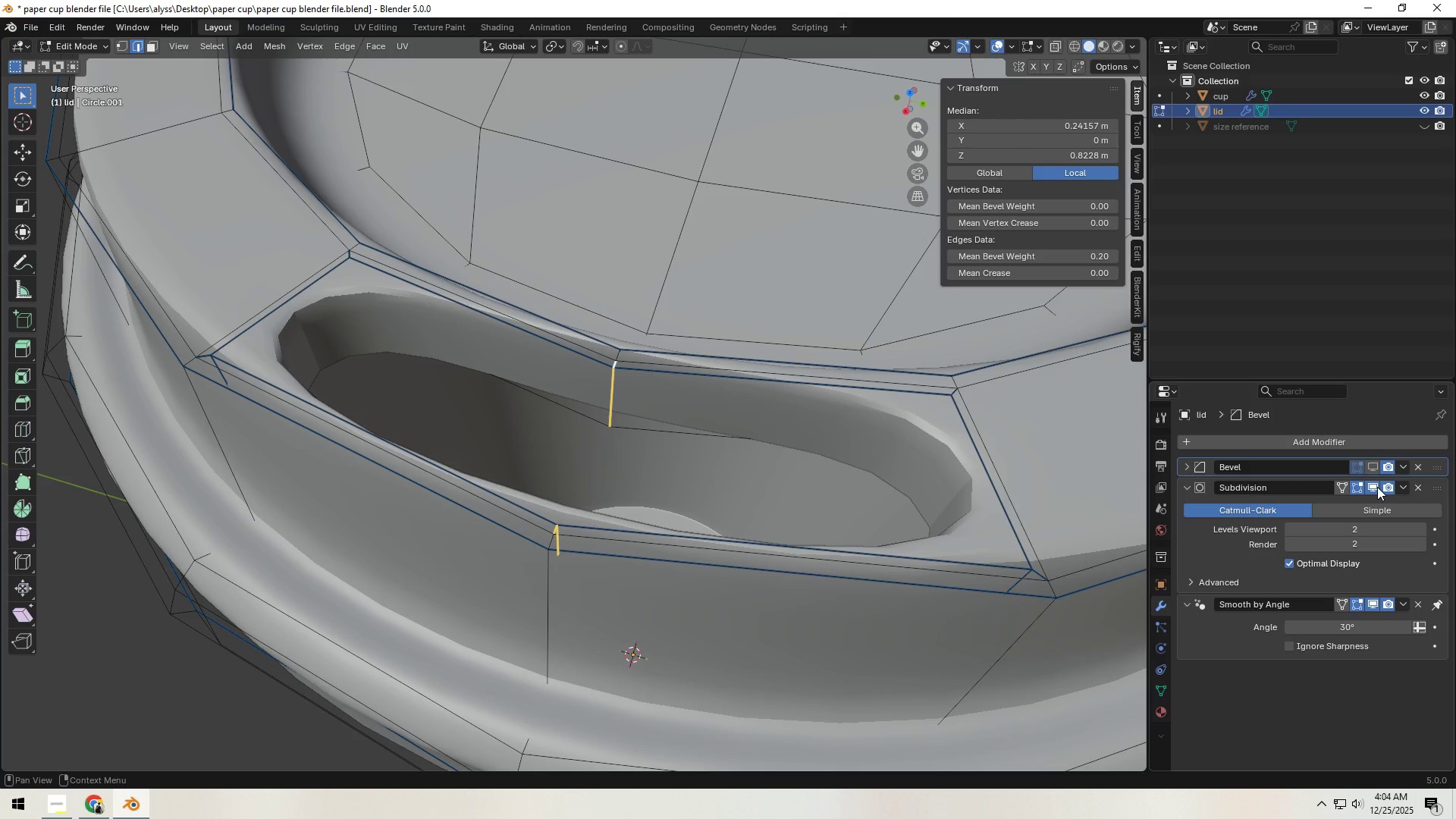 
left_click([1377, 487])
 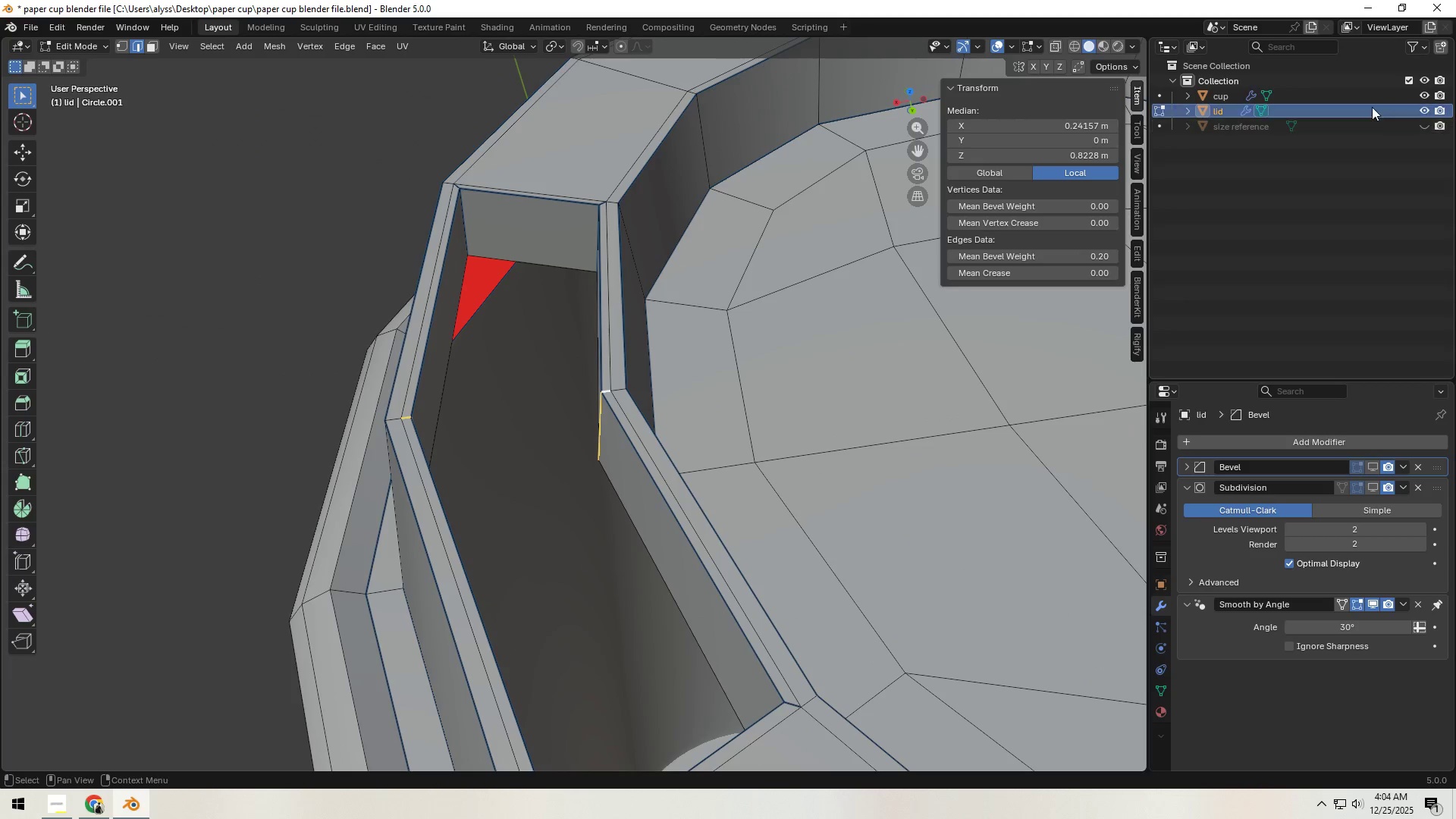 
left_click([1426, 96])
 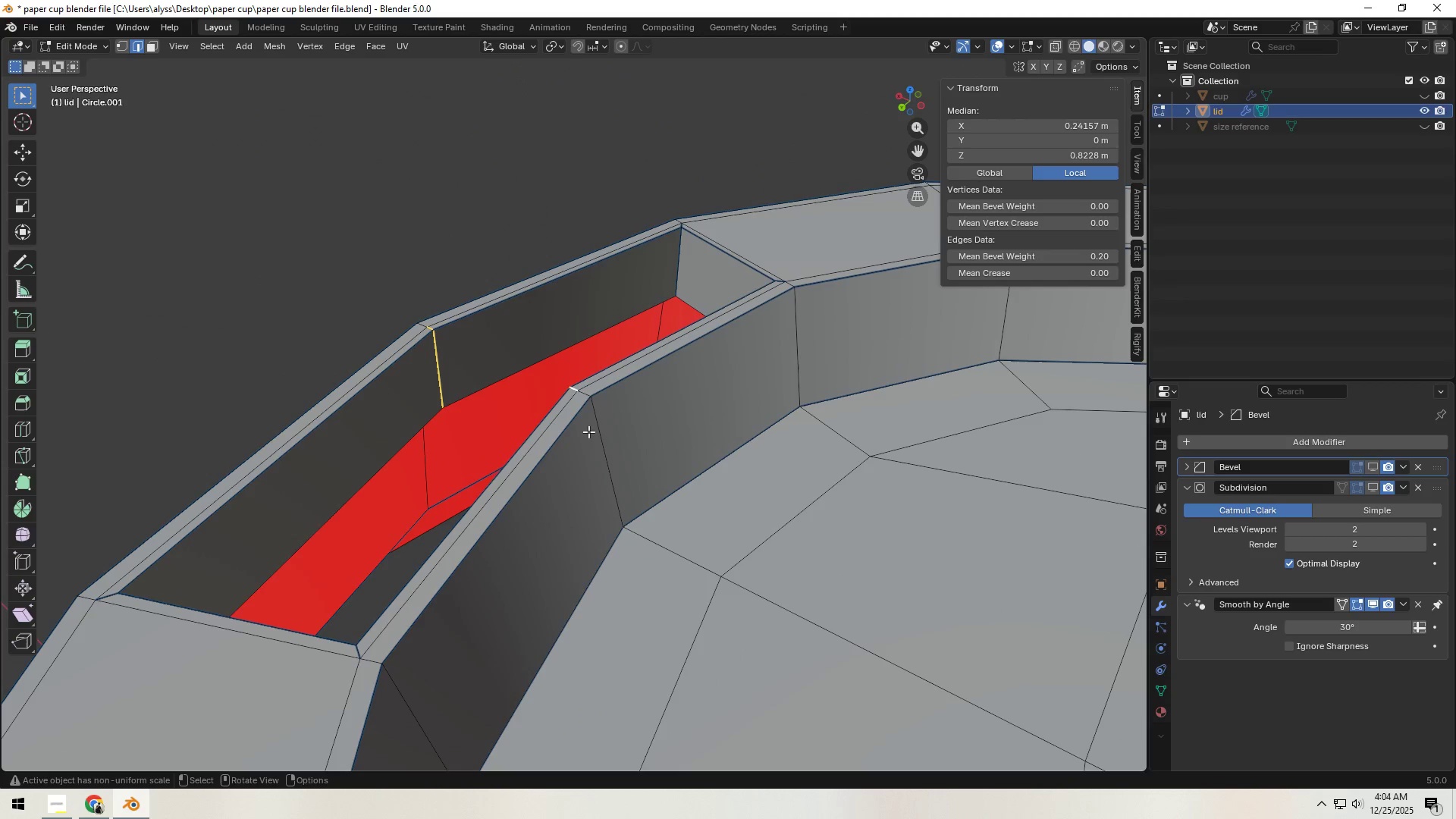 
left_click([226, 348])
 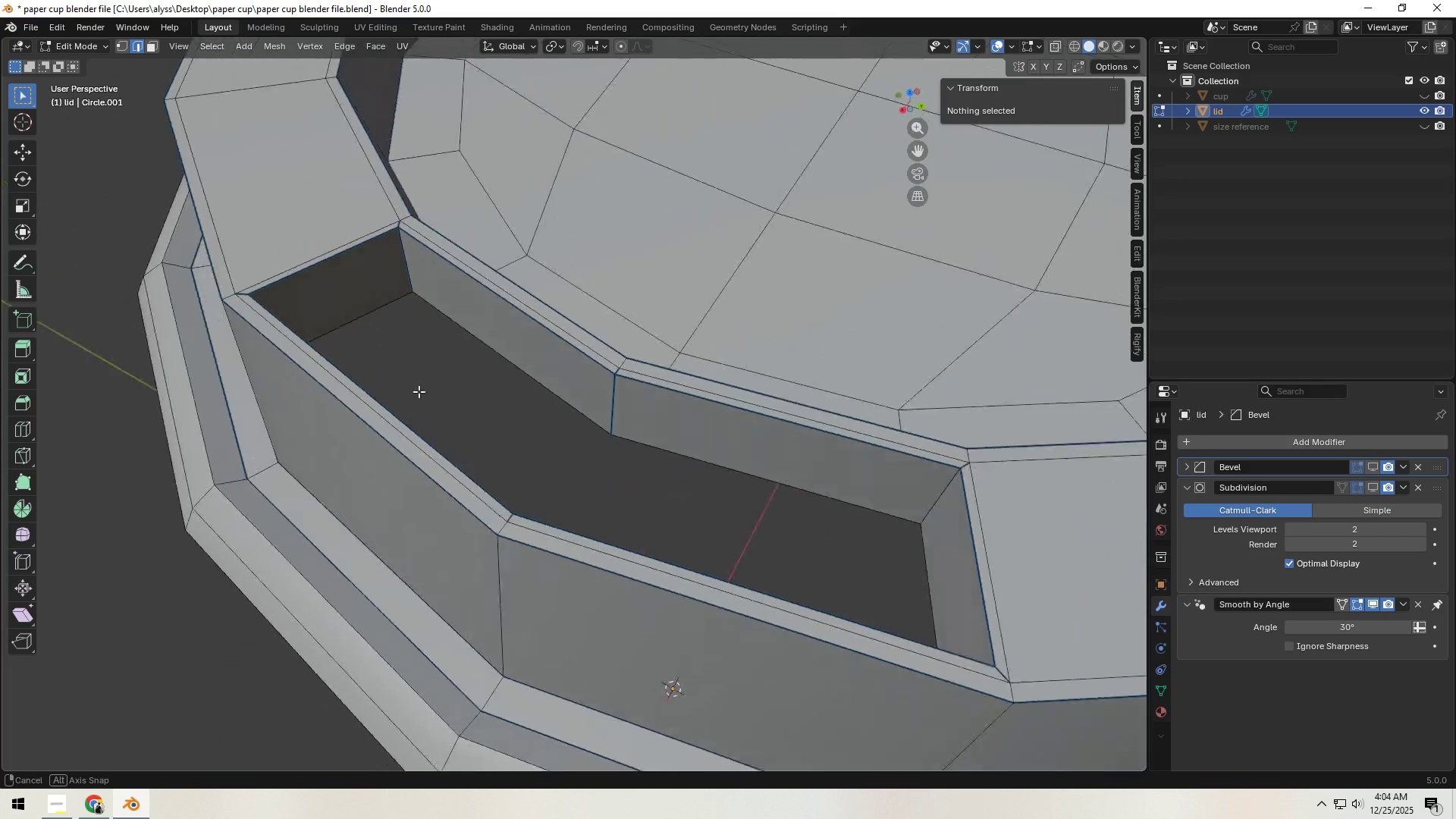 
wait(7.45)
 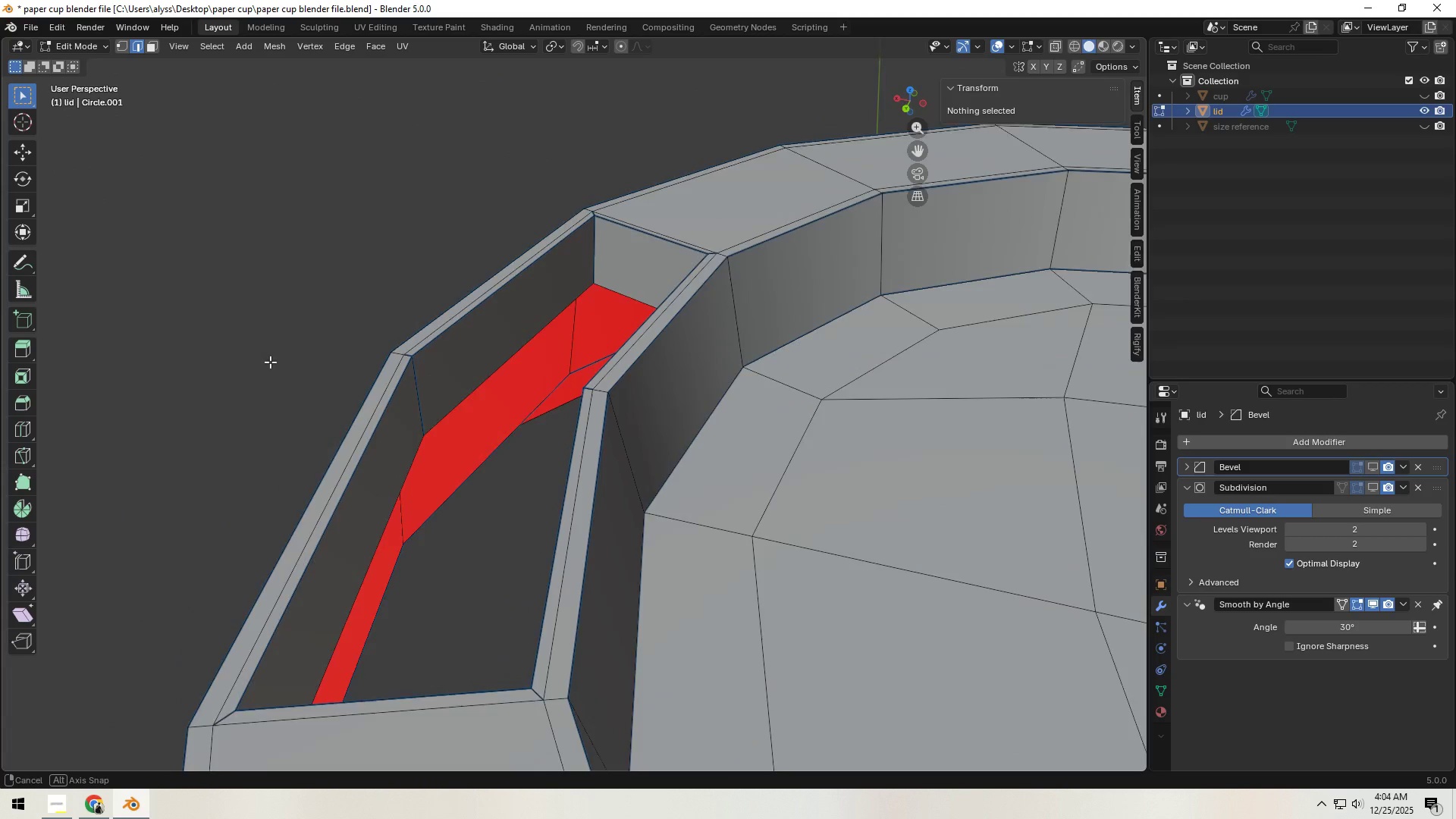 
hold_key(key=ShiftLeft, duration=1.52)
 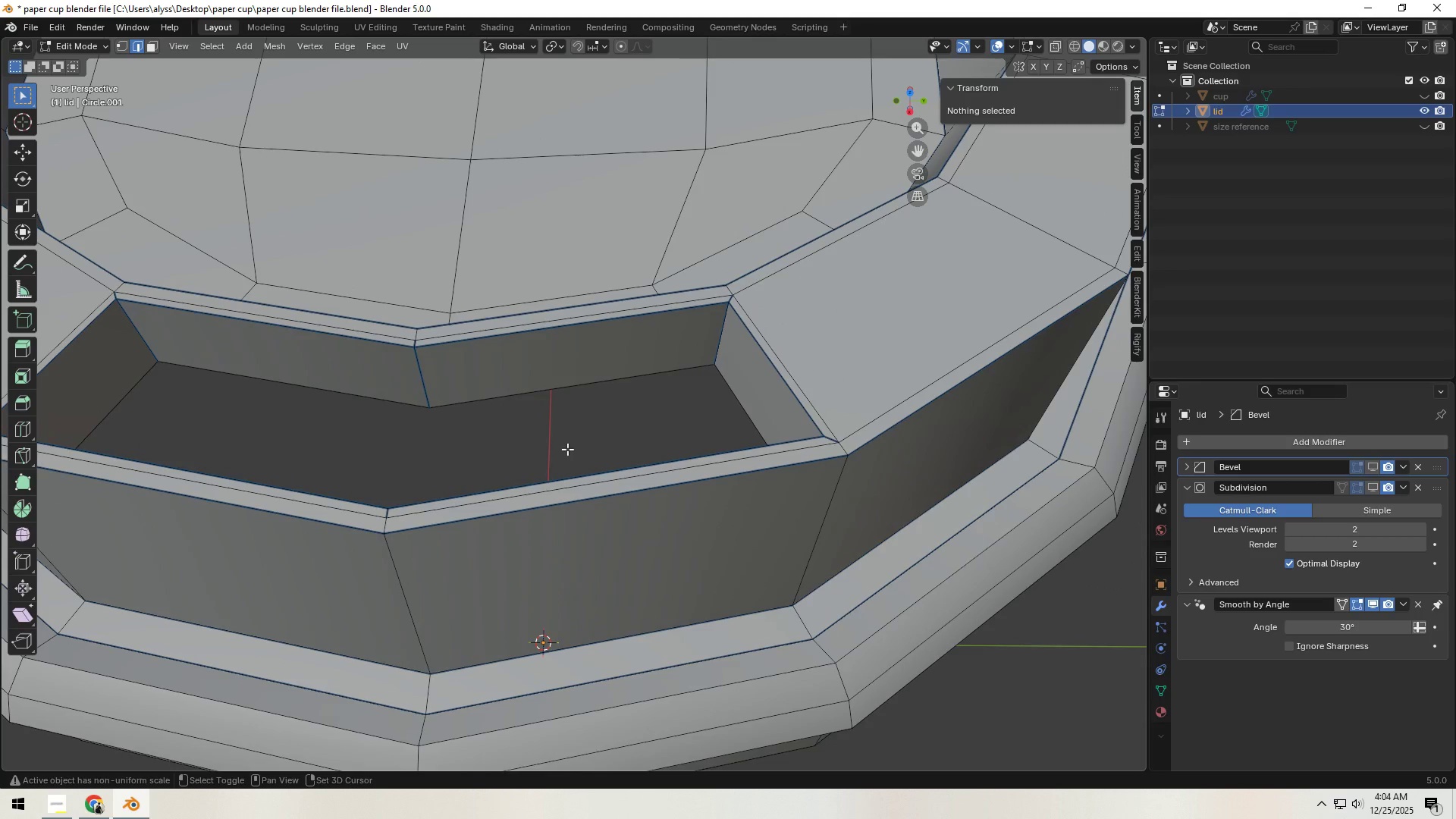 
key(Shift+ShiftLeft)
 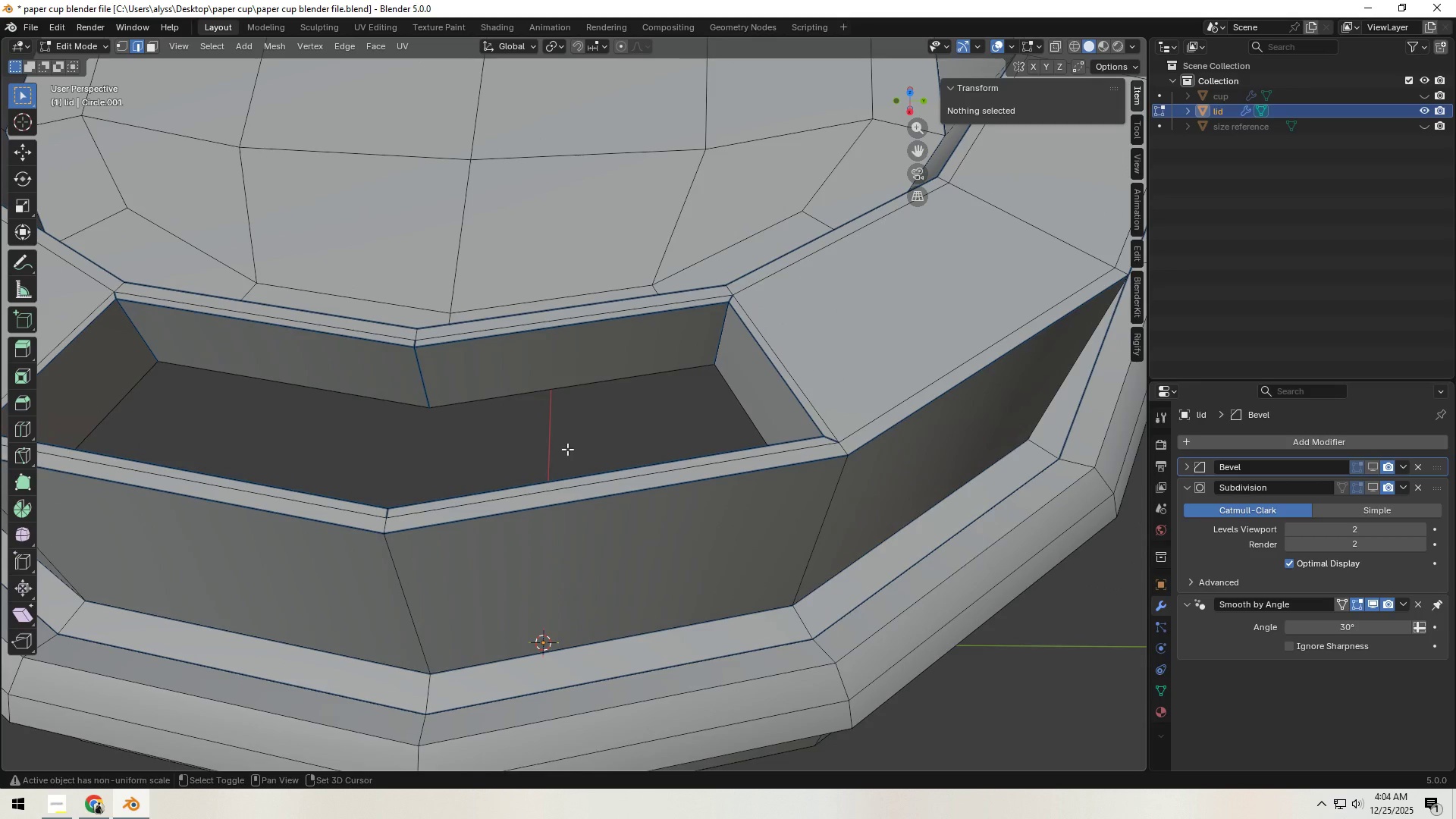 
key(Shift+ShiftLeft)
 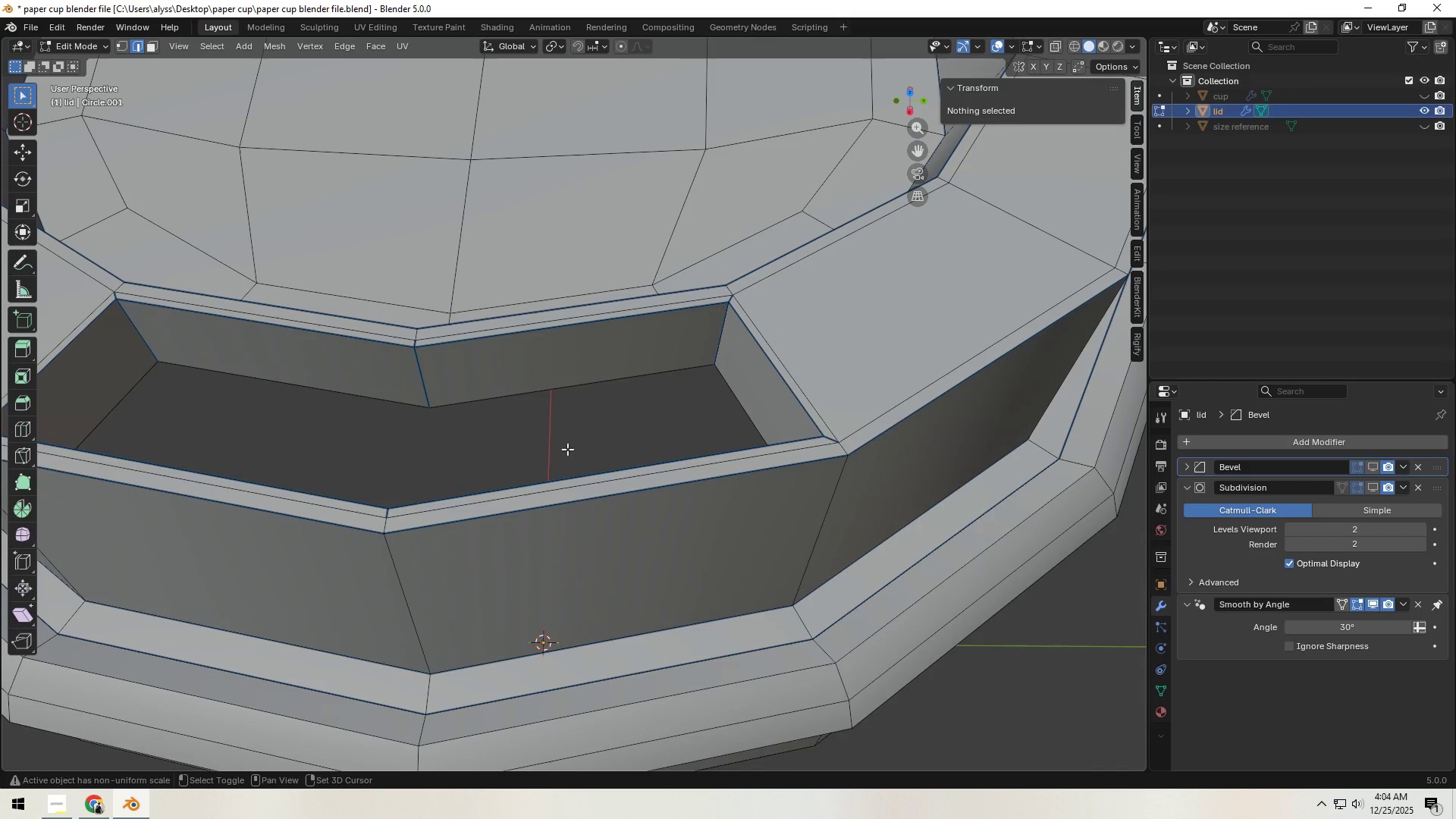 
key(Shift+ShiftLeft)
 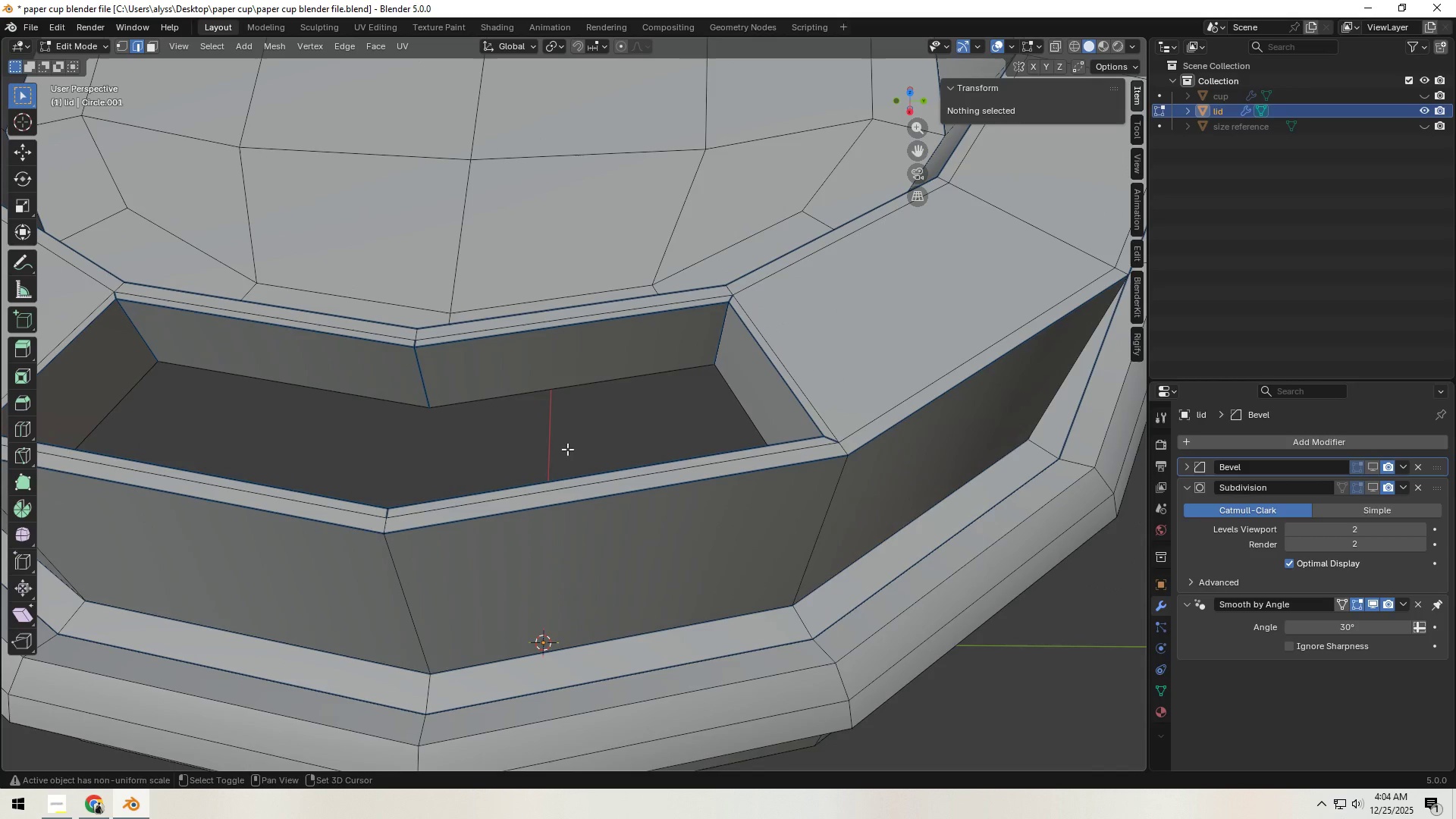 
key(Shift+ShiftLeft)
 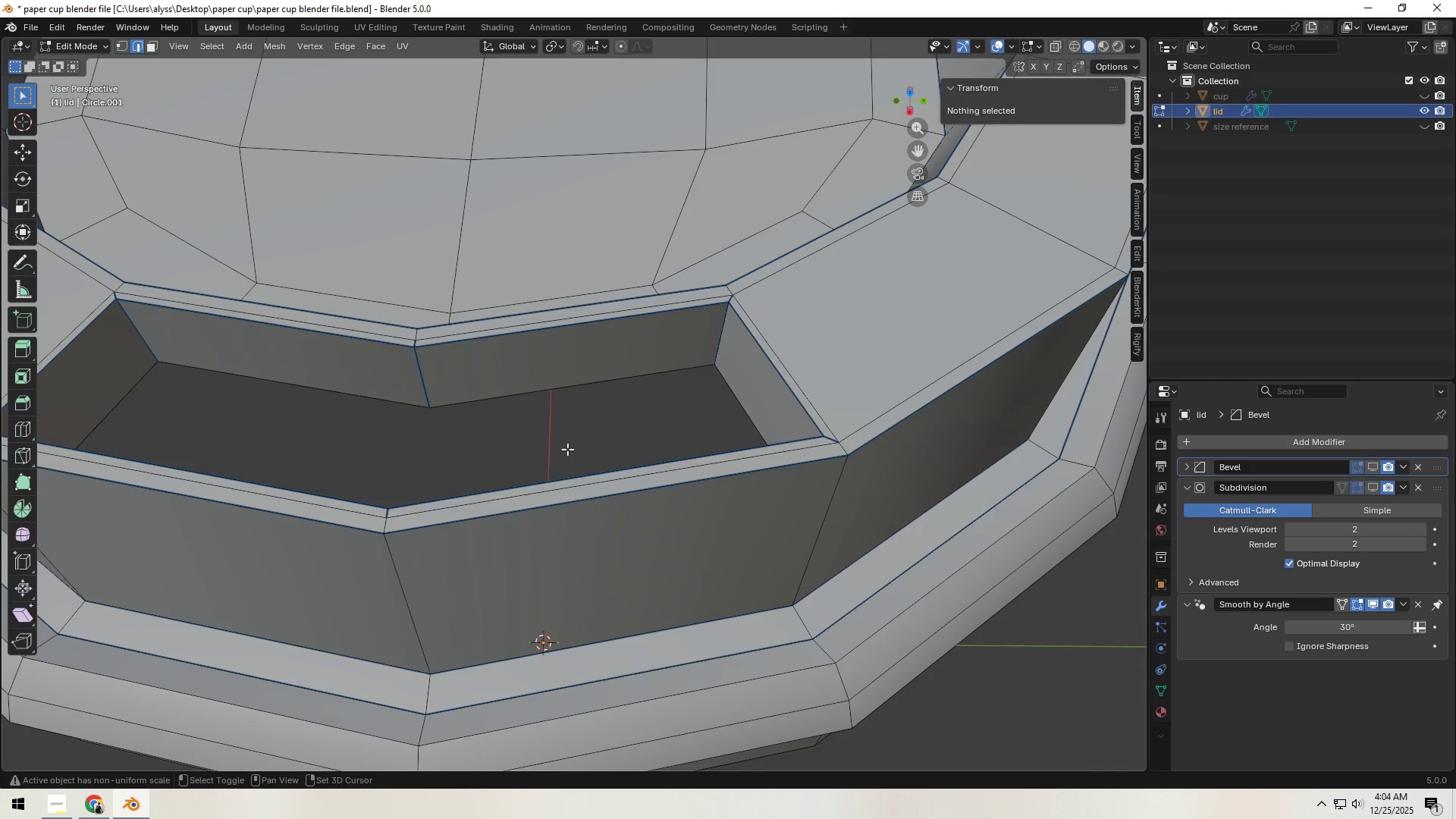 
key(Shift+ShiftLeft)
 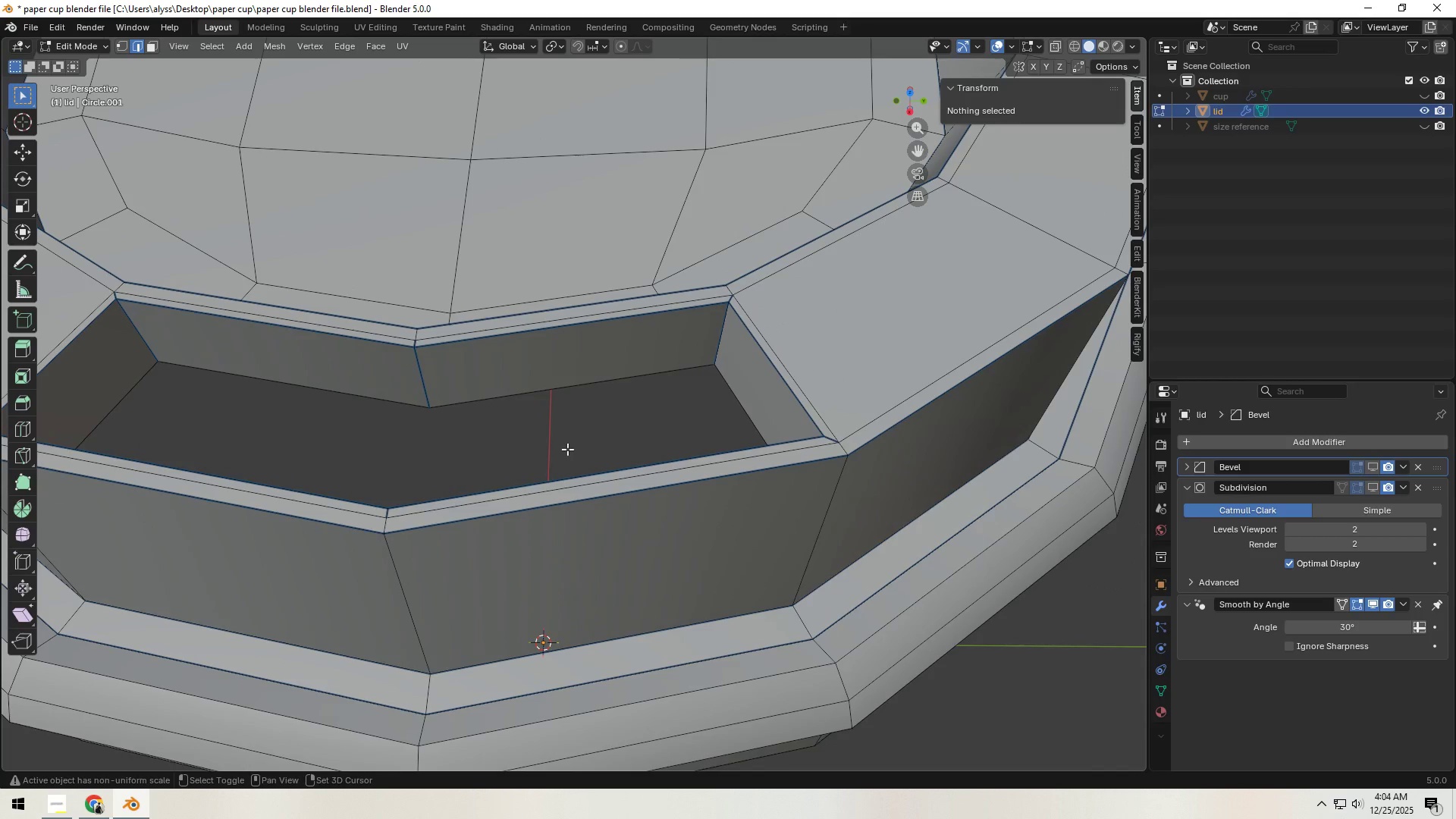 
key(Shift+ShiftLeft)
 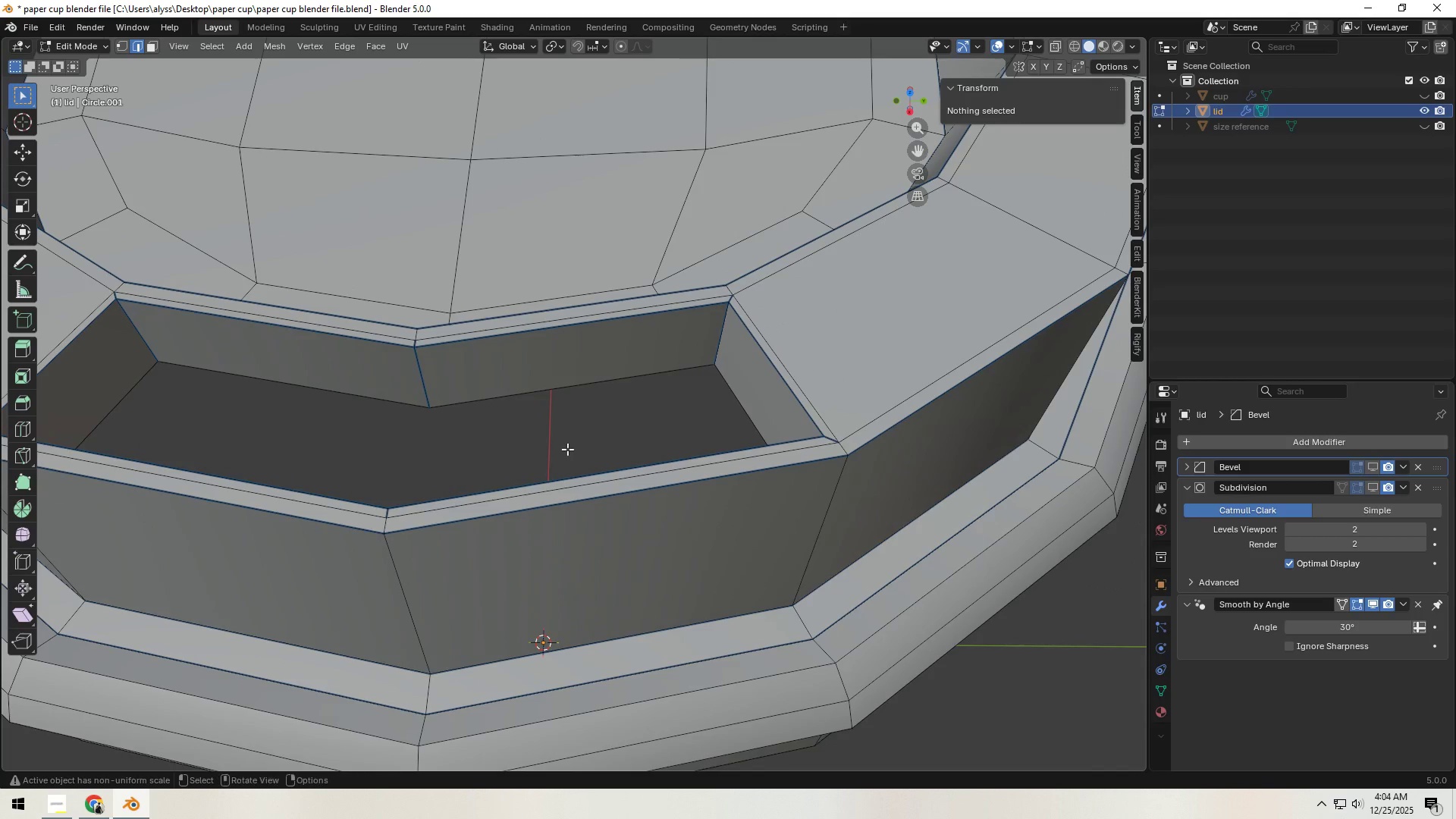 
key(Shift+ShiftLeft)
 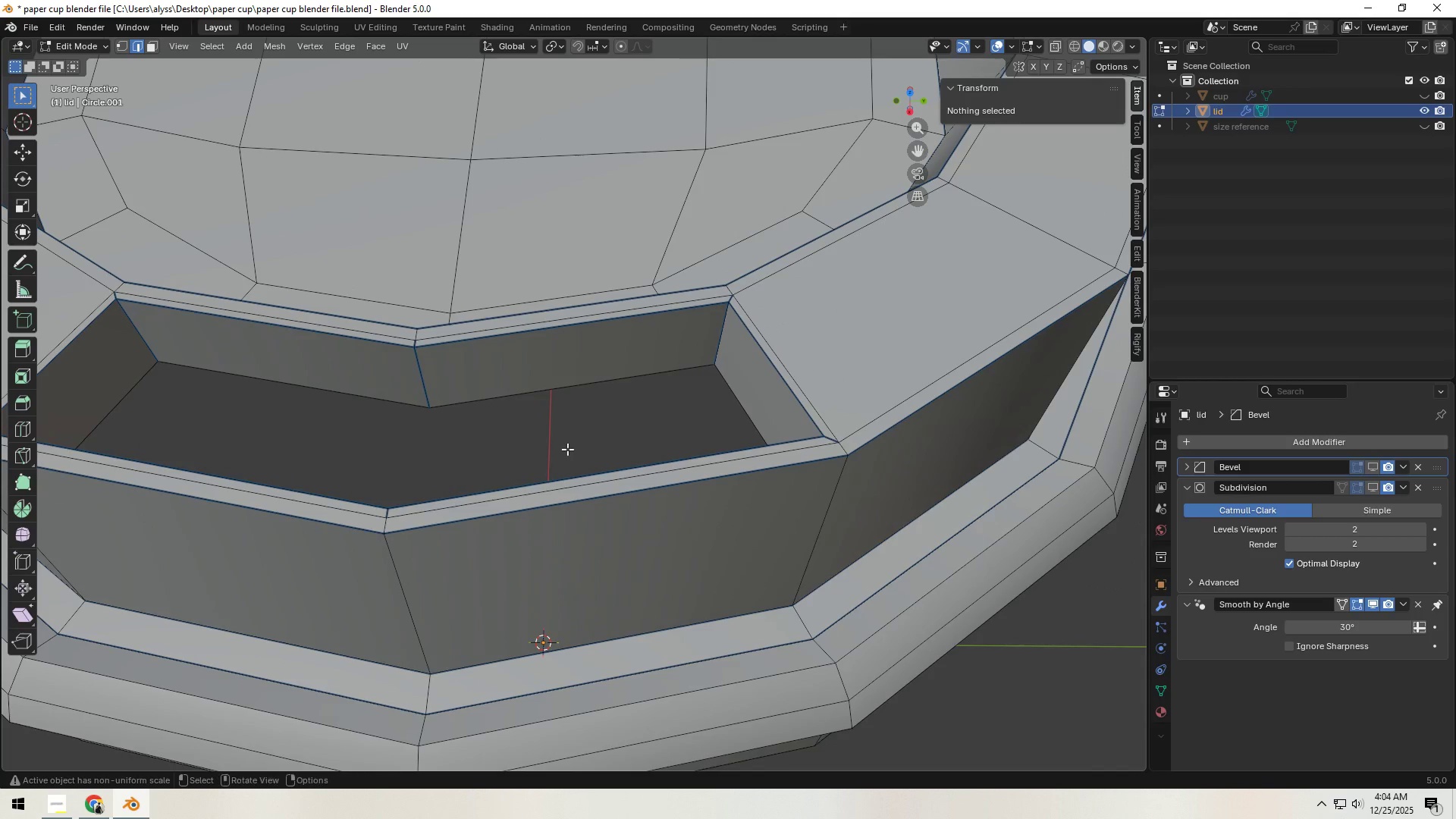 
key(Shift+ShiftLeft)
 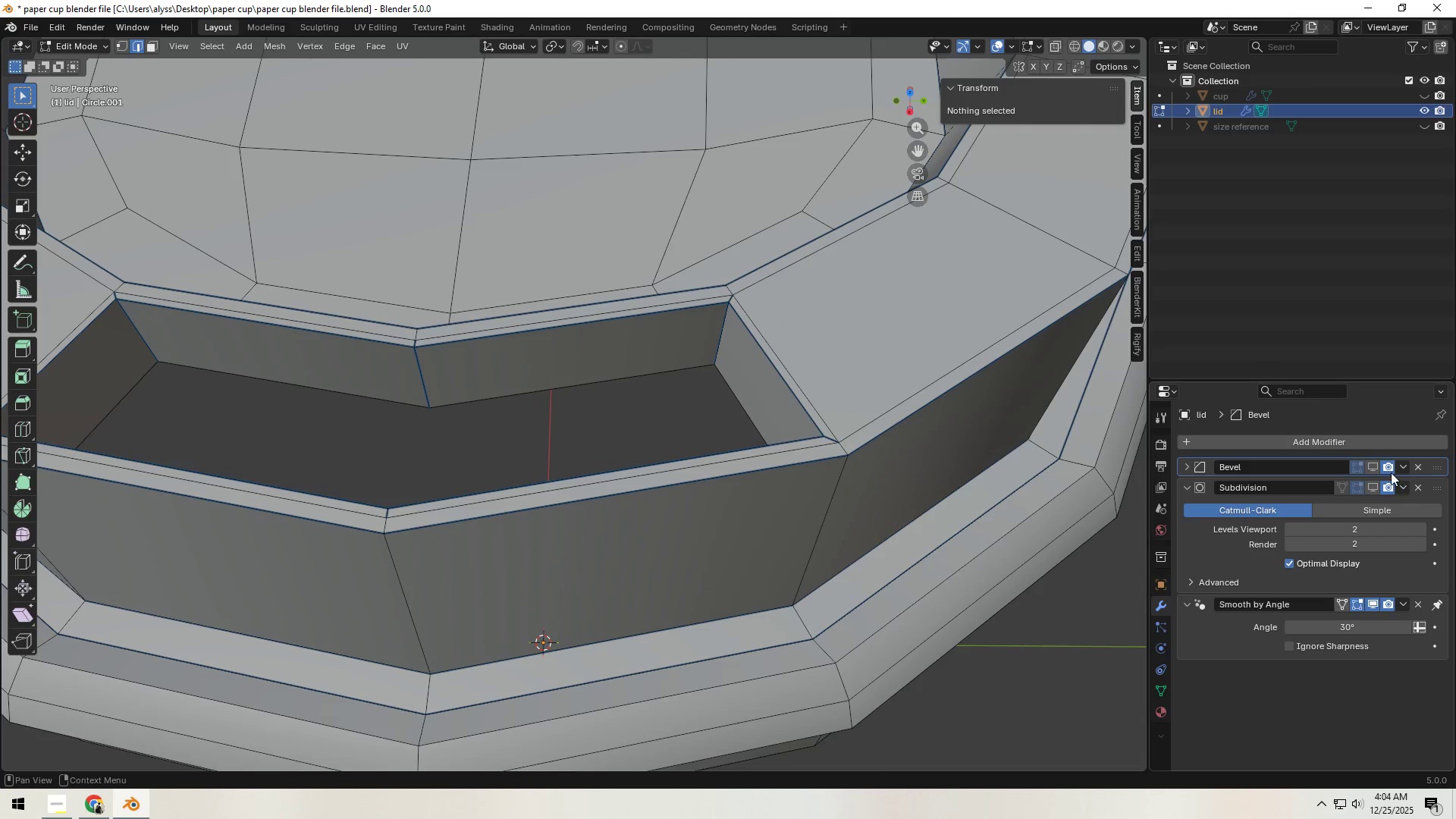 
left_click([1376, 472])
 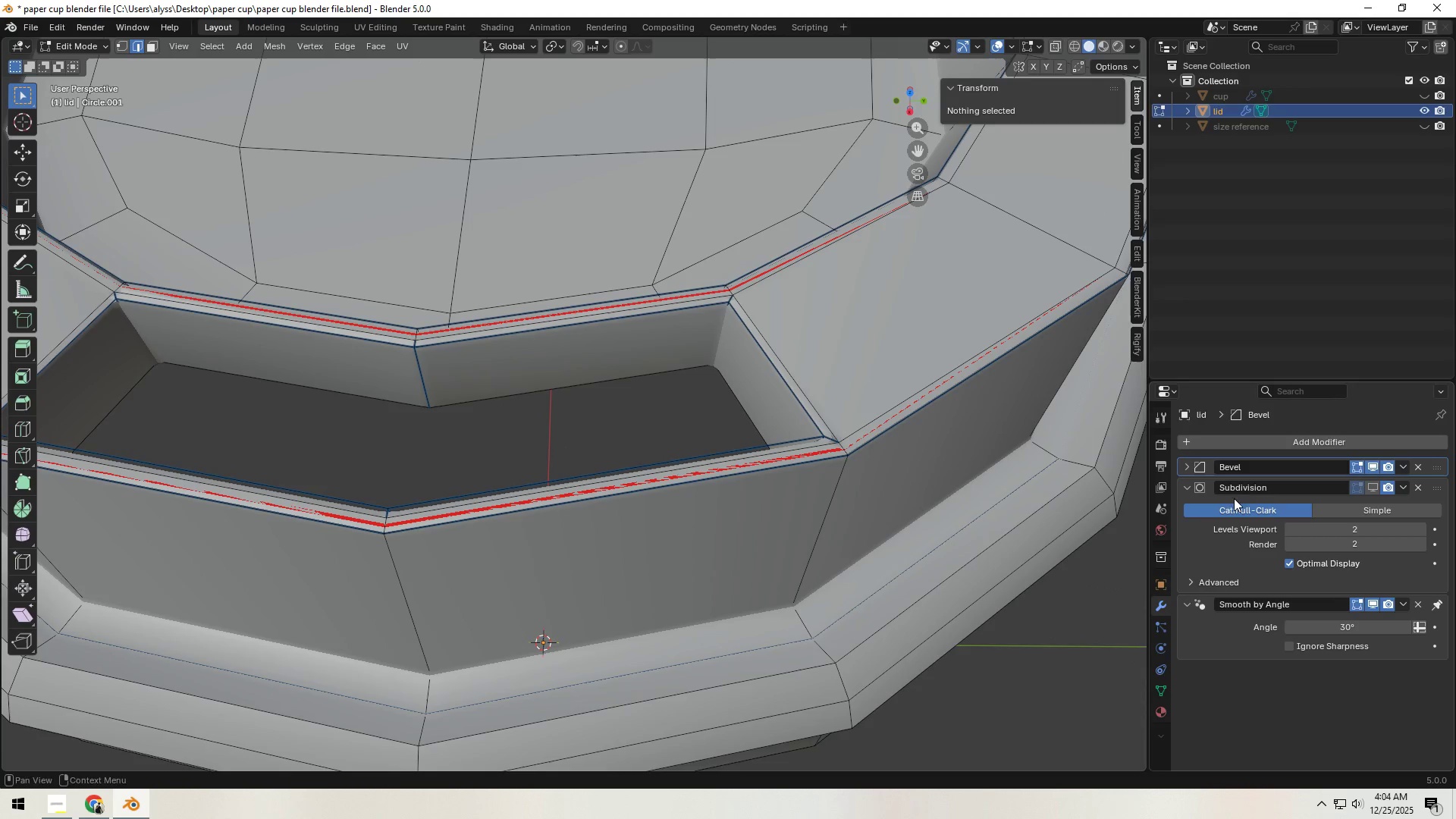 
left_click([637, 437])
 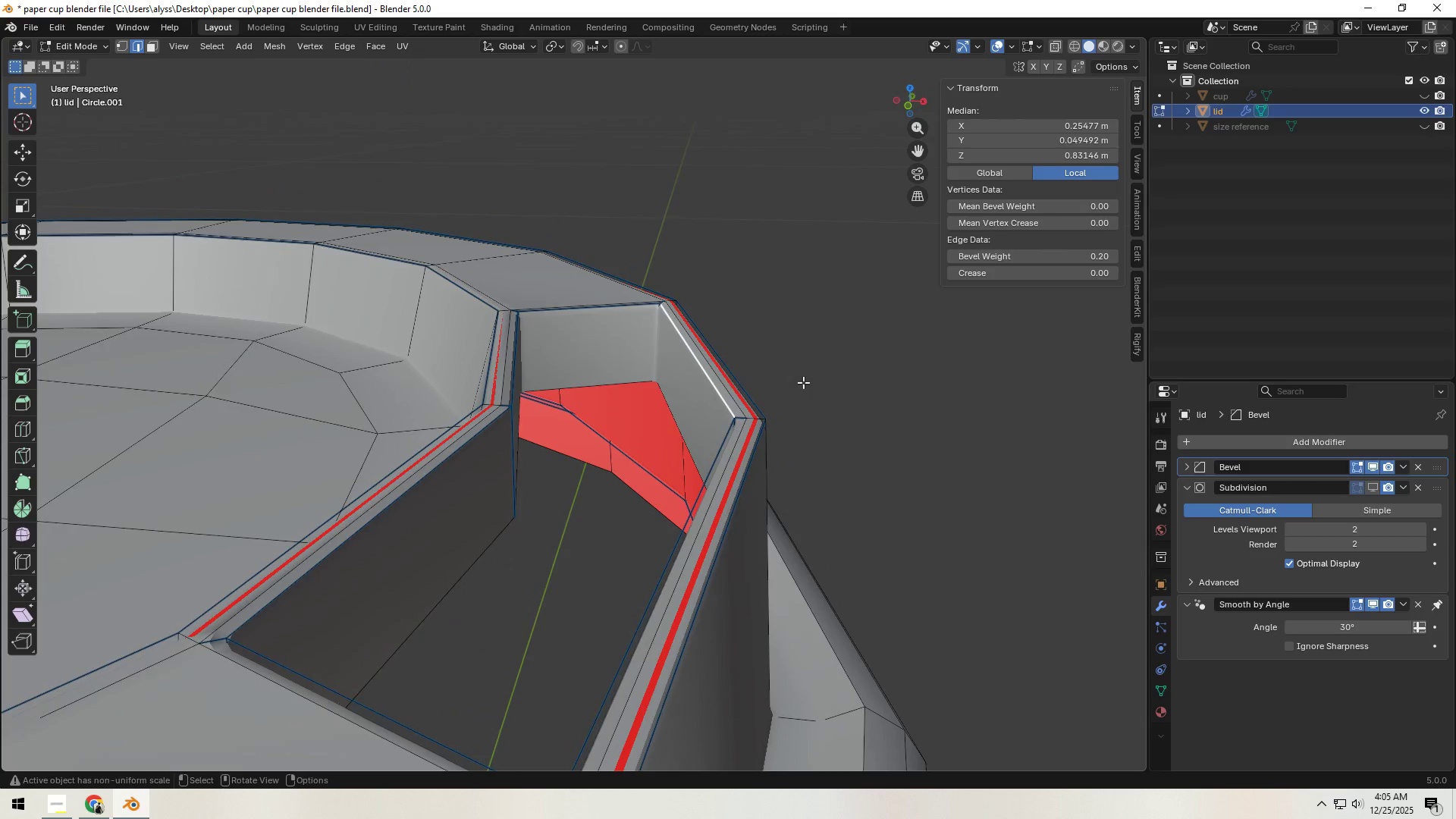 
left_click([1376, 487])
 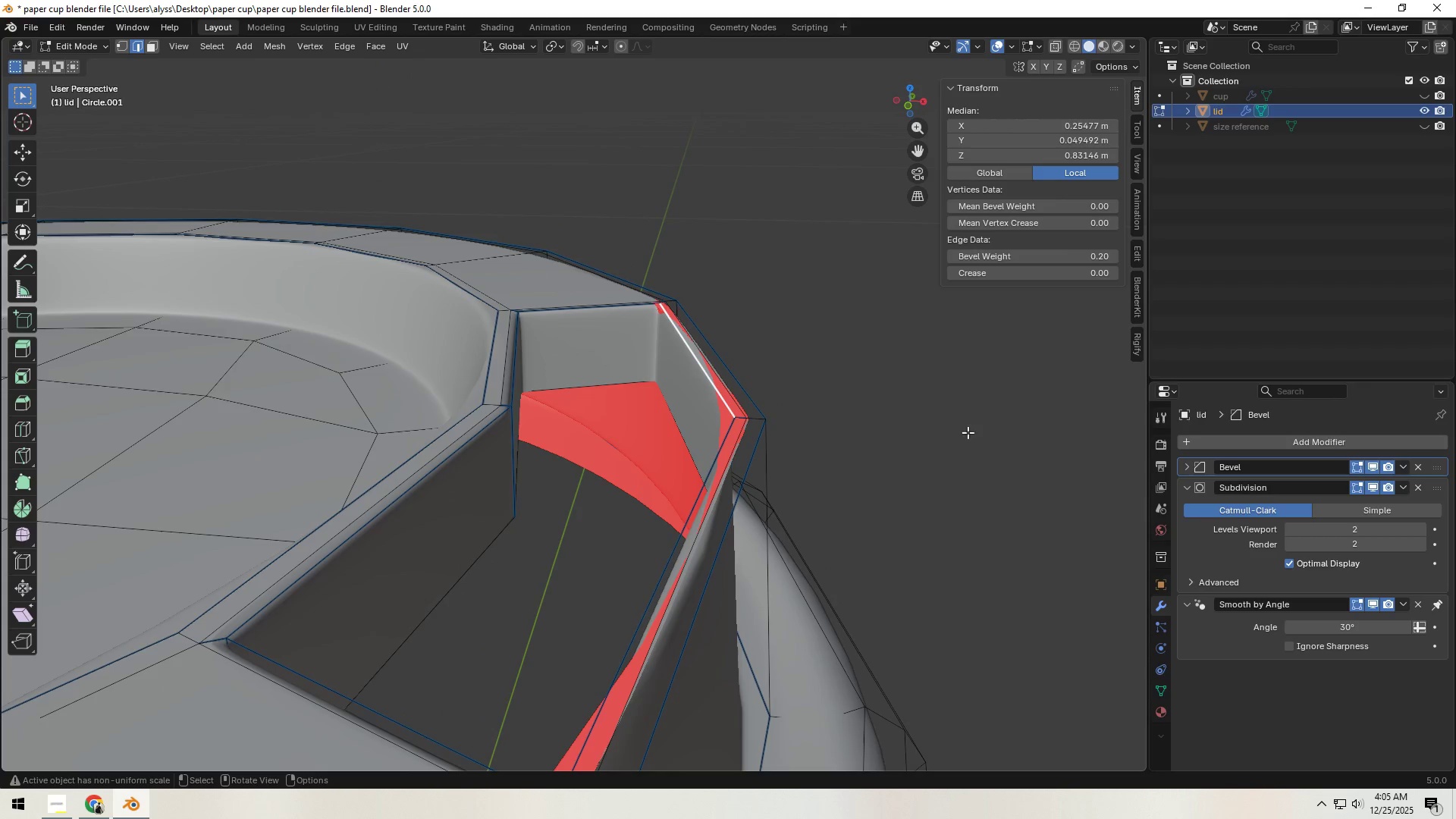 
left_click([968, 430])
 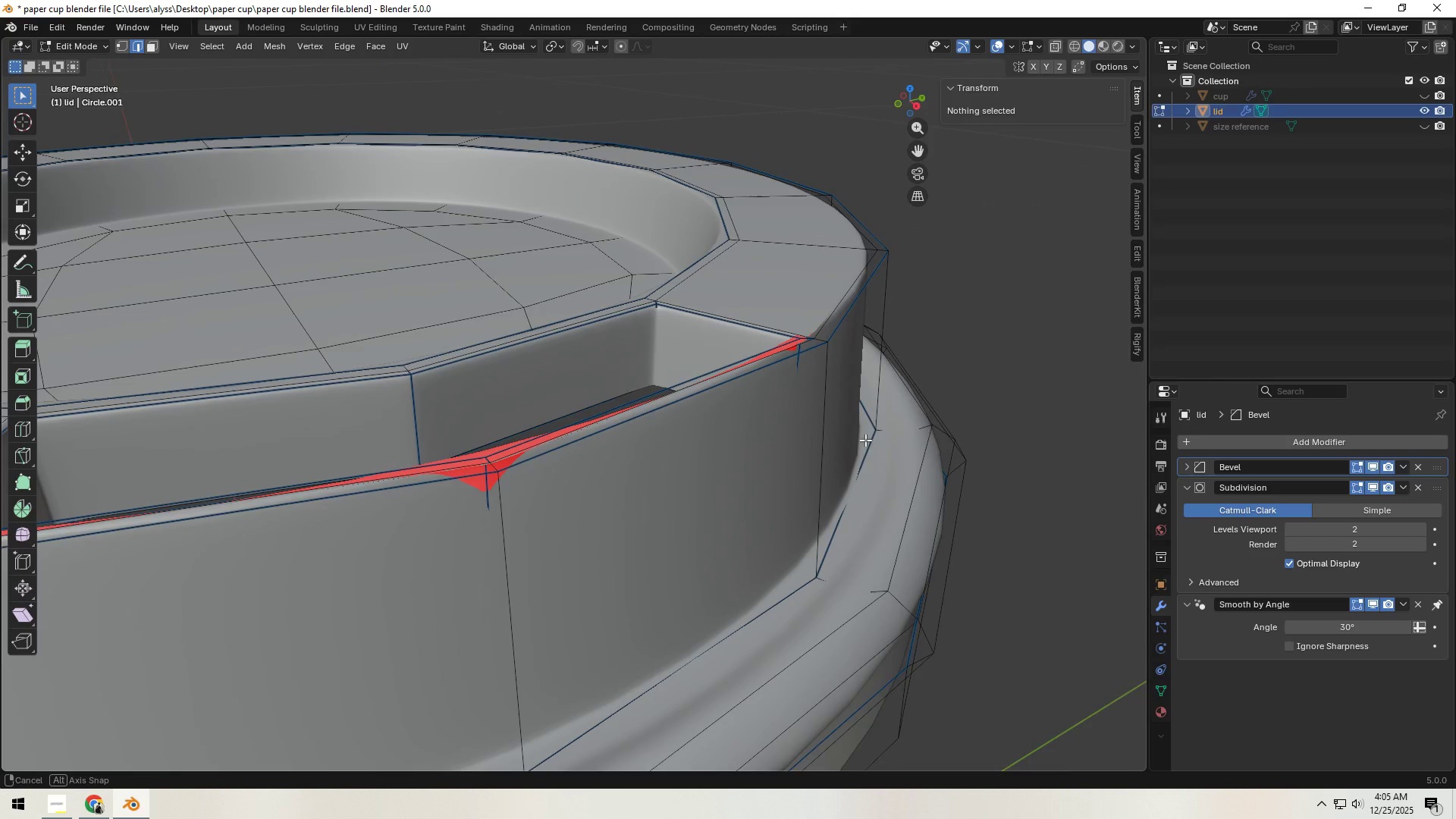 
hold_key(key=ShiftLeft, duration=0.56)
 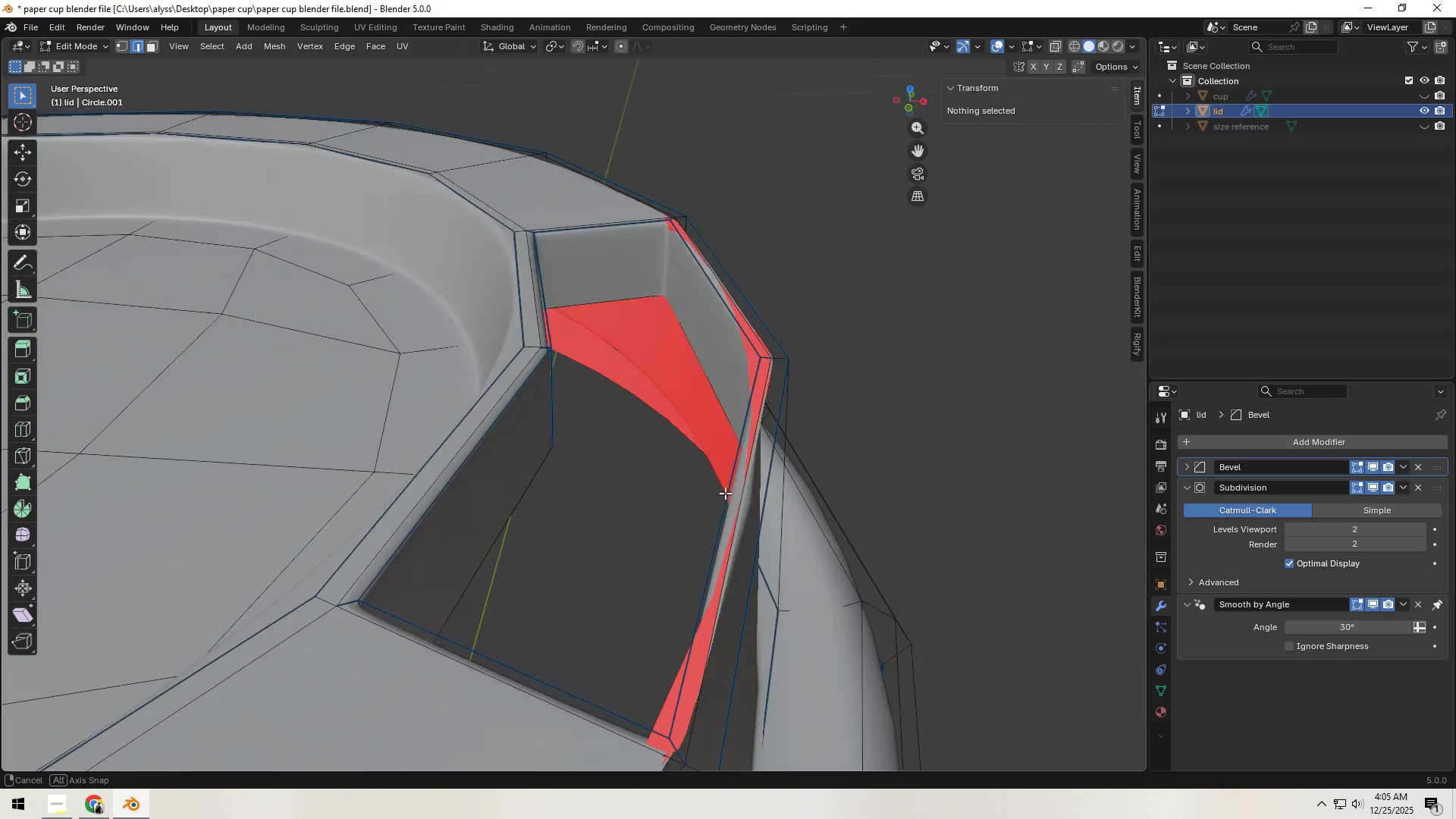 
left_click([734, 486])
 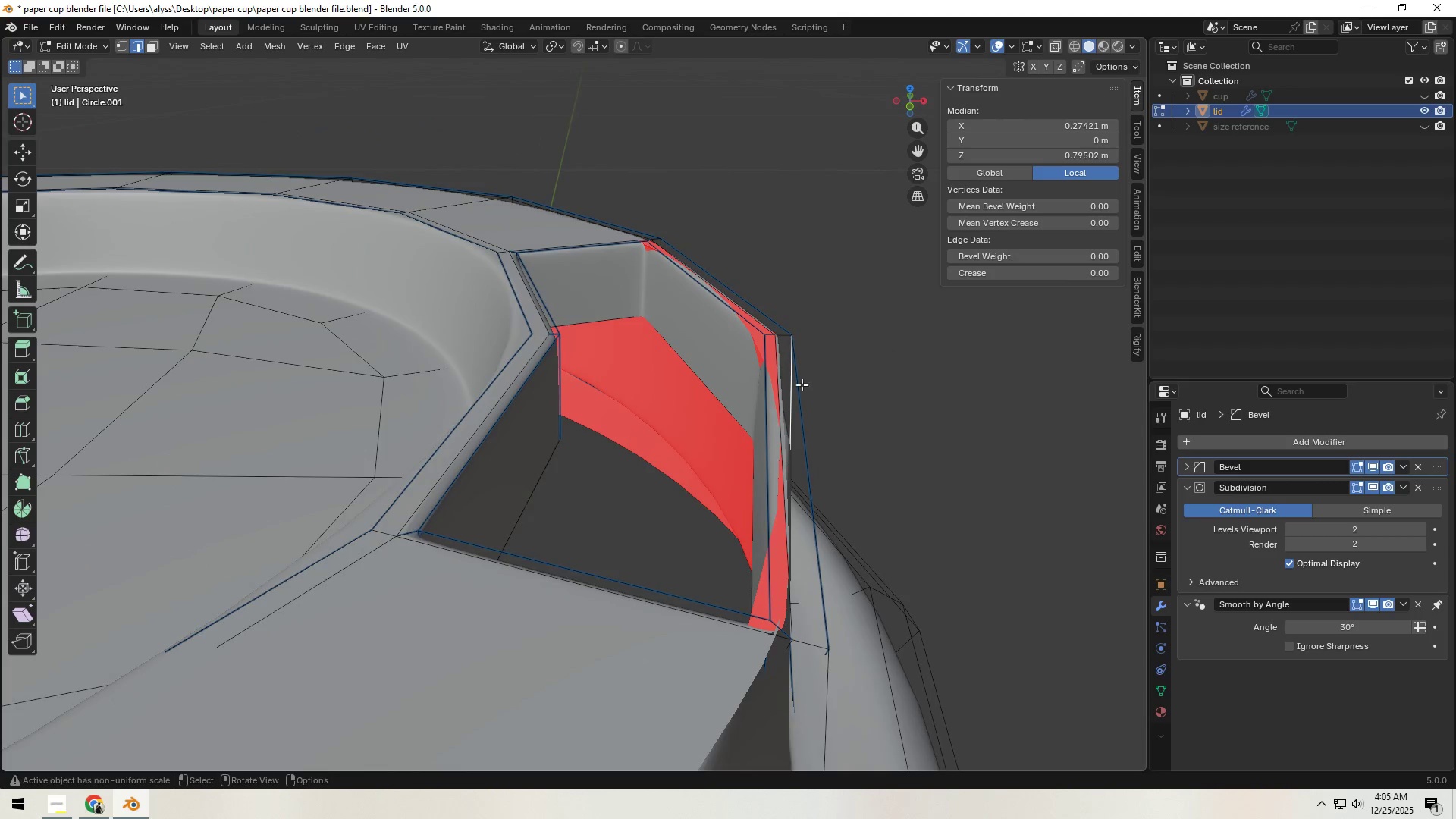 
wait(10.81)
 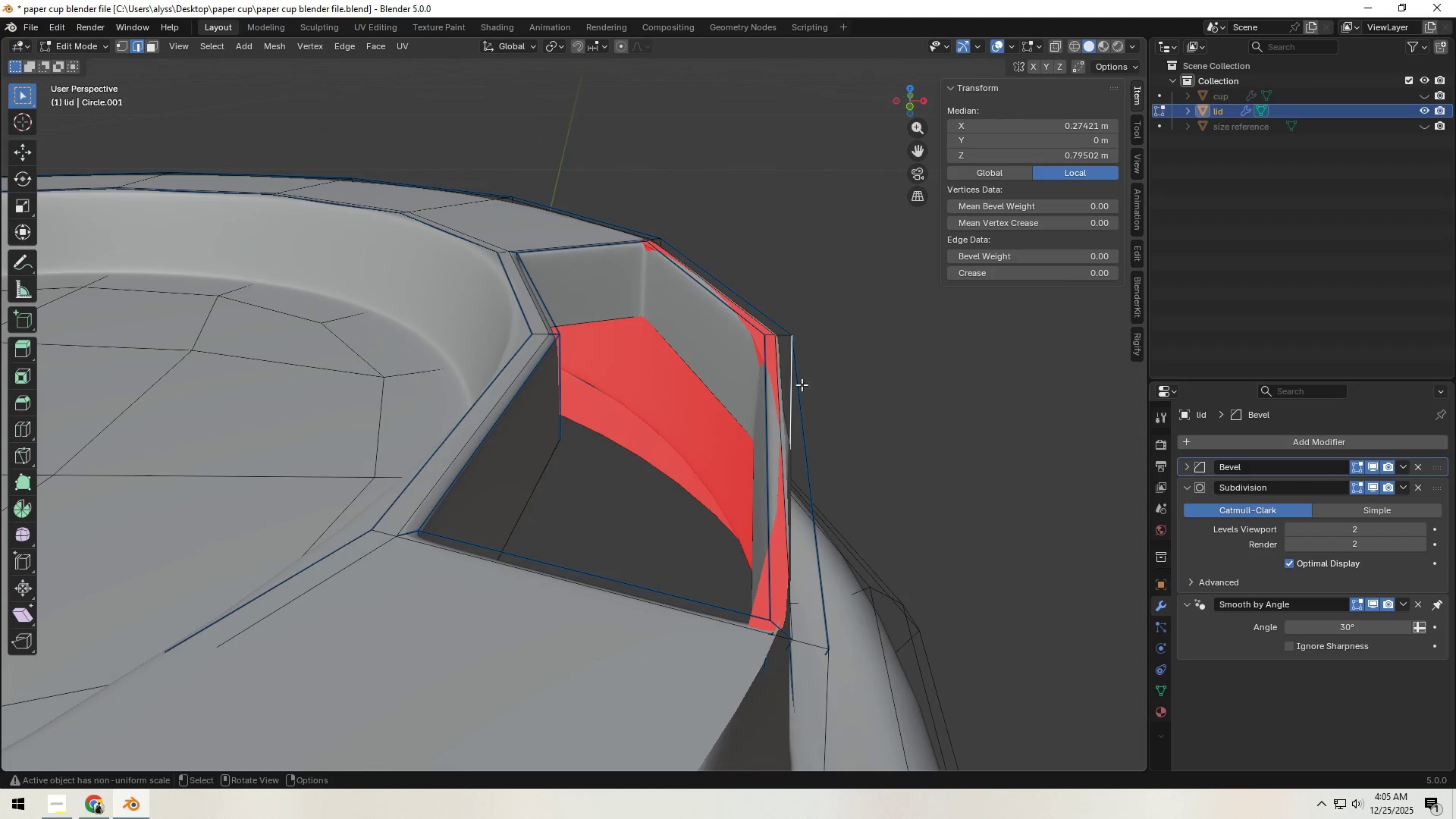 
hold_key(key=ShiftLeft, duration=0.73)
 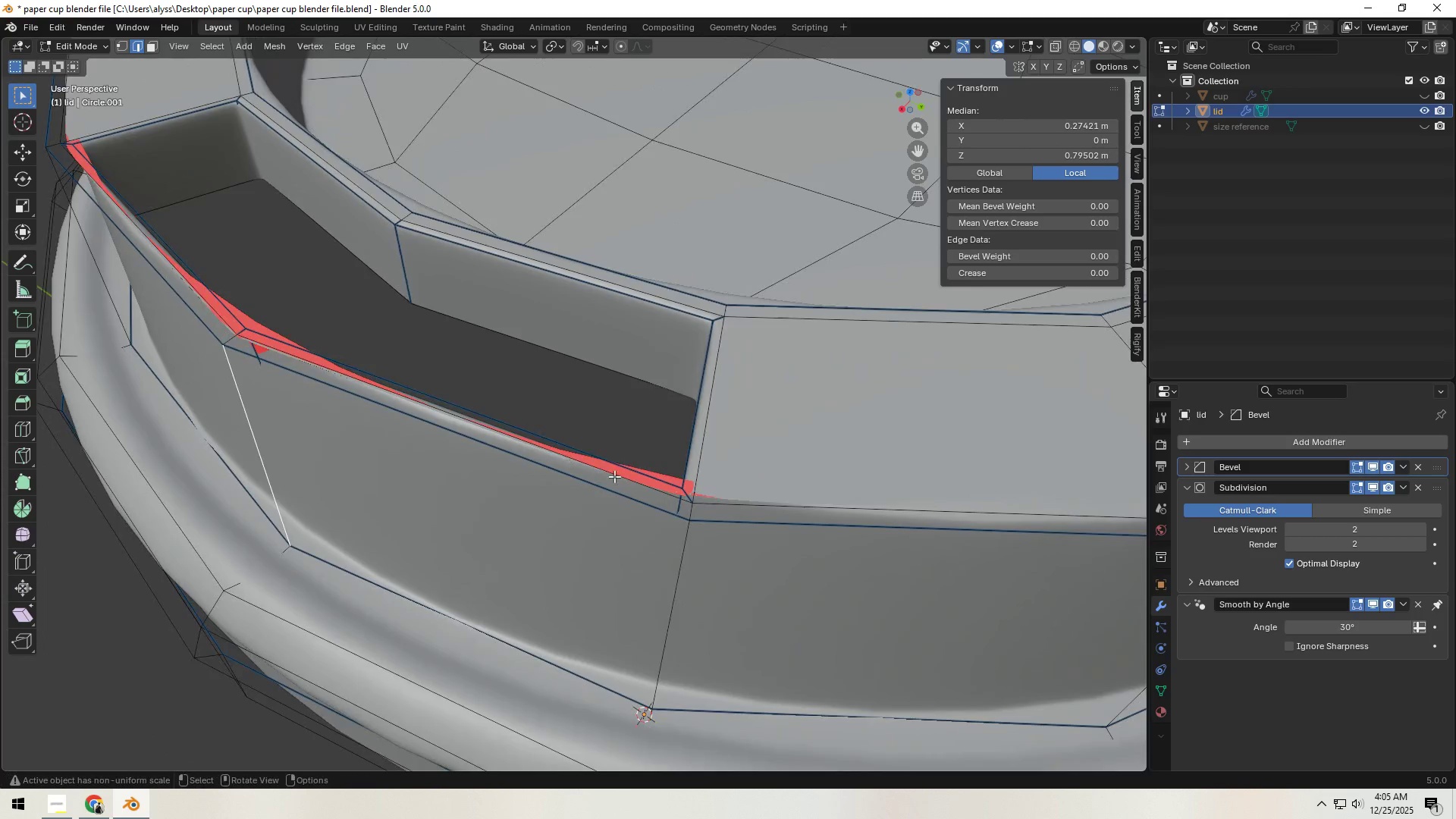 
scroll: coordinate [614, 476], scroll_direction: up, amount: 1.0
 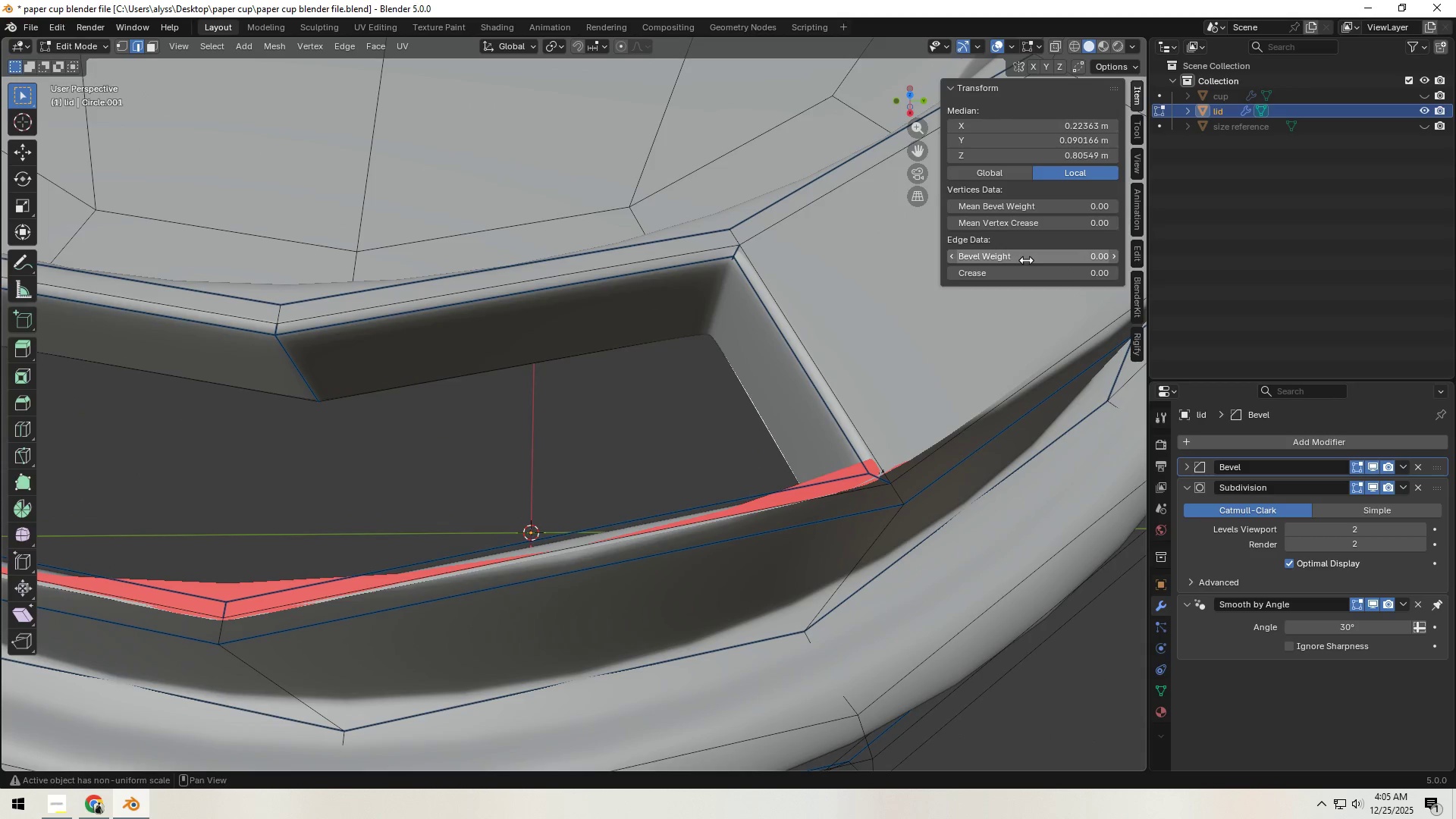 
wait(5.75)
 